 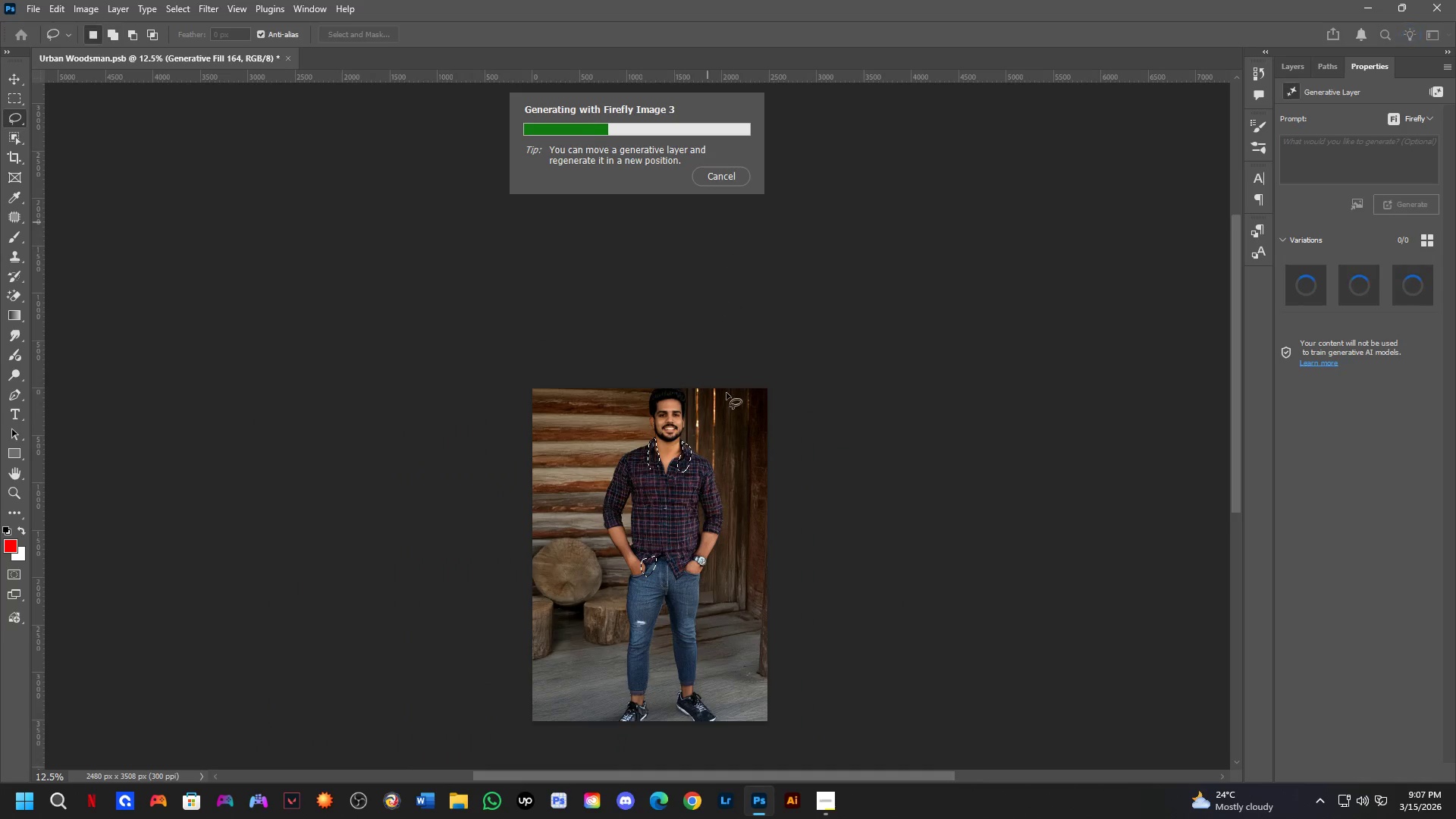 
key(Shift+ShiftLeft)
 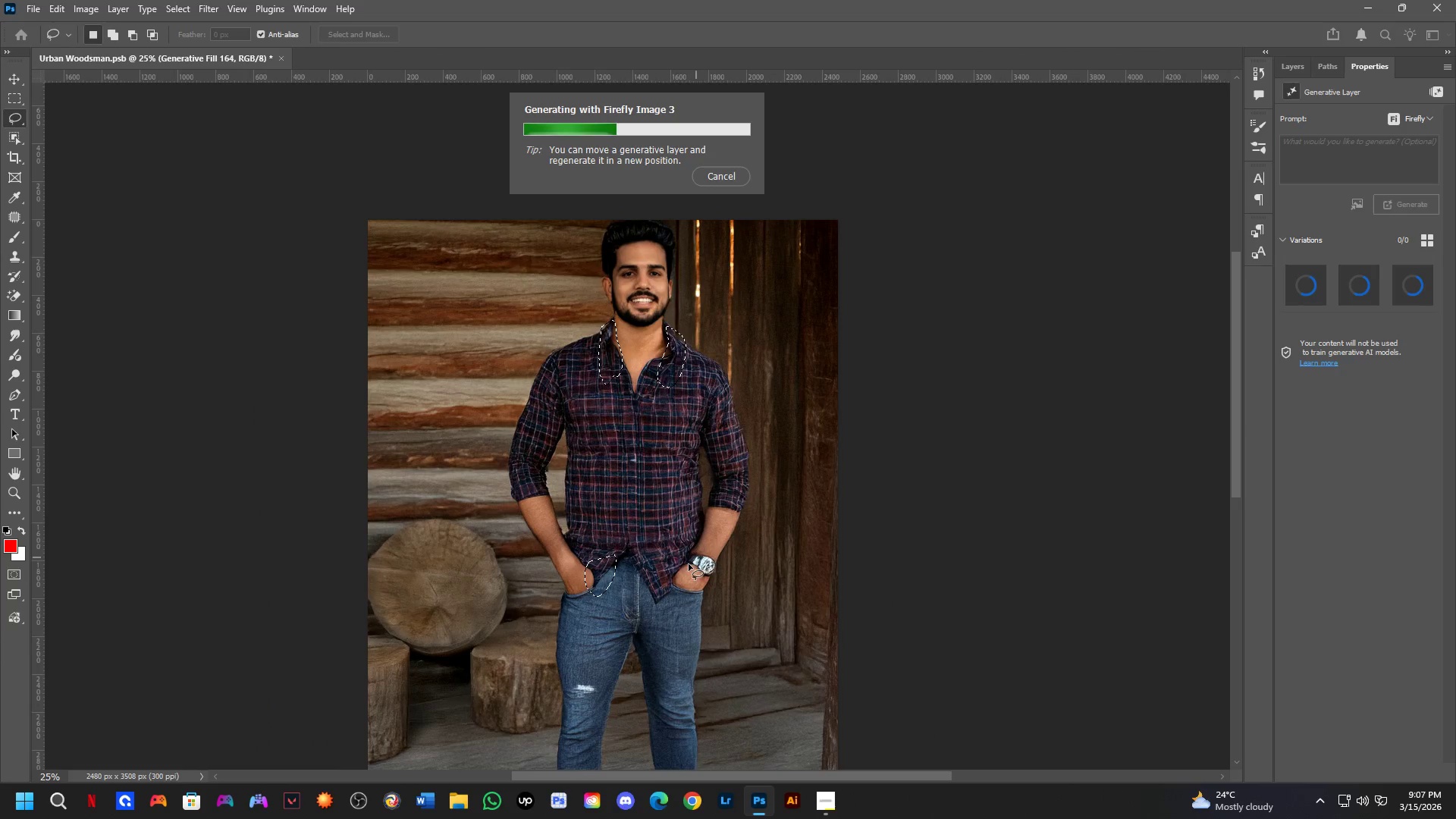 
hold_key(key=ShiftLeft, duration=0.52)
 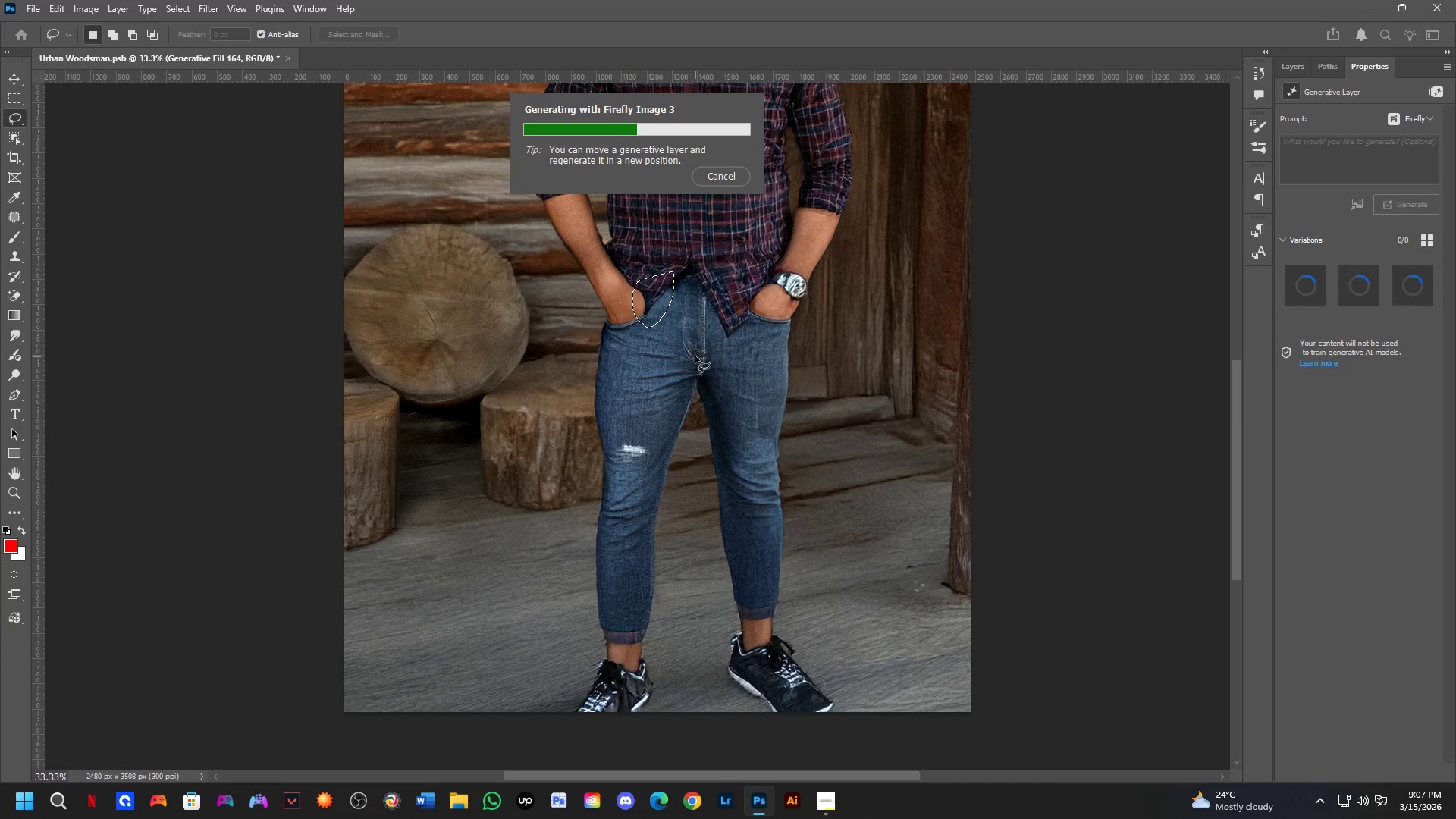 
scroll: coordinate [696, 557], scroll_direction: down, amount: 6.0
 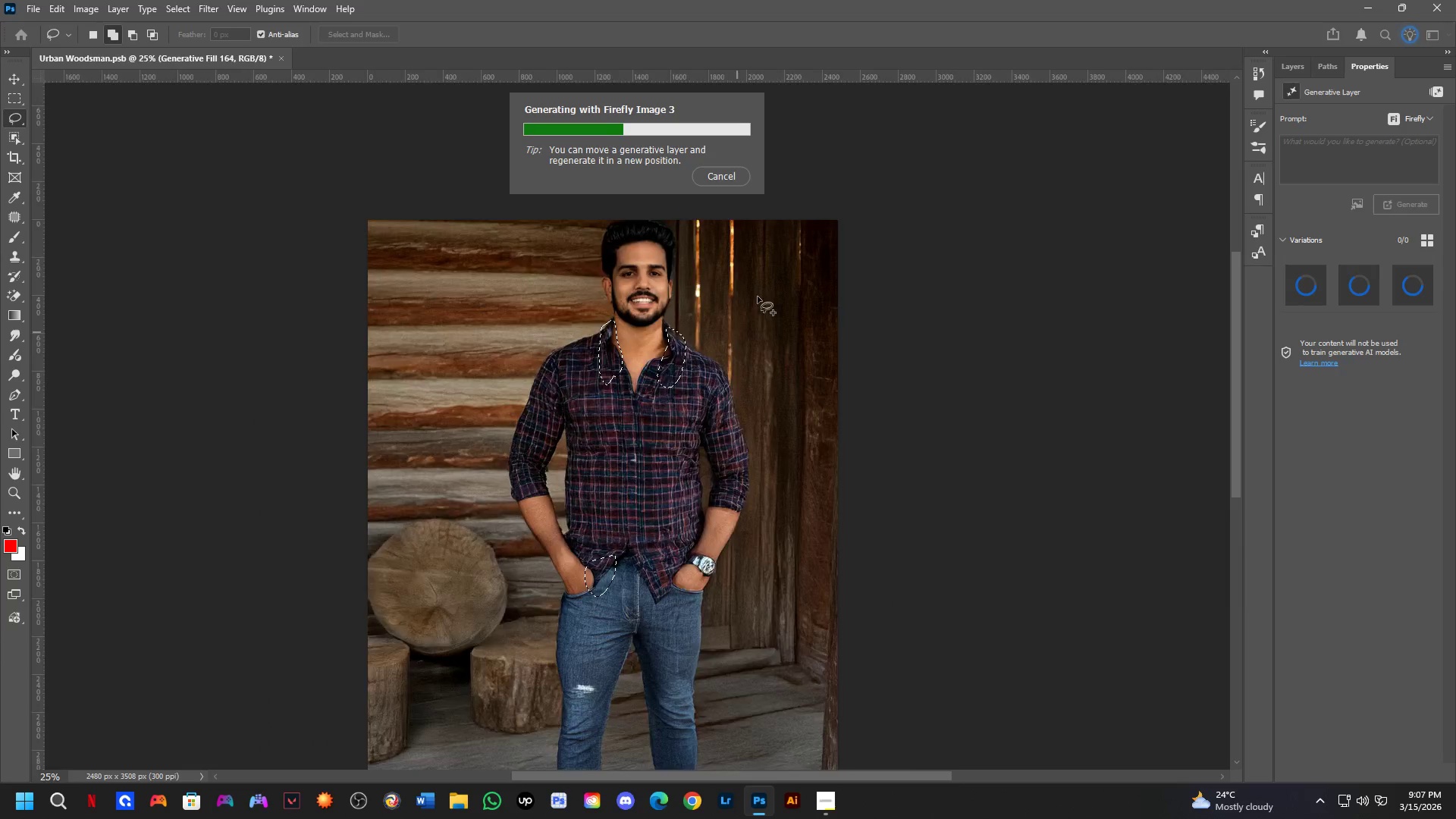 
key(Shift+ShiftLeft)
 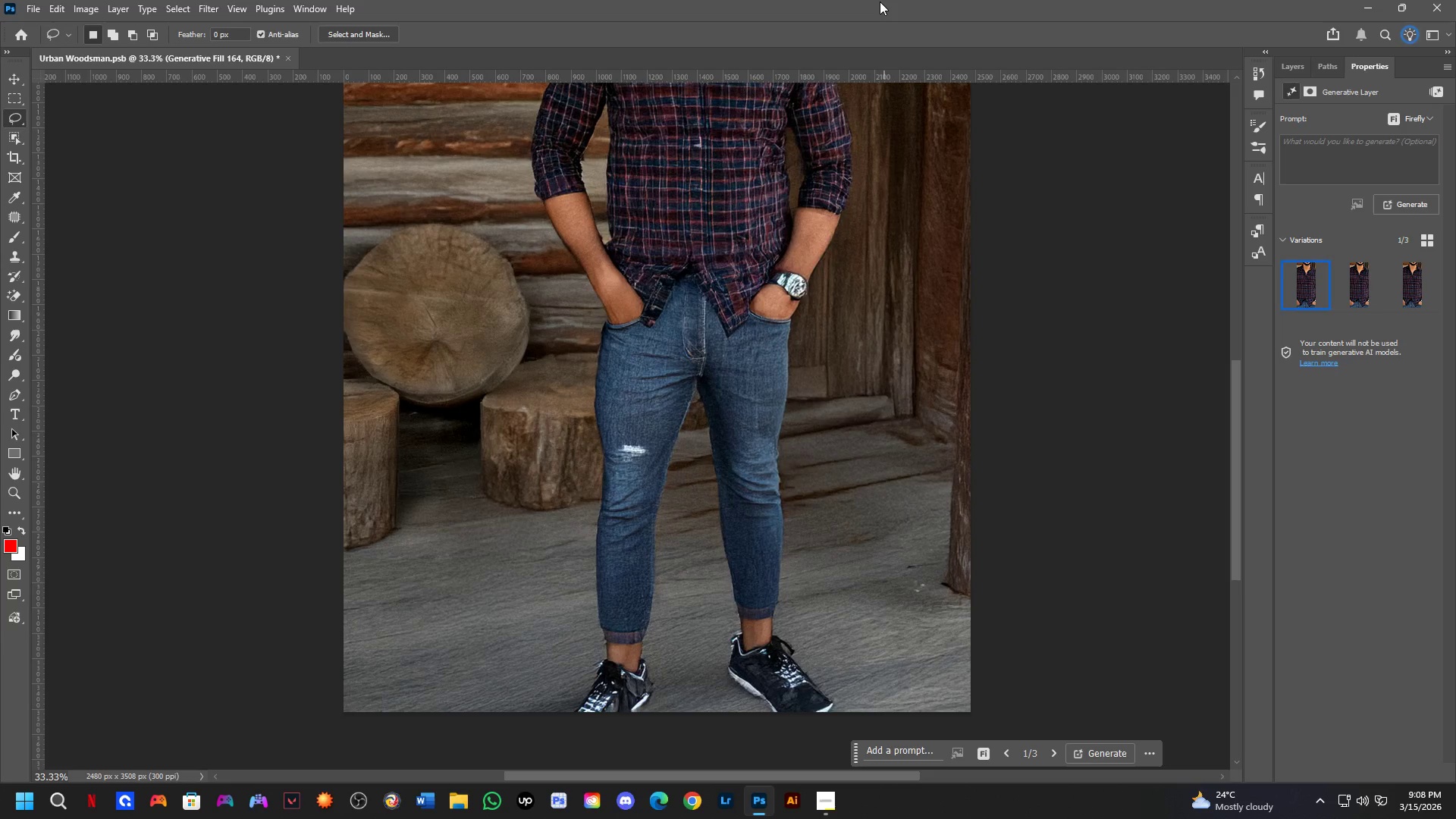 
scroll: coordinate [718, 386], scroll_direction: up, amount: 1.0
 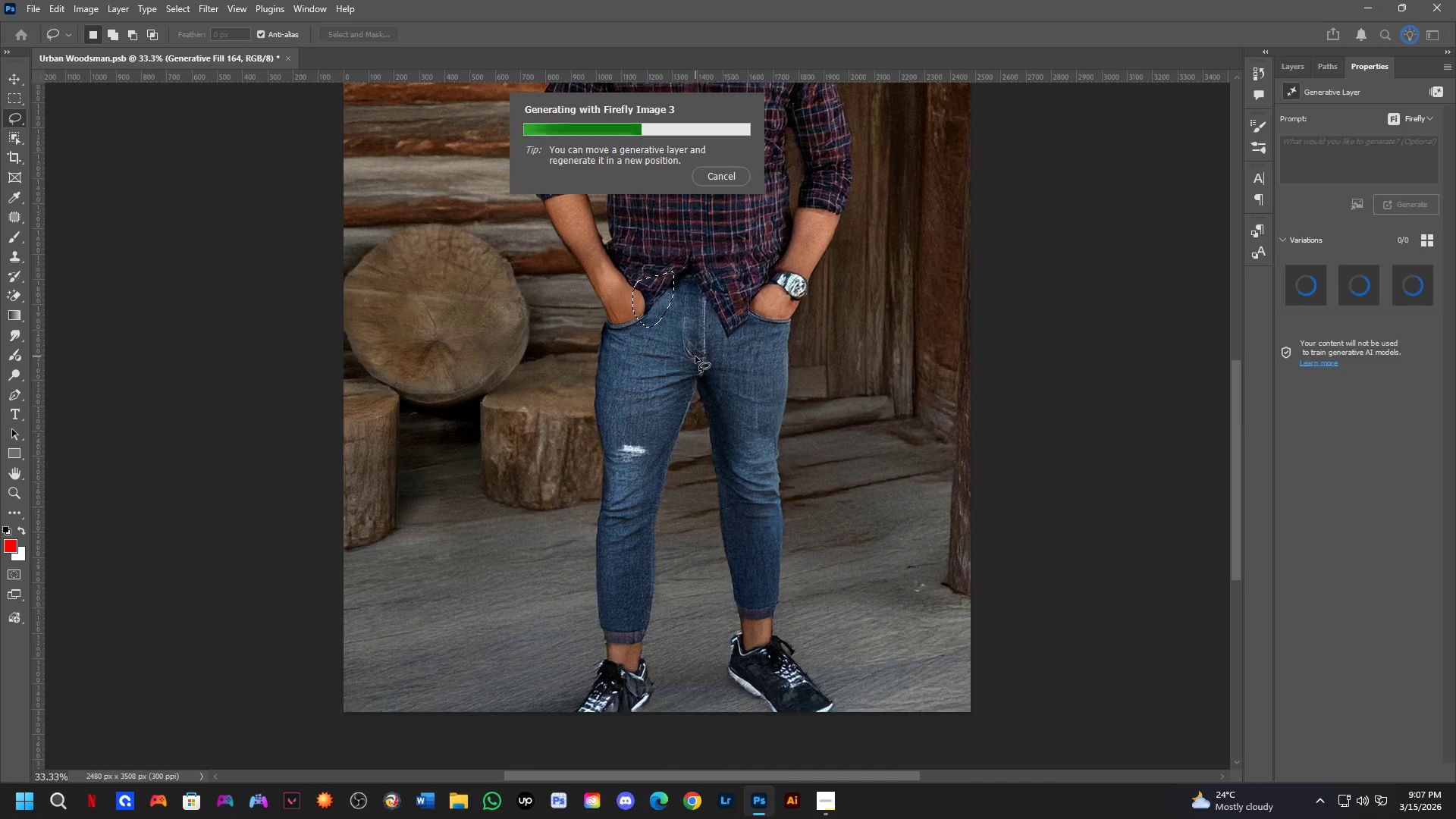 
wait(53.33)
 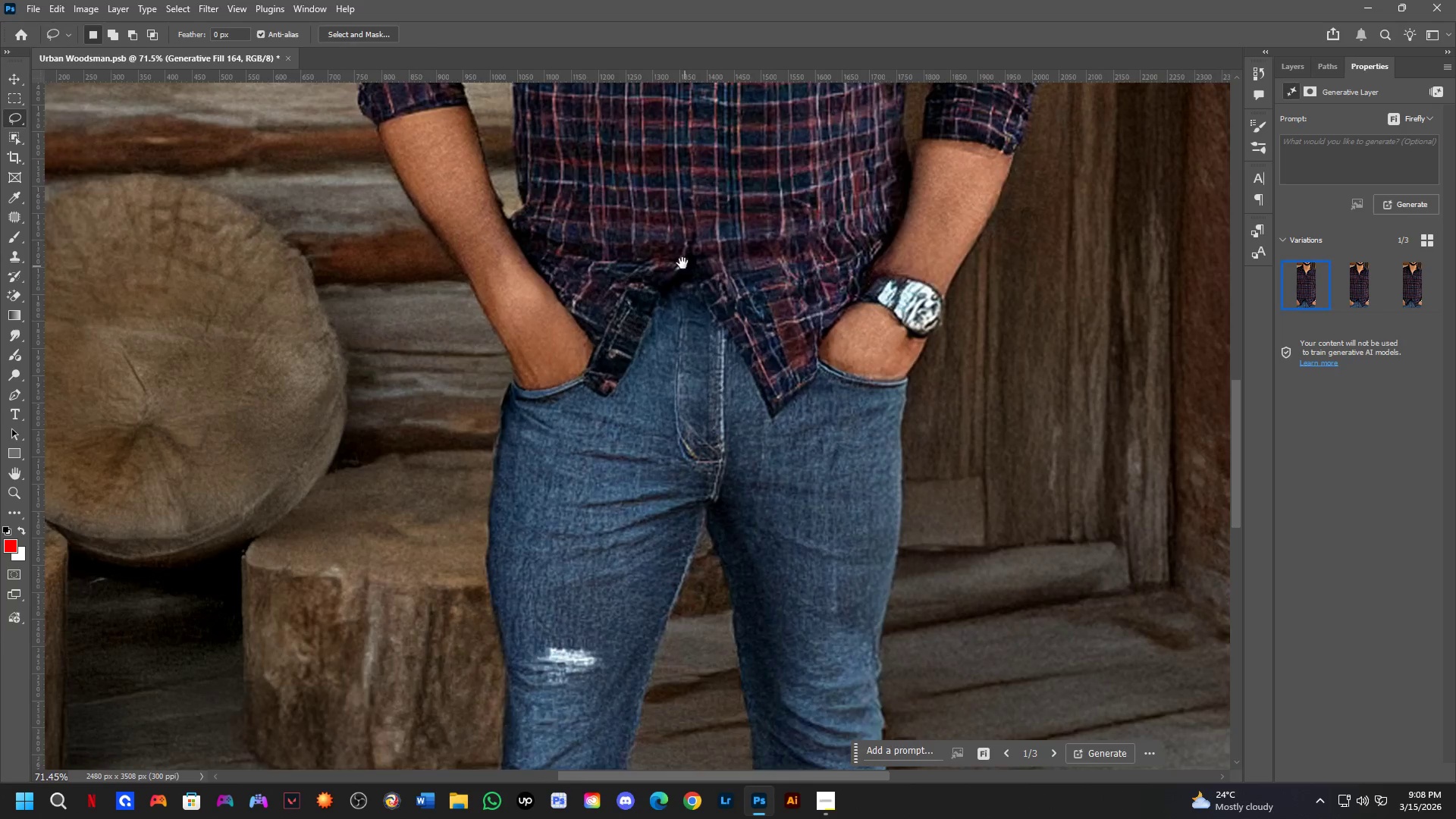 
hold_key(key=Space, duration=0.62)
 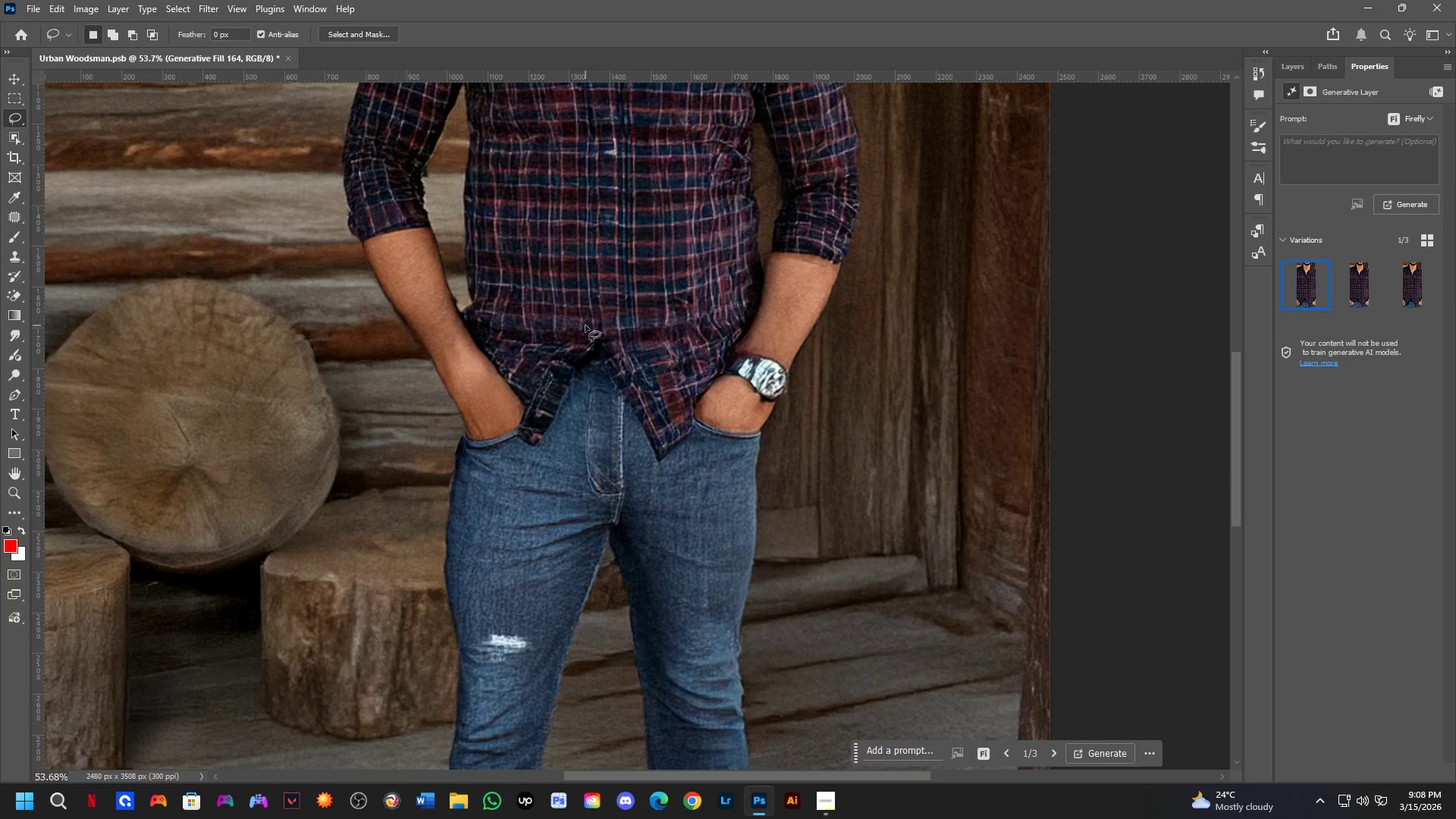 
left_click_drag(start_coordinate=[671, 264], to_coordinate=[582, 353])
 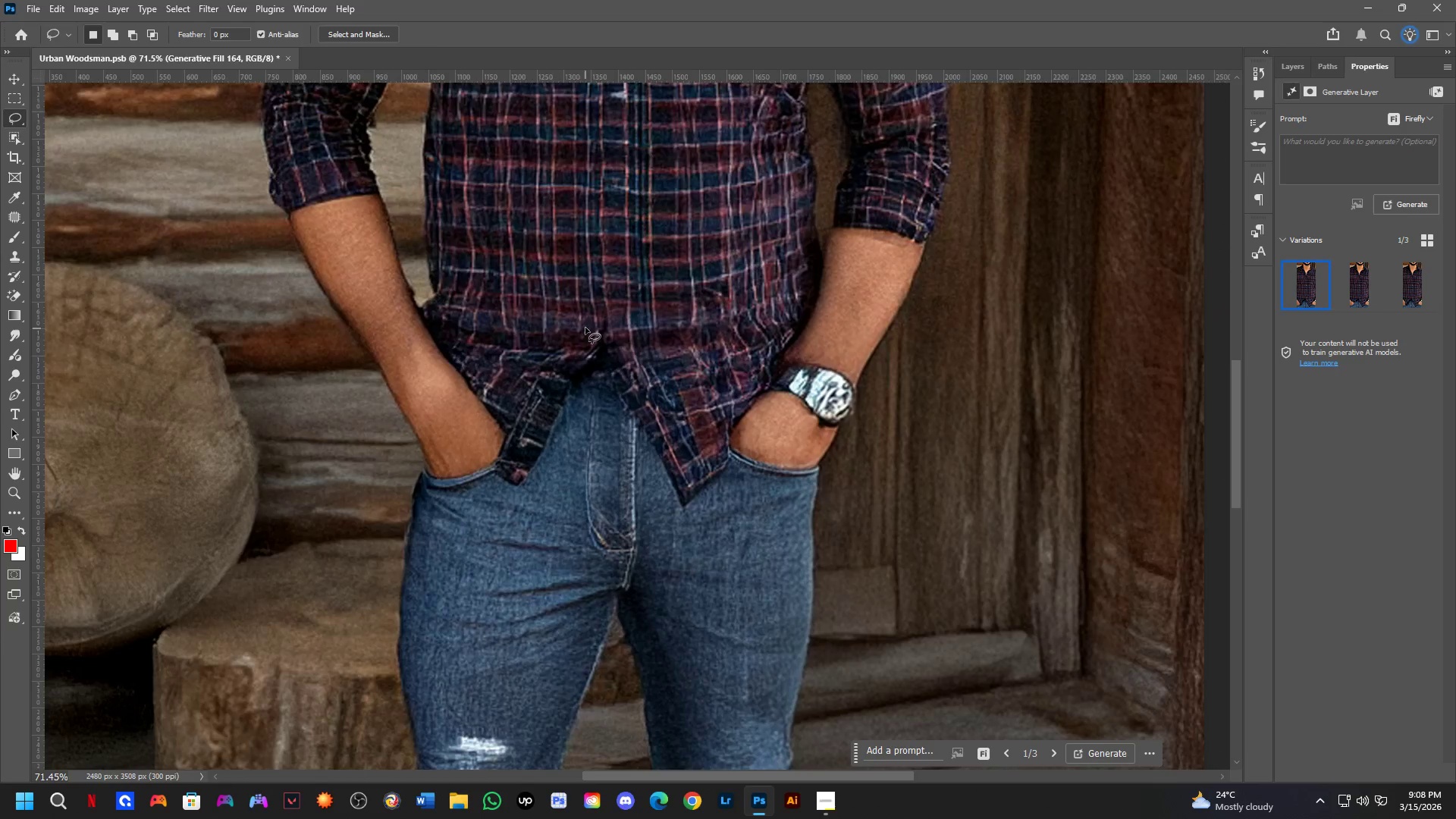 
scroll: coordinate [689, 267], scroll_direction: up, amount: 8.0
 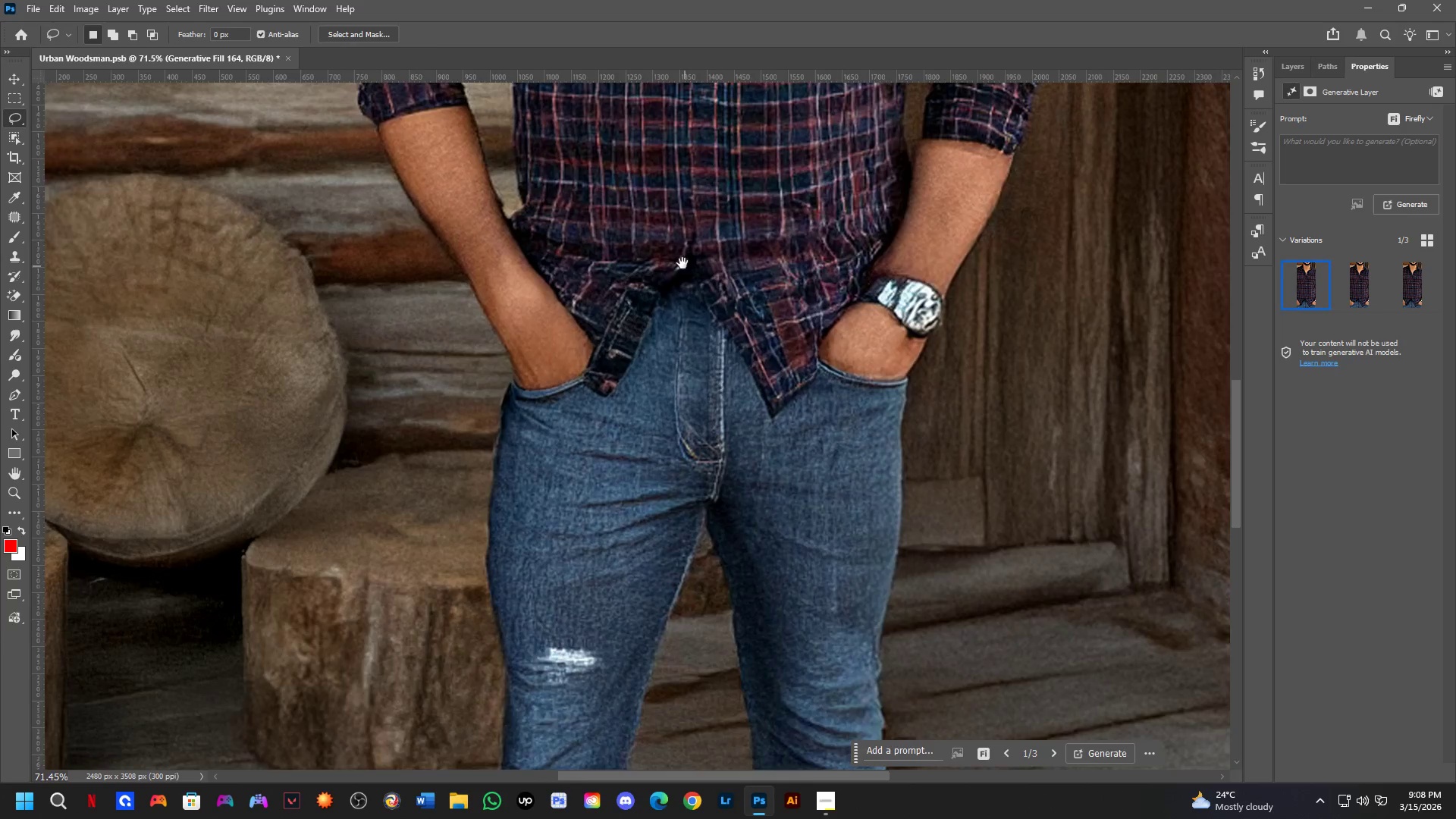 
hold_key(key=Space, duration=0.83)
 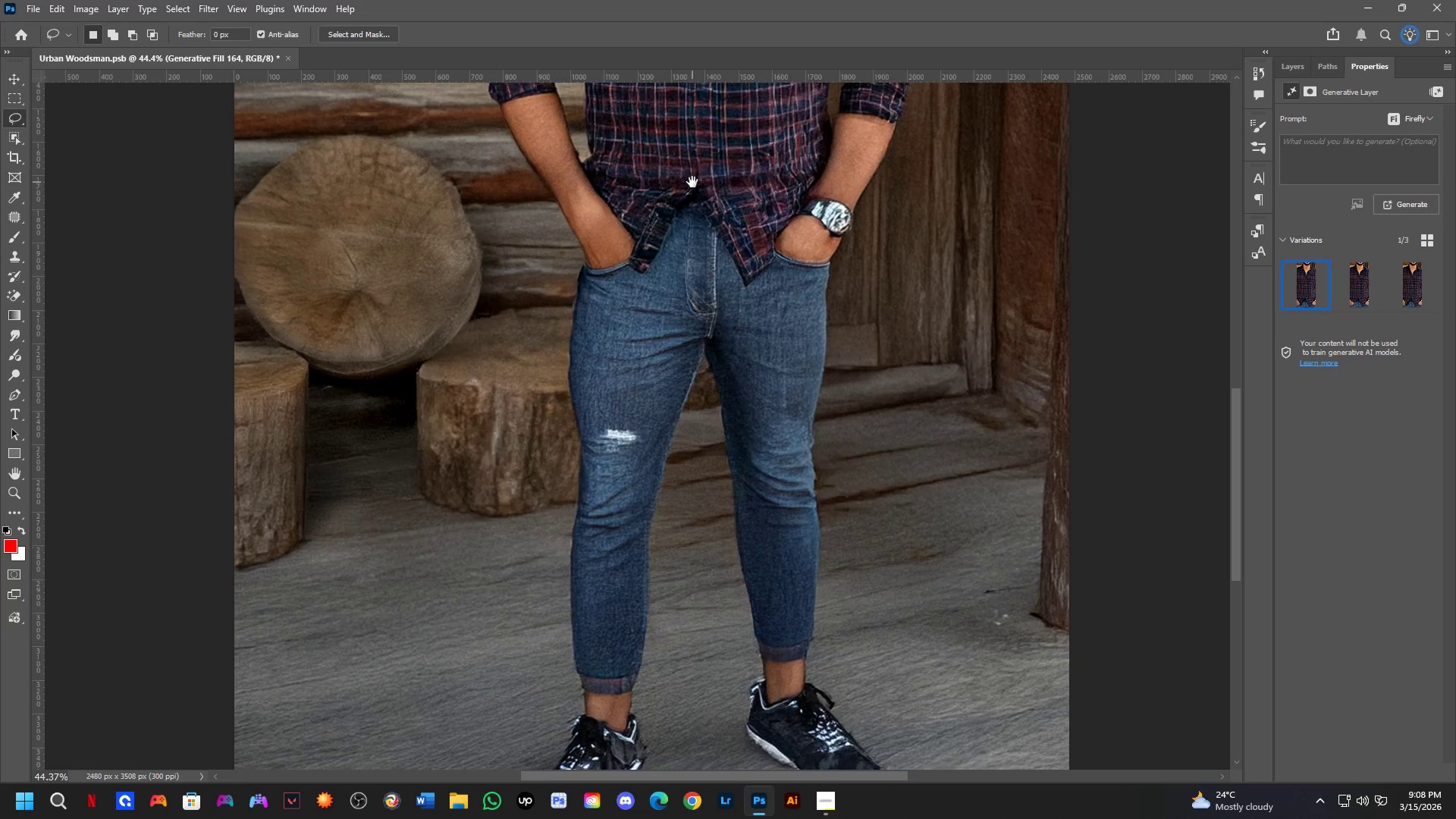 
left_click_drag(start_coordinate=[593, 334], to_coordinate=[692, 182])
 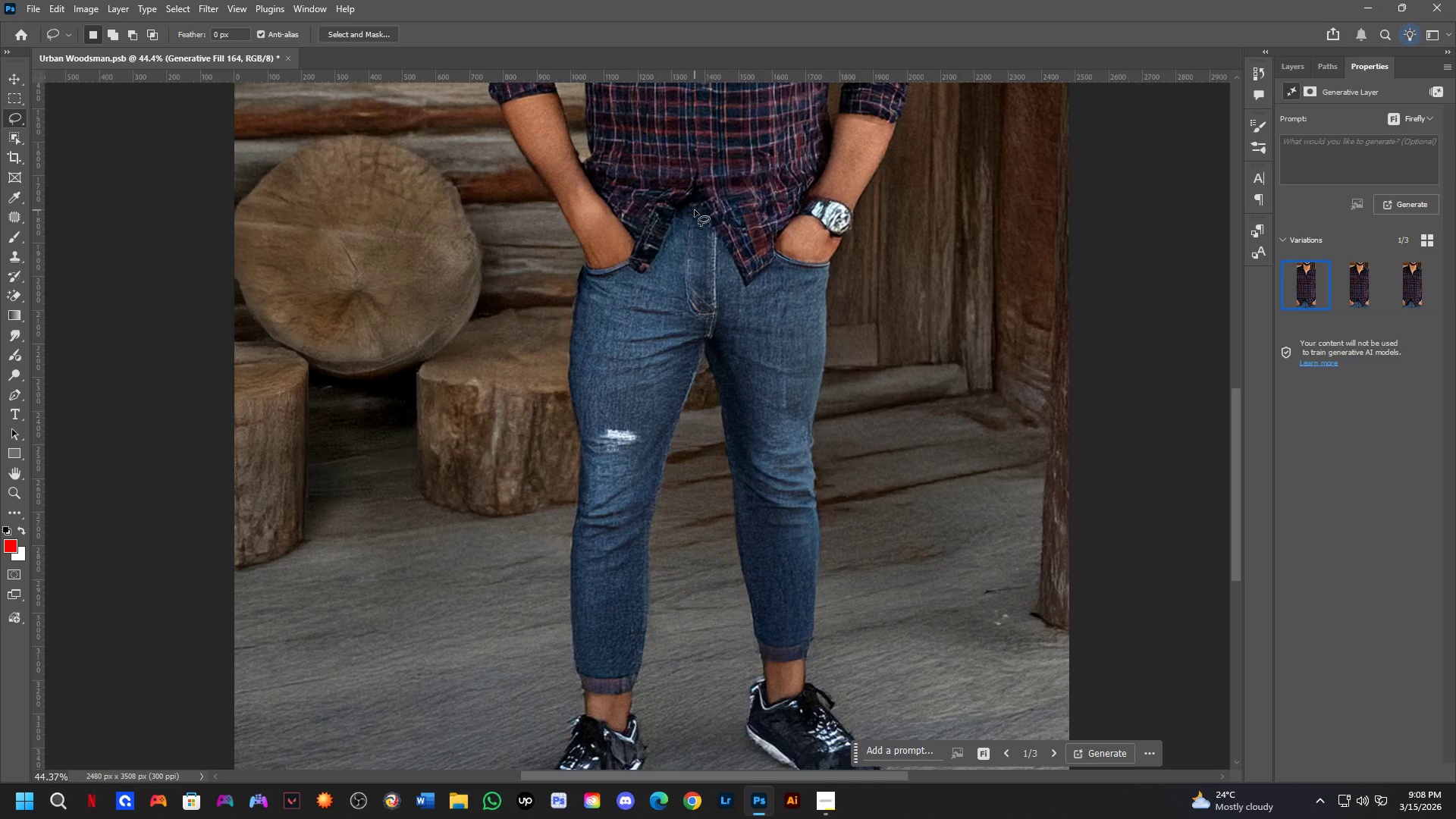 
scroll: coordinate [585, 325], scroll_direction: down, amount: 5.0
 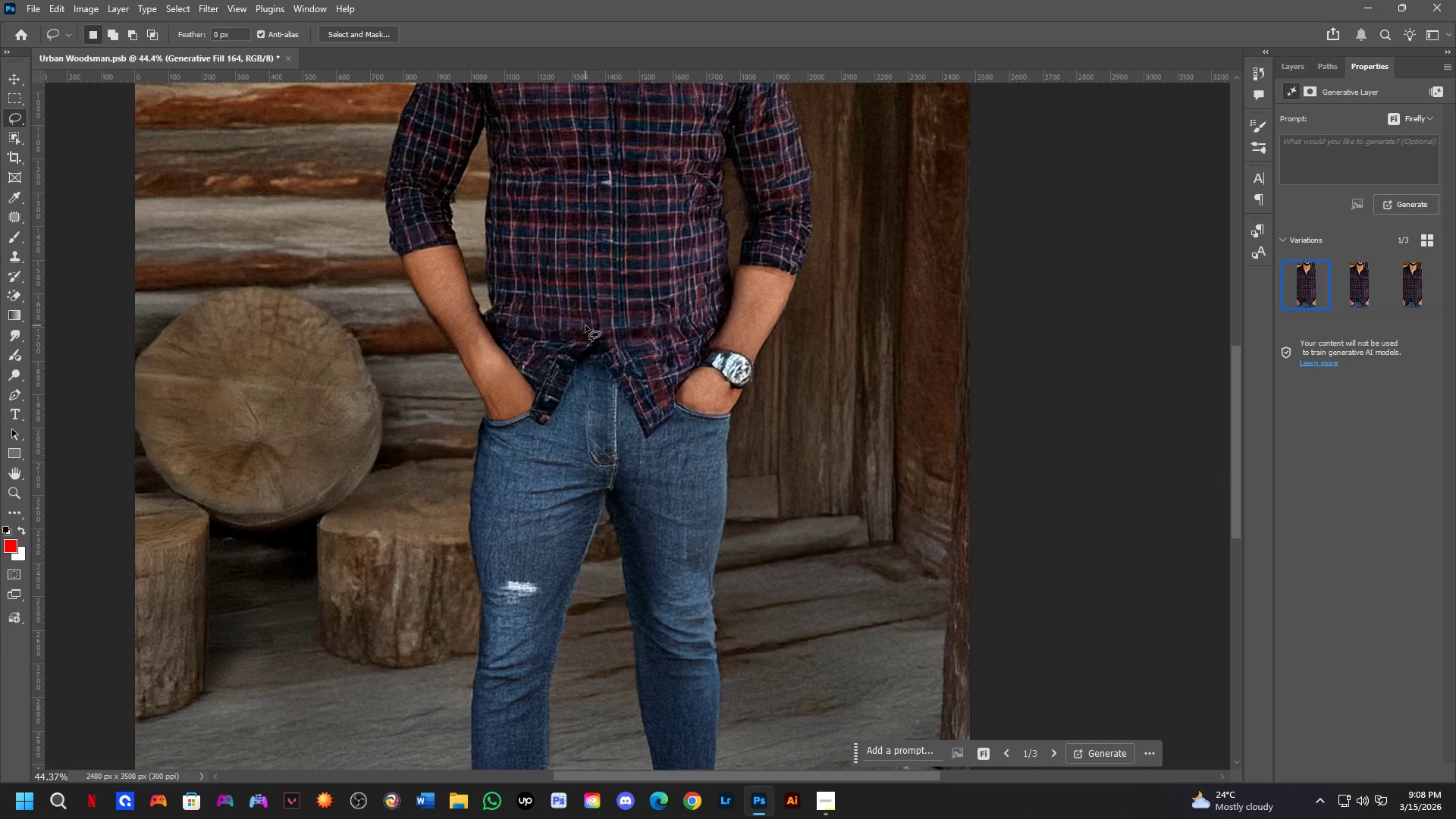 
wait(9.58)
 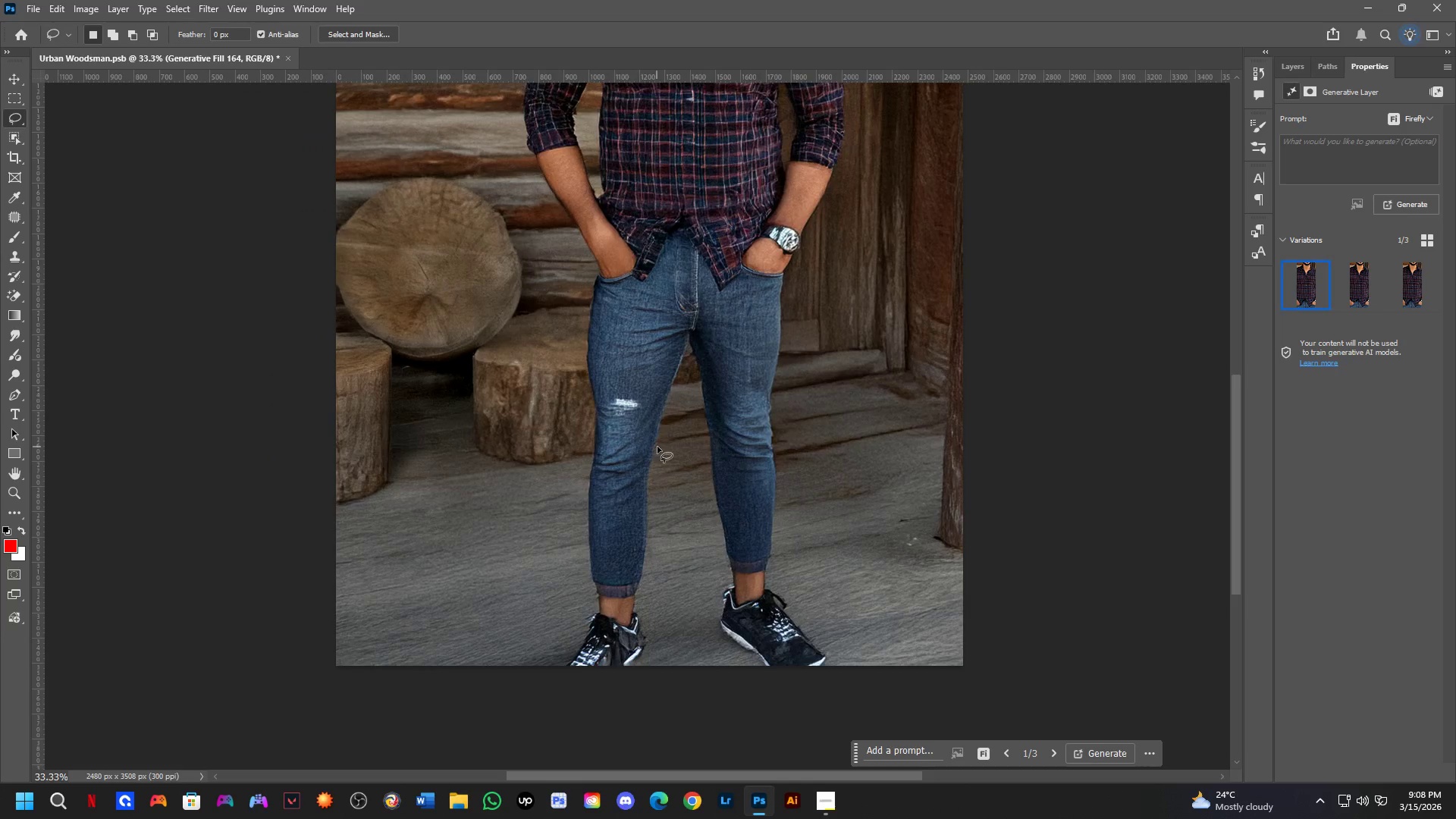 
hold_key(key=Space, duration=0.55)
 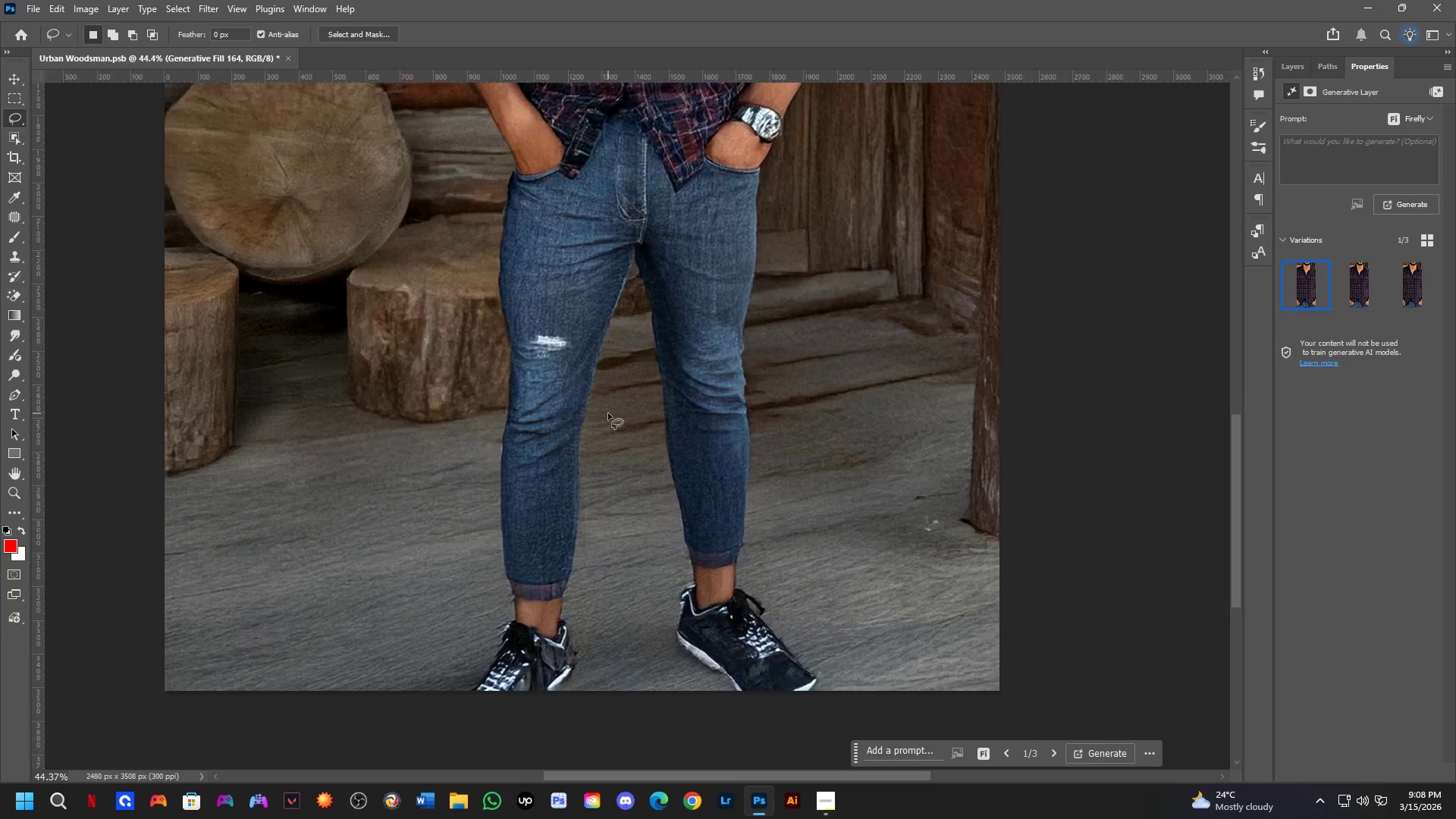 
left_click_drag(start_coordinate=[674, 444], to_coordinate=[613, 400])
 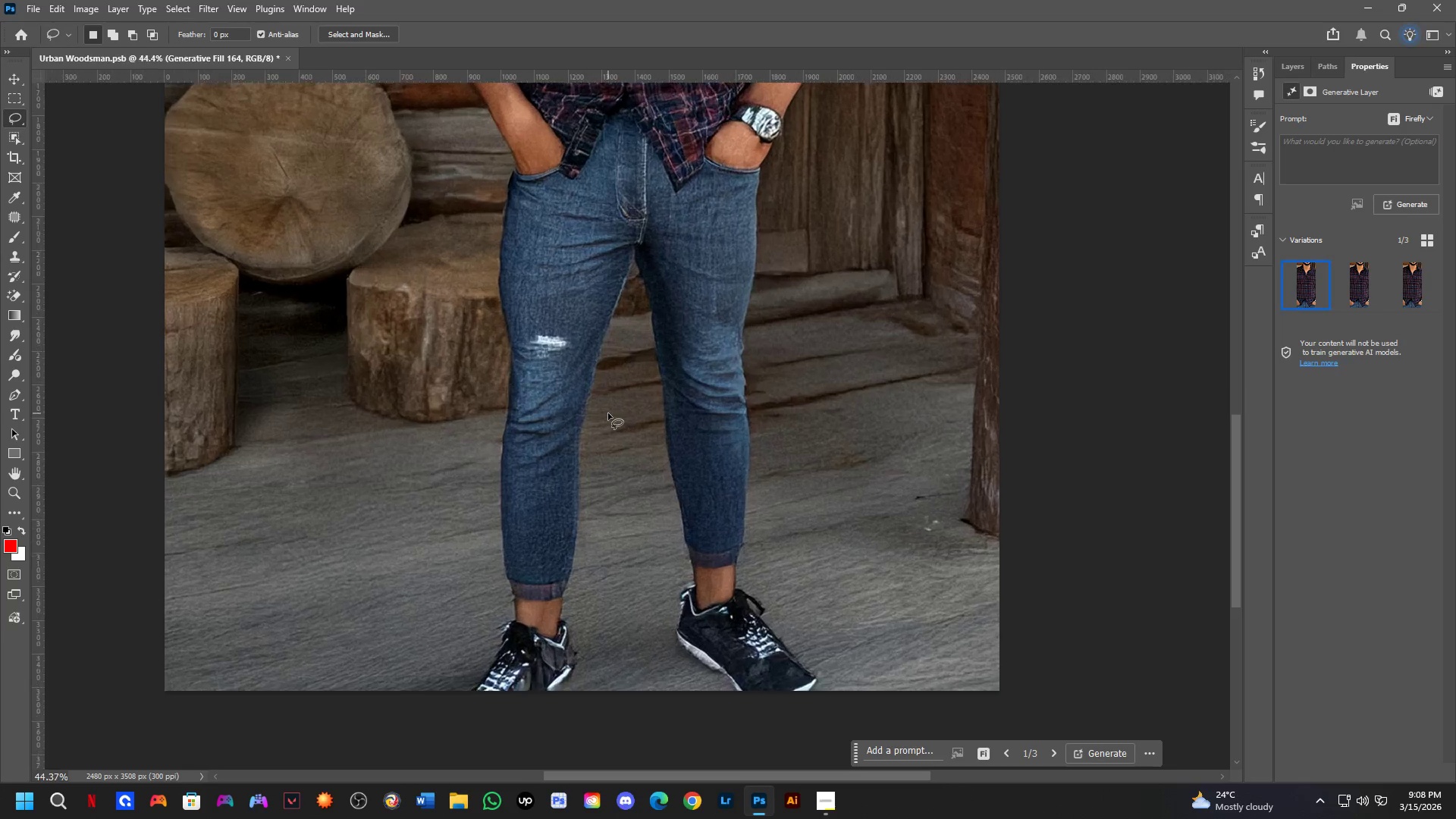 
scroll: coordinate [643, 317], scroll_direction: down, amount: 3.0
 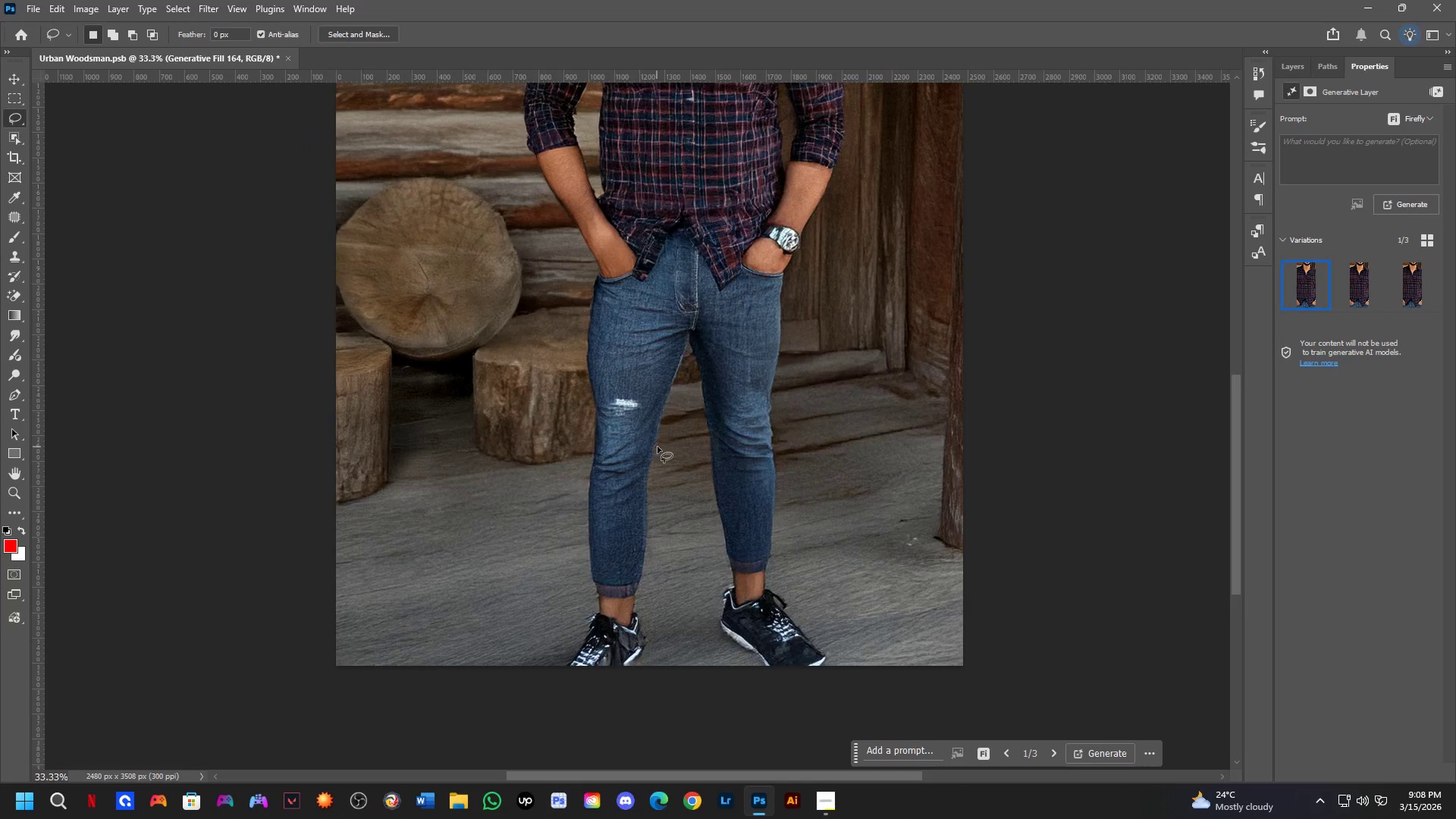 
hold_key(key=Space, duration=24.59)
 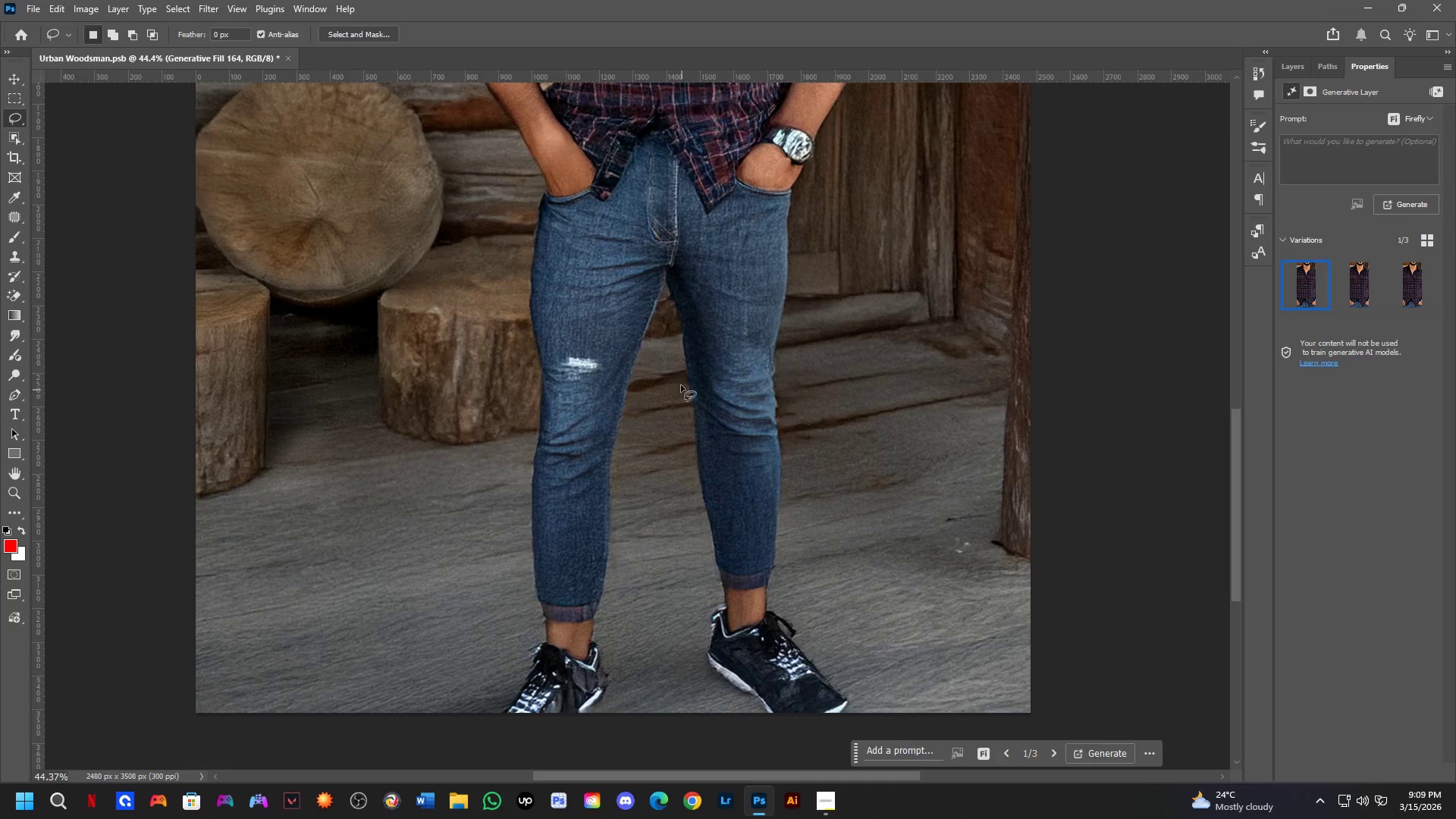 
scroll: coordinate [608, 413], scroll_direction: up, amount: 3.0
 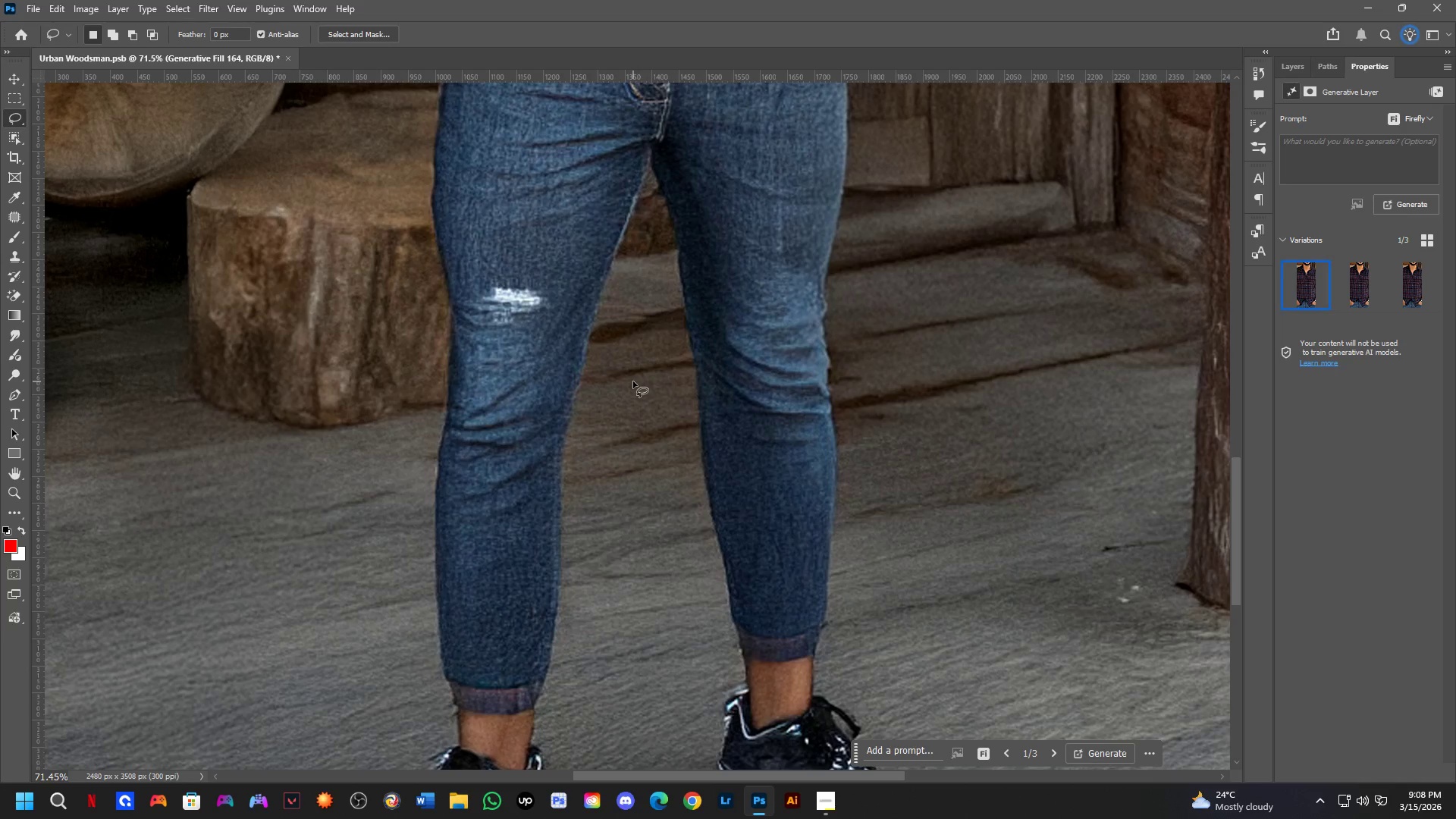 
hold_key(key=Space, duration=0.52)
 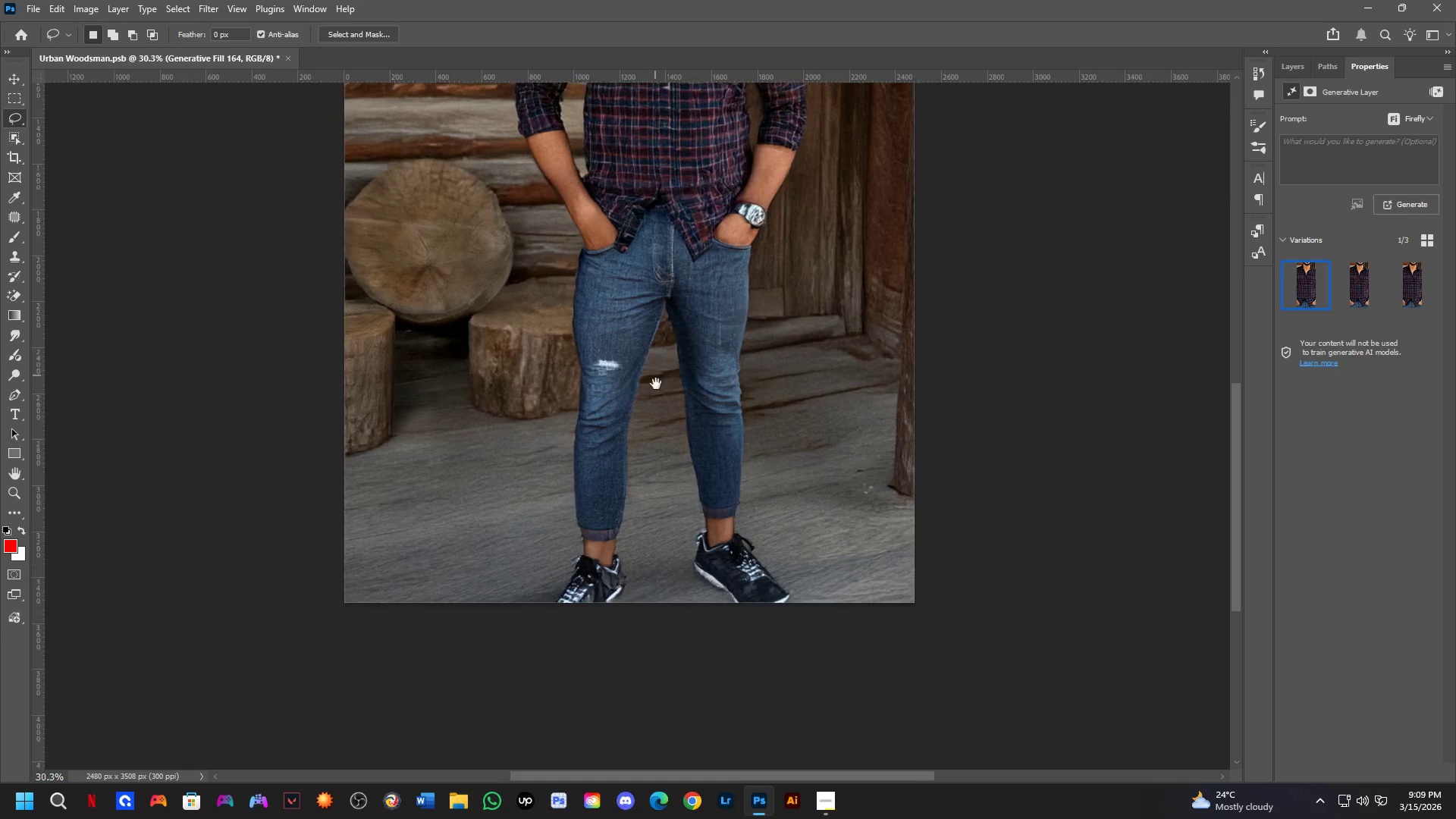 
left_click_drag(start_coordinate=[665, 335], to_coordinate=[682, 396])
 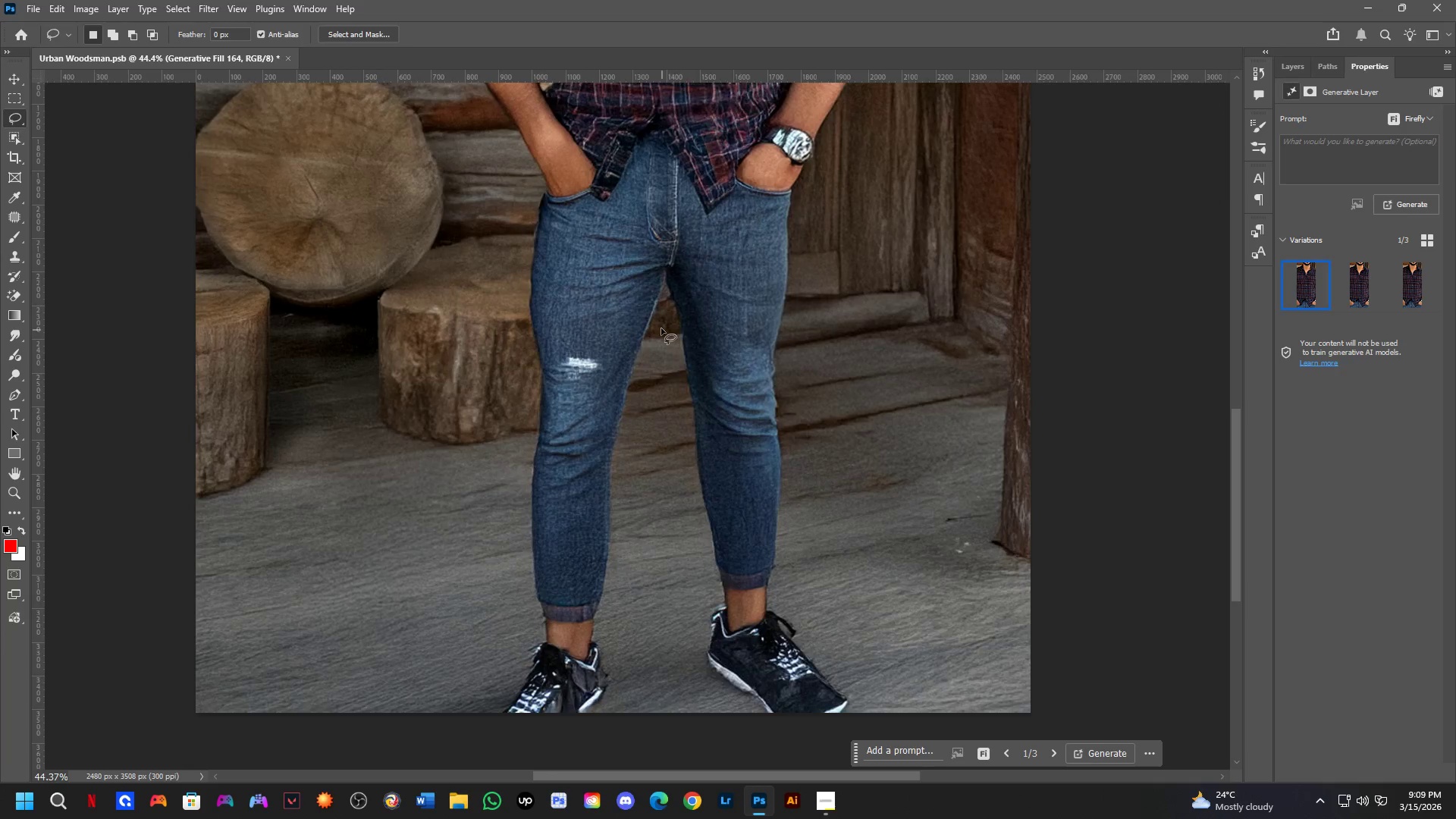 
scroll: coordinate [647, 309], scroll_direction: down, amount: 5.0
 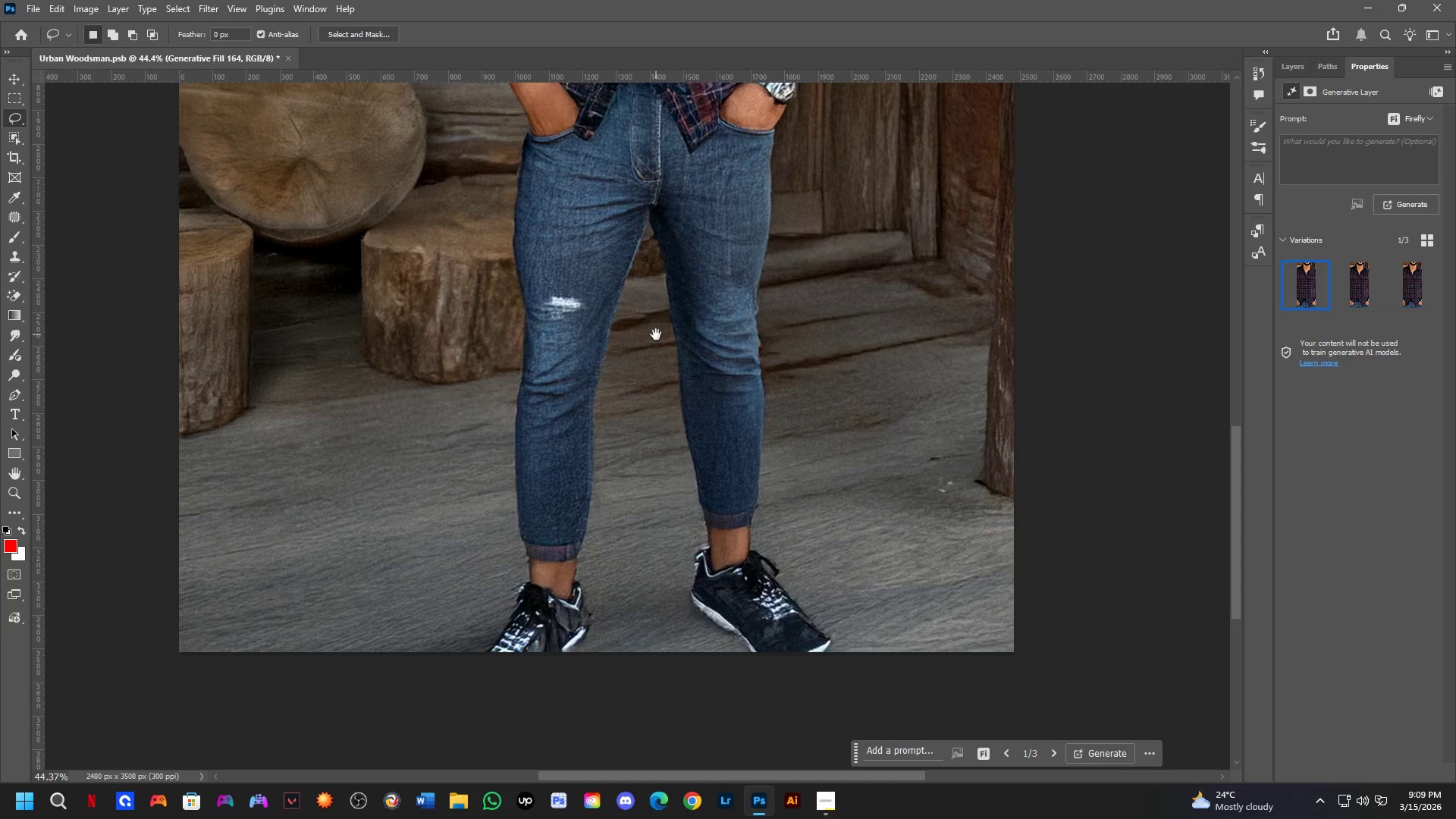 
hold_key(key=Space, duration=0.56)
 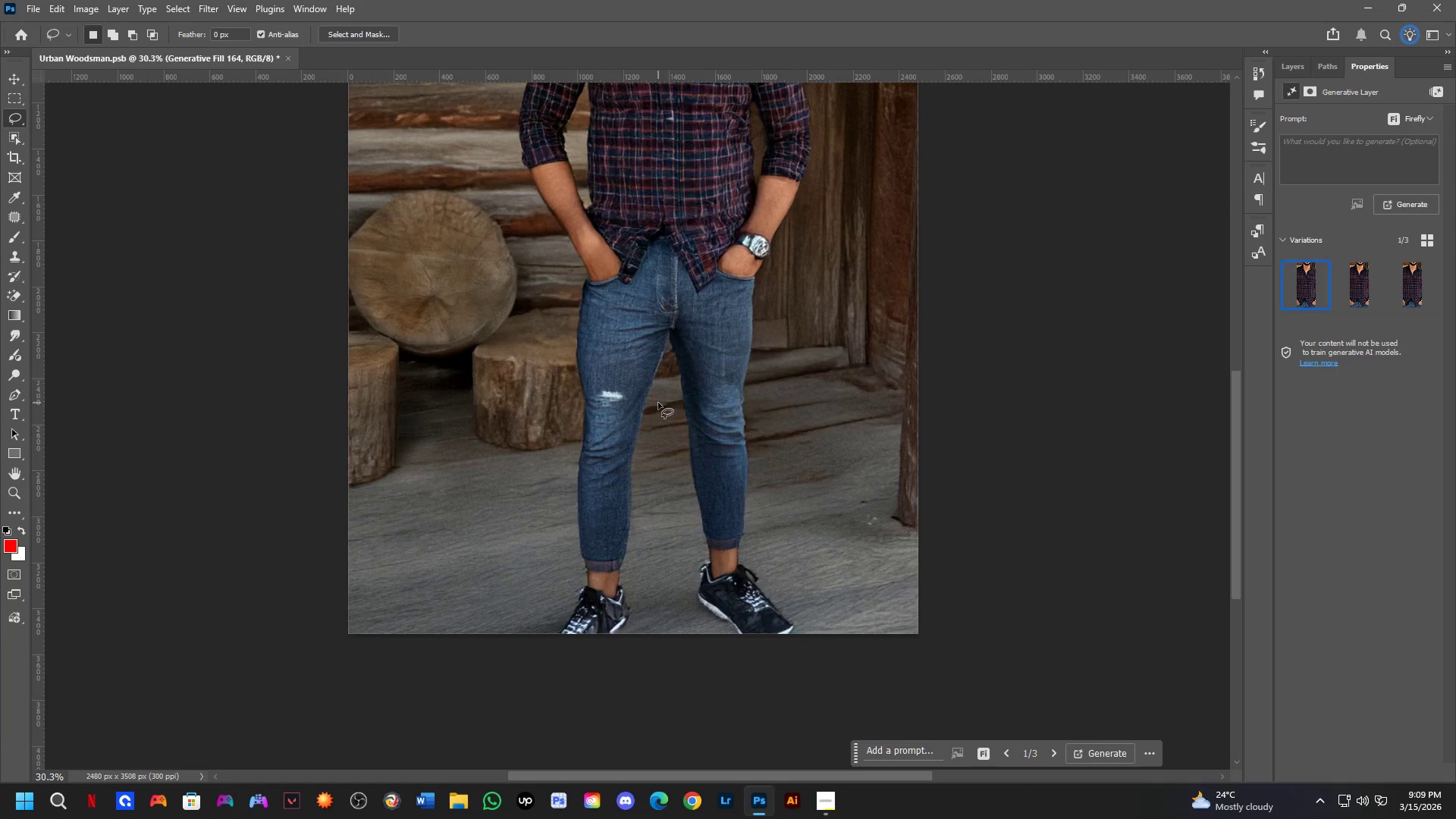 
left_click_drag(start_coordinate=[654, 359], to_coordinate=[658, 403])
 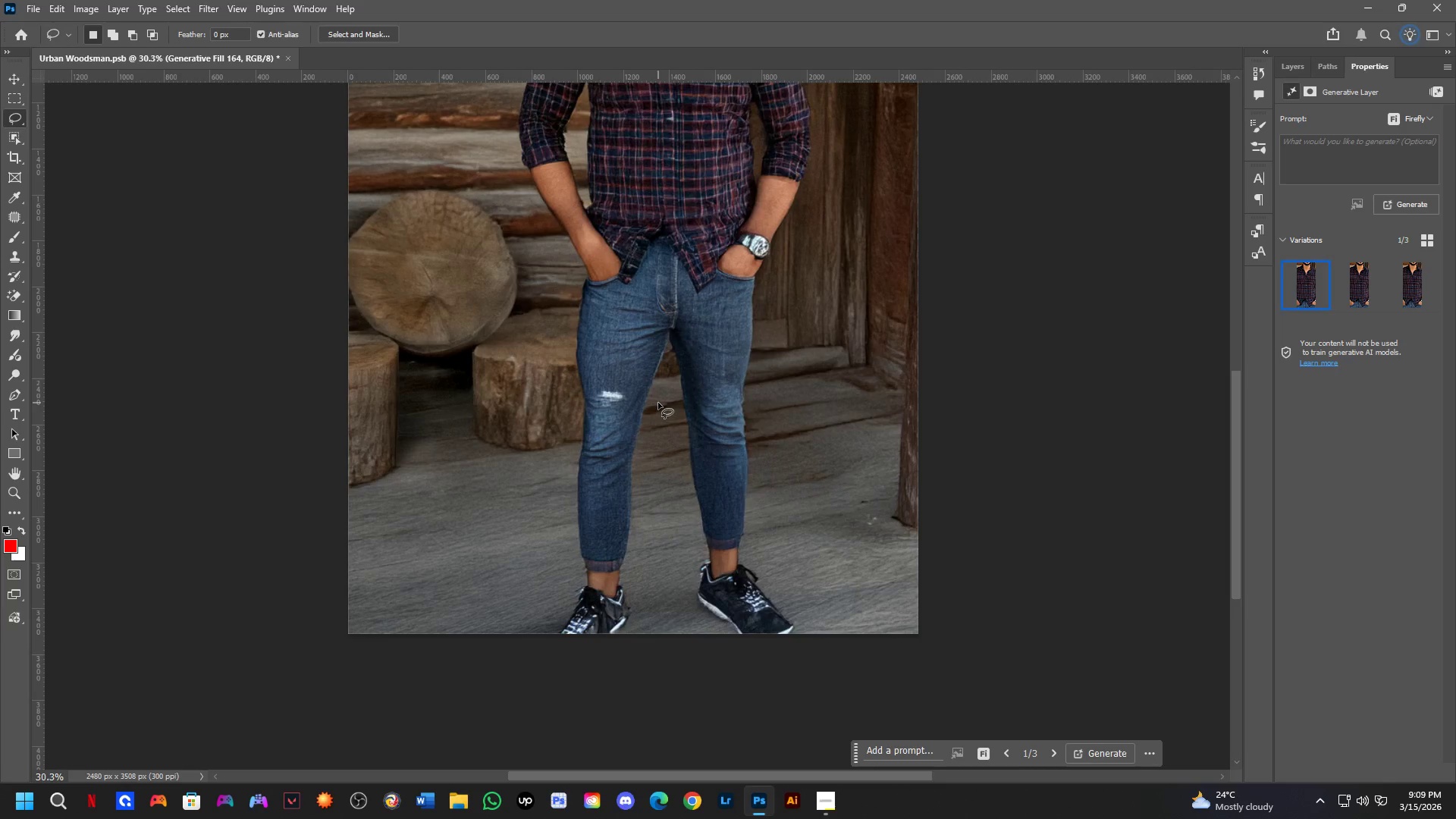 
scroll: coordinate [661, 328], scroll_direction: down, amount: 4.0
 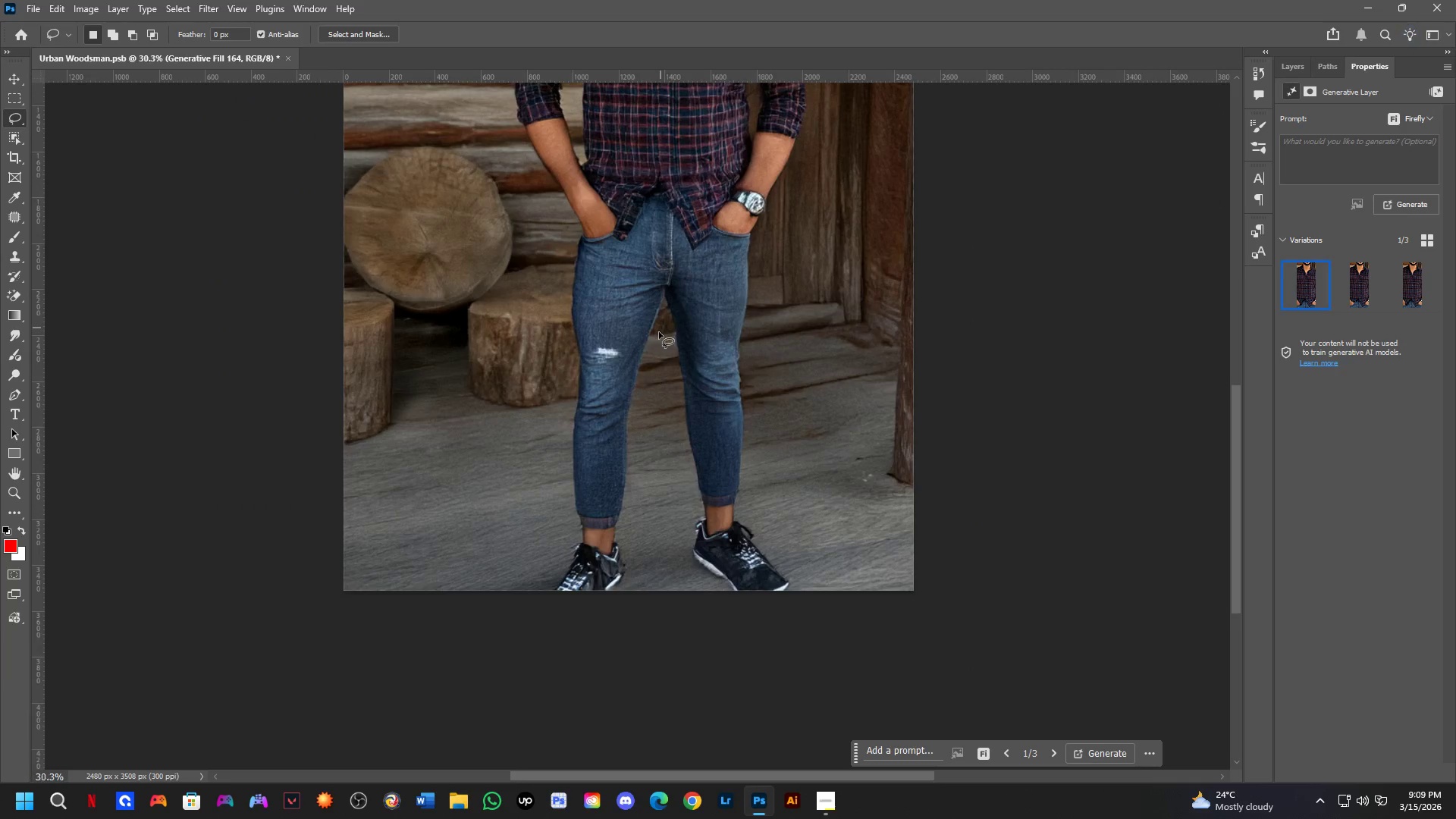 
wait(8.47)
 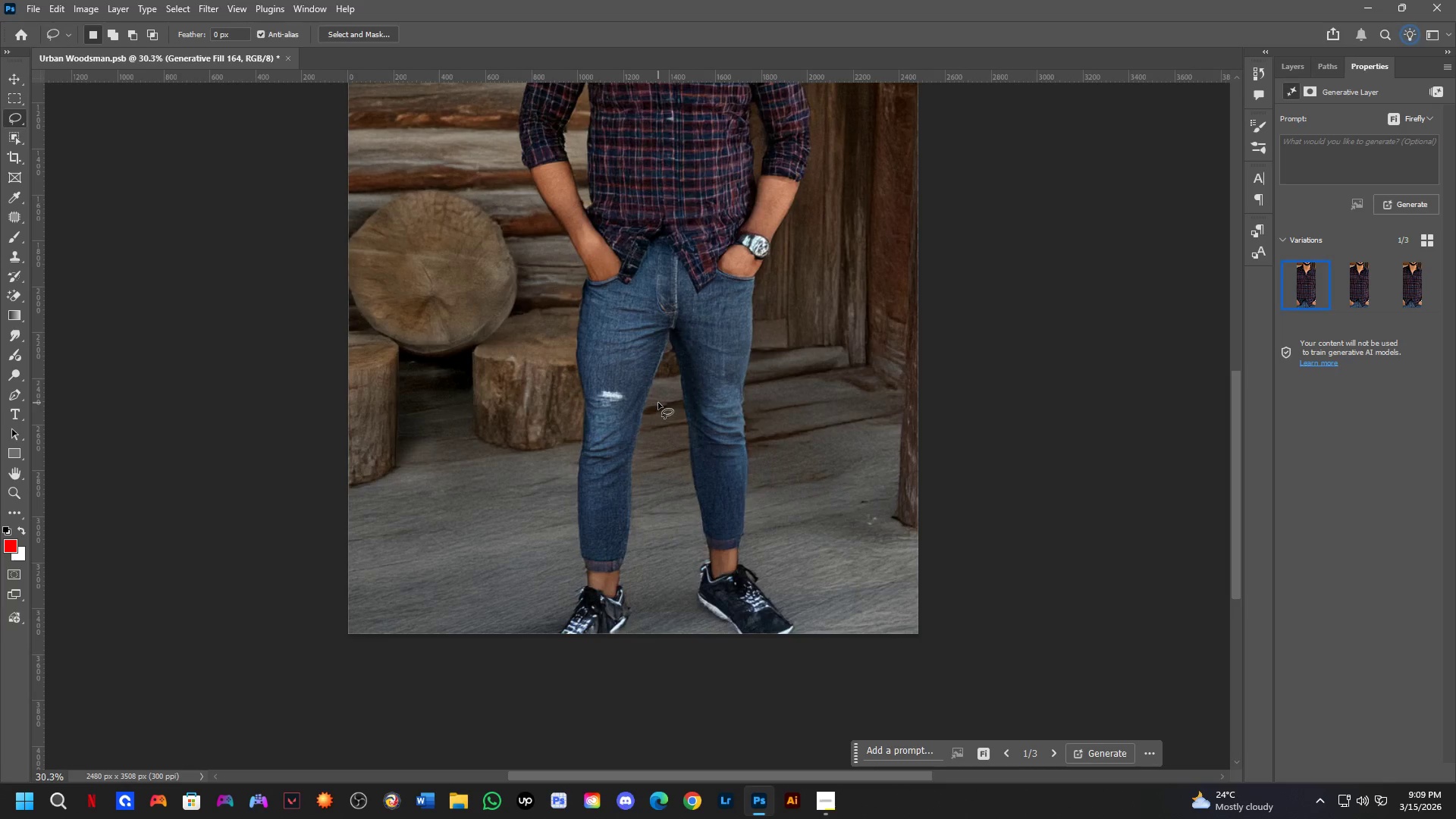 
scroll: coordinate [656, 391], scroll_direction: down, amount: 1.0
 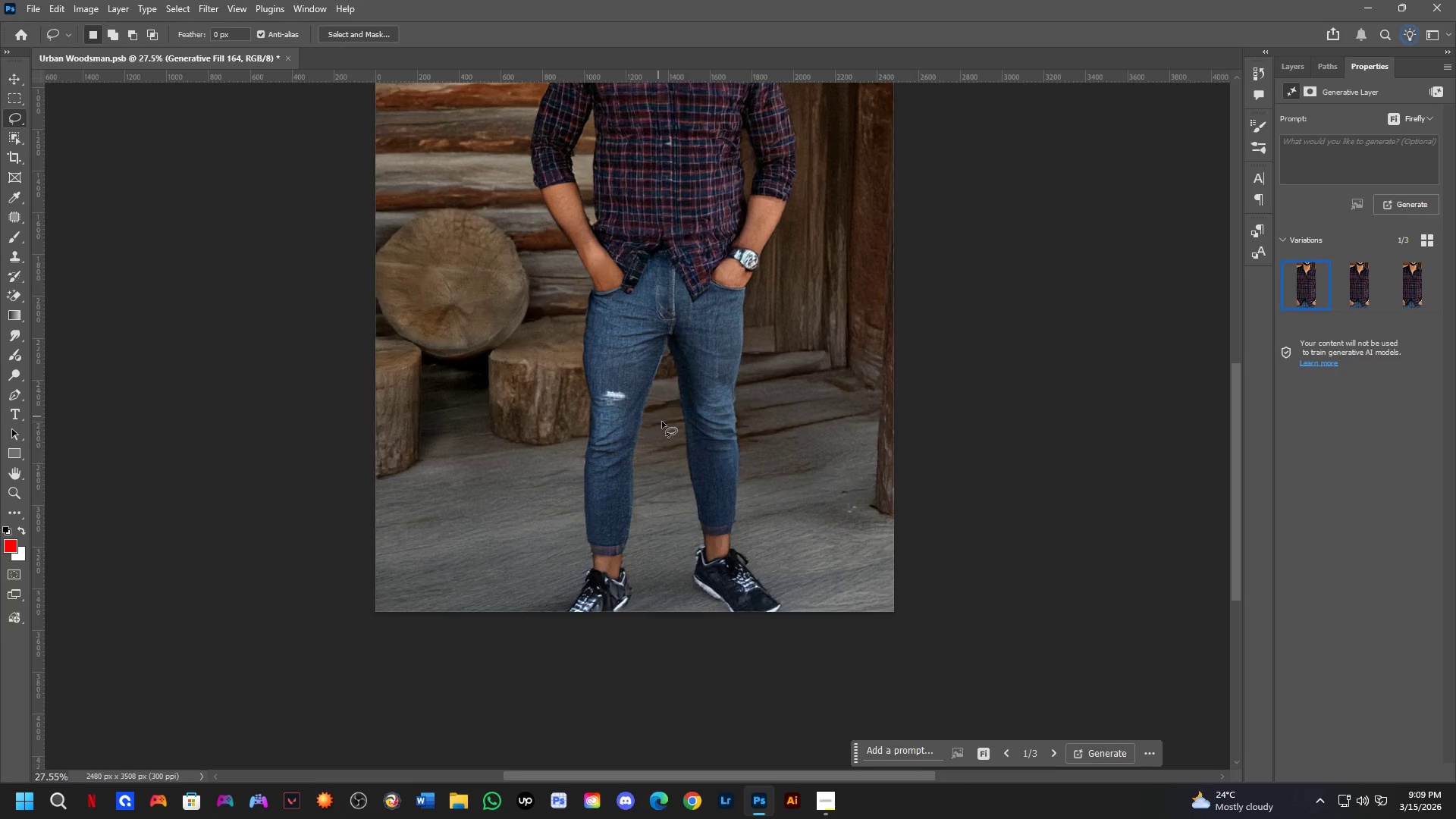 
hold_key(key=Space, duration=0.55)
 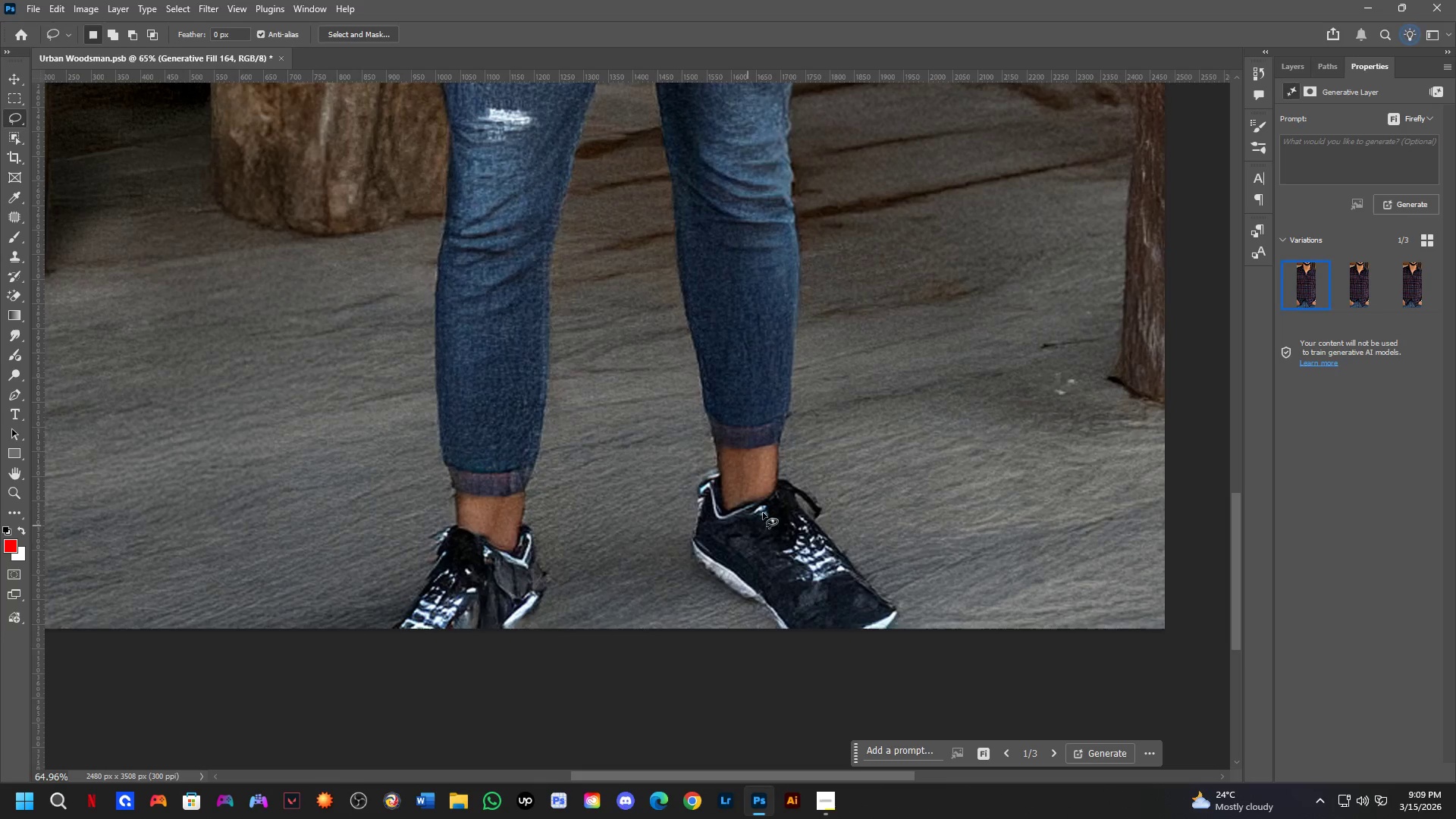 
scroll: coordinate [693, 439], scroll_direction: up, amount: 4.0
 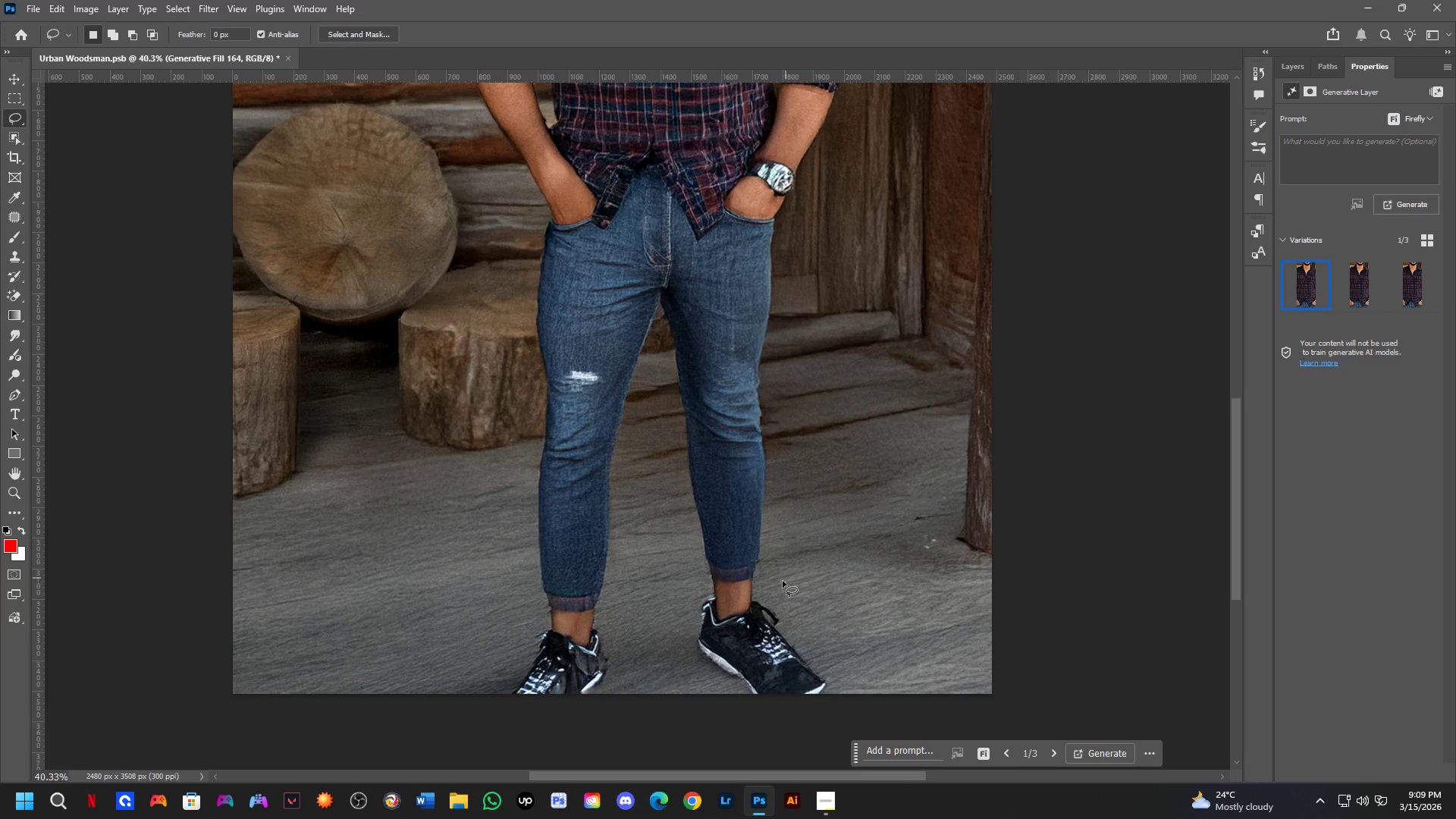 
left_click_drag(start_coordinate=[780, 584], to_coordinate=[799, 480])
 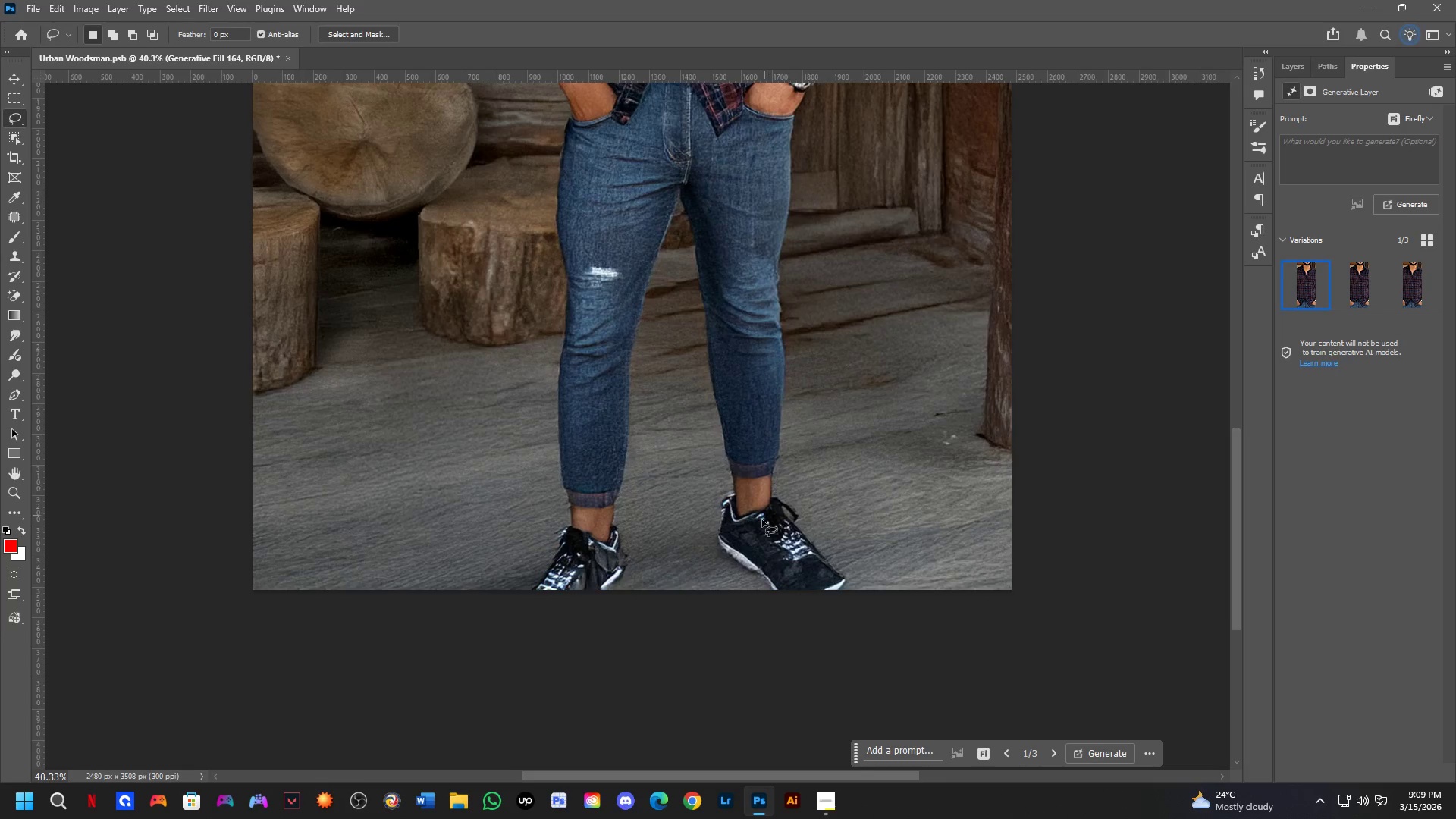 
scroll: coordinate [756, 532], scroll_direction: up, amount: 5.0
 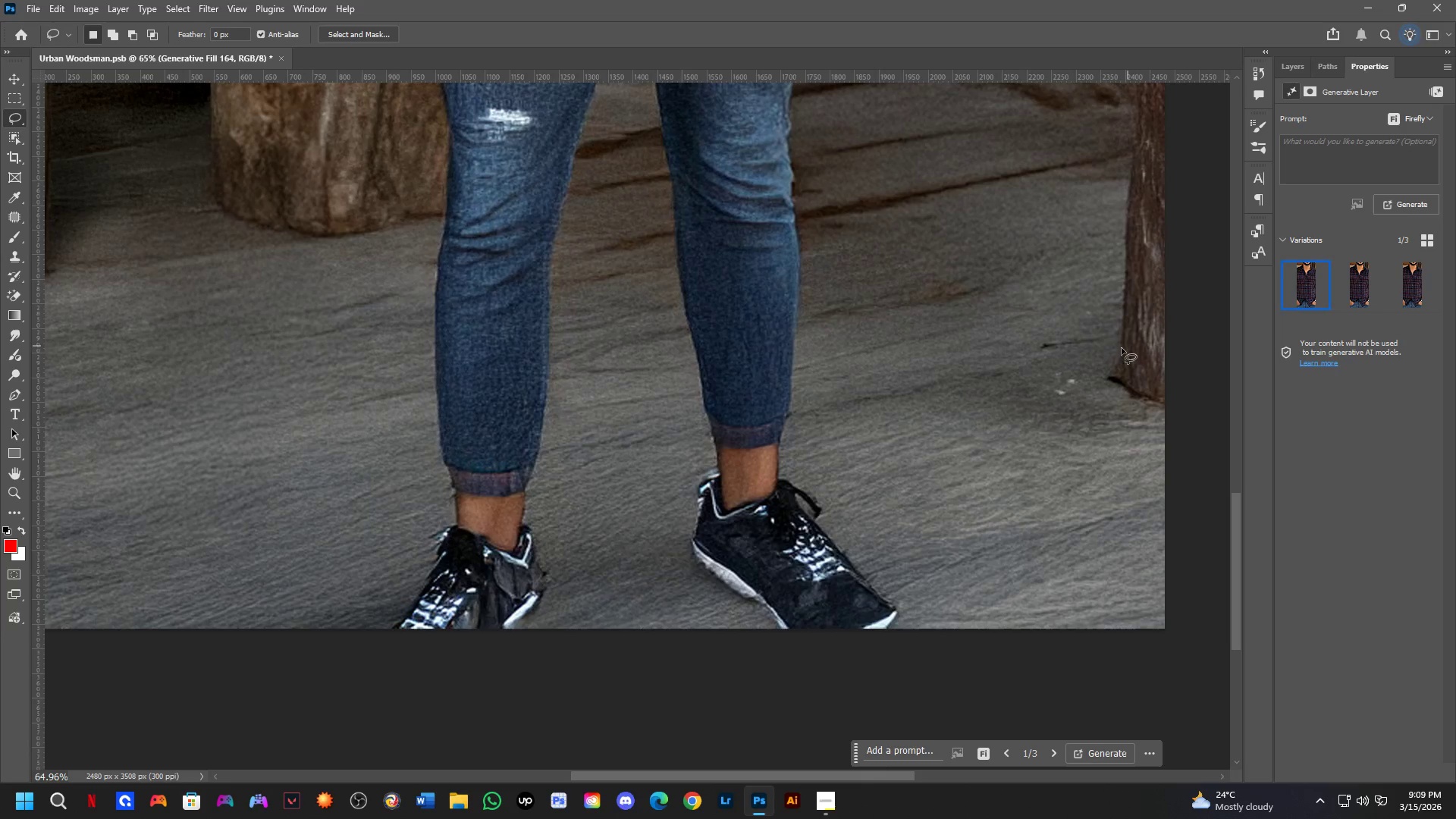 
key(Shift+ShiftLeft)
 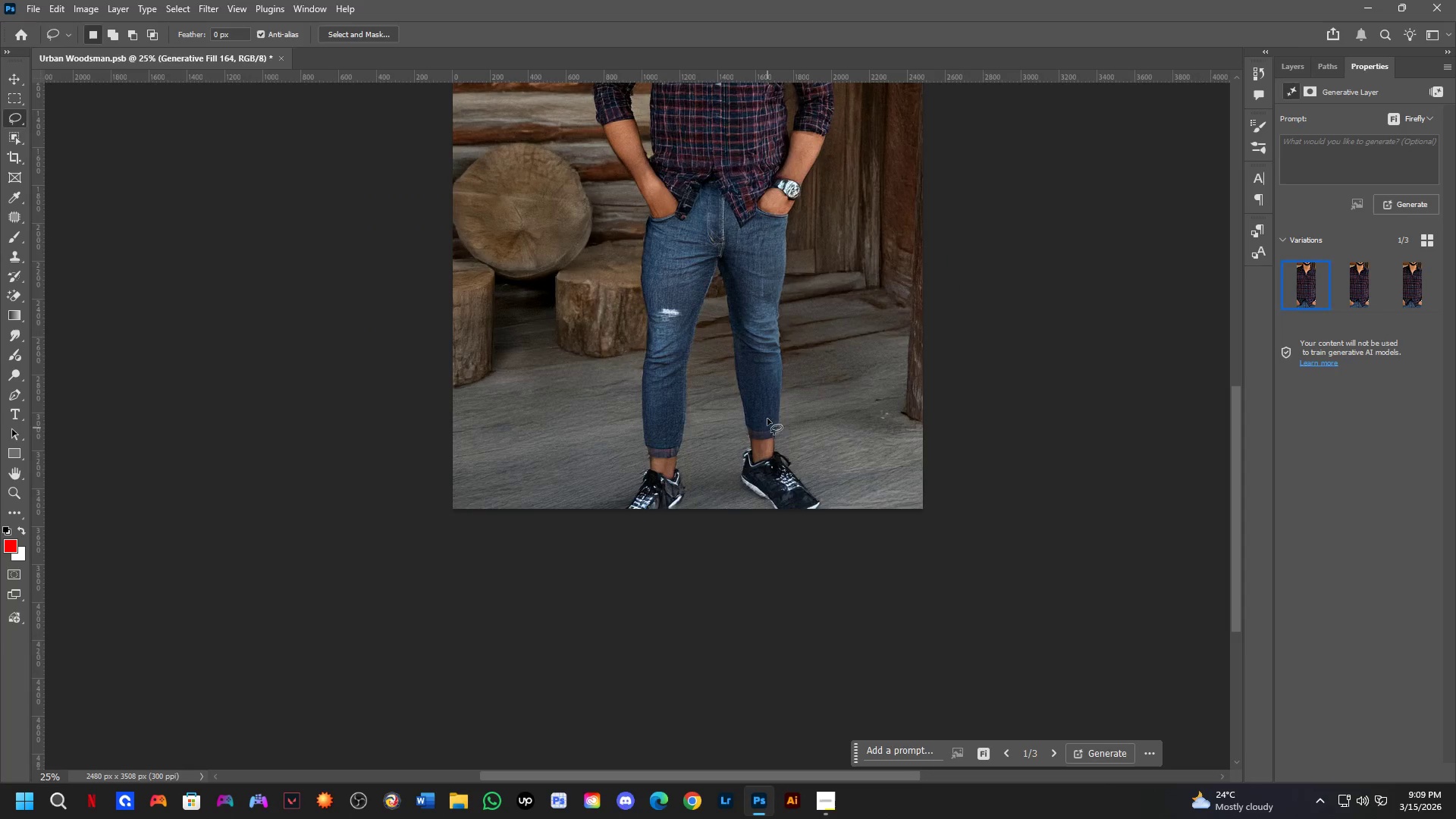 
hold_key(key=Space, duration=0.72)
 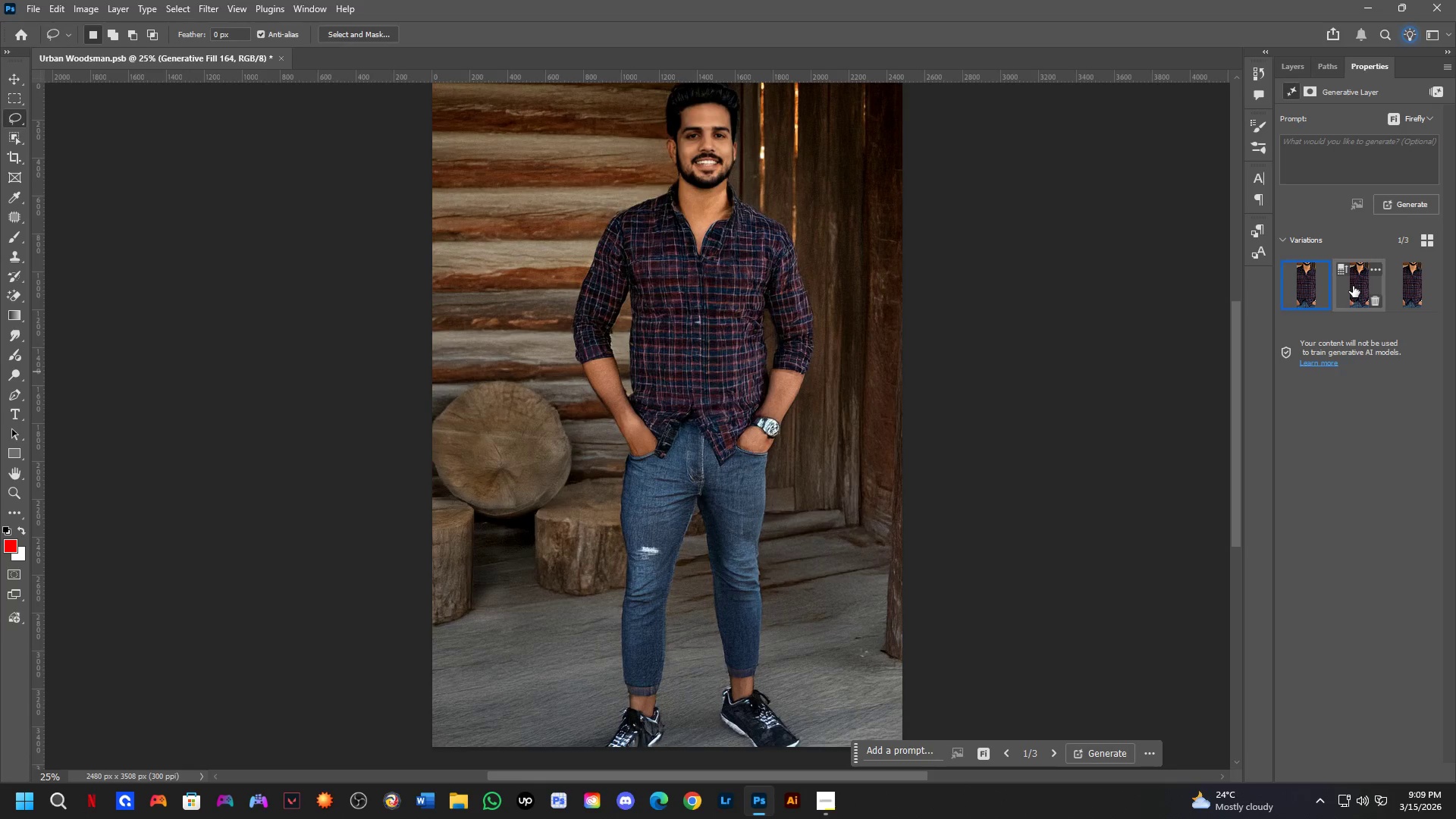 
left_click_drag(start_coordinate=[772, 337], to_coordinate=[752, 576])
 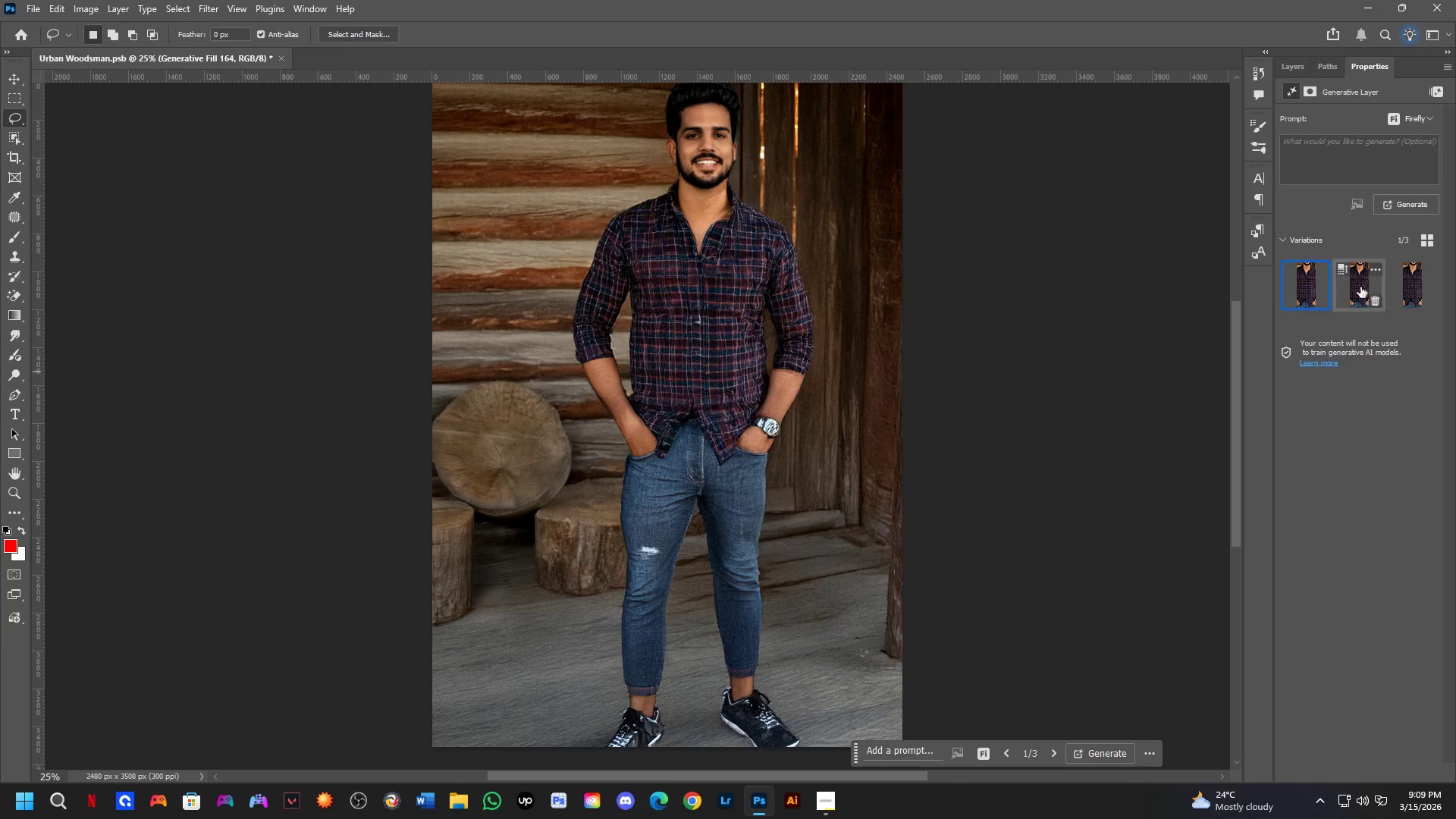 
scroll: coordinate [768, 435], scroll_direction: down, amount: 4.0
 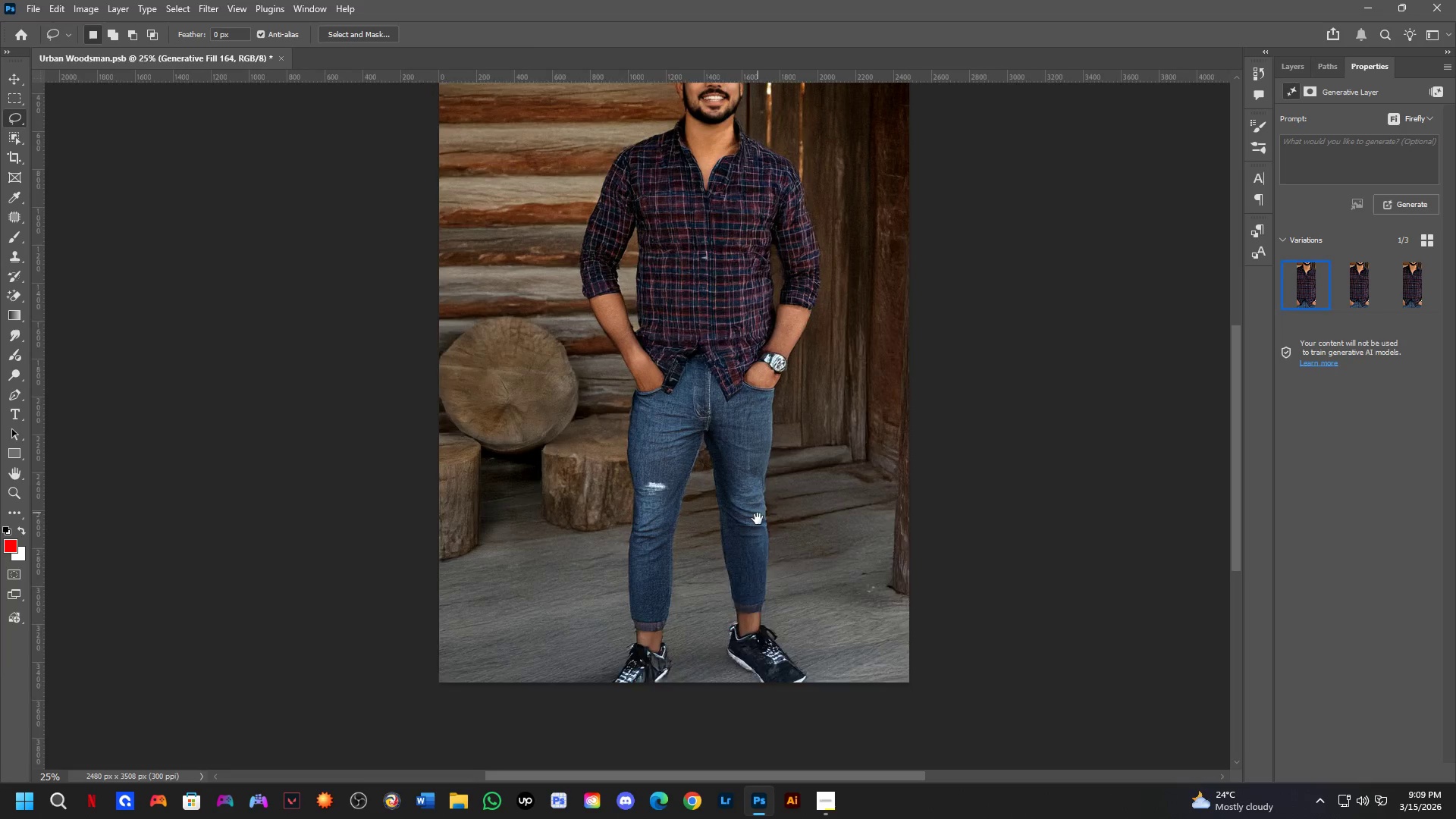 
left_click([1353, 286])
 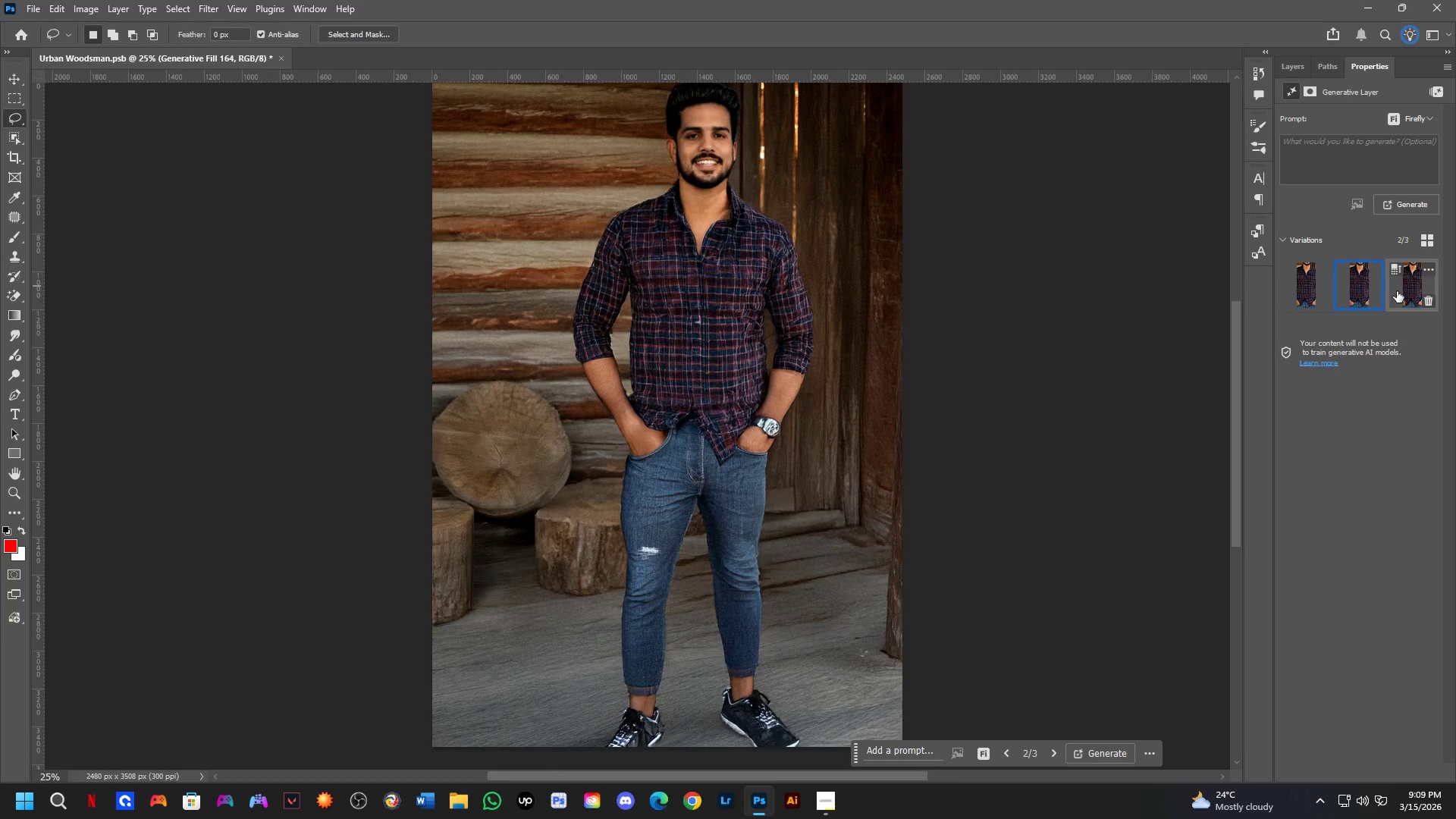 
key(Shift+ShiftLeft)
 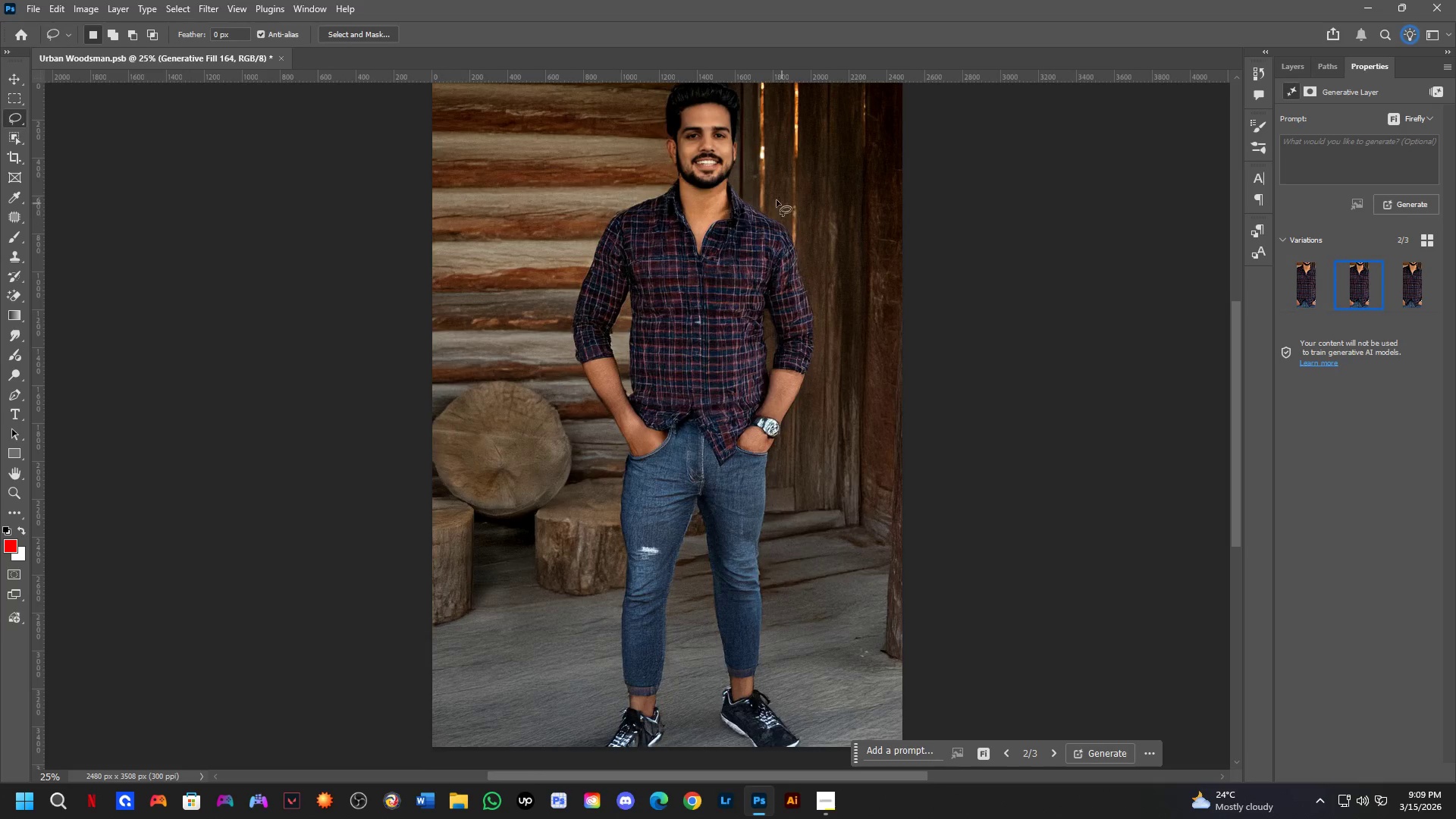 
scroll: coordinate [703, 194], scroll_direction: up, amount: 4.0
 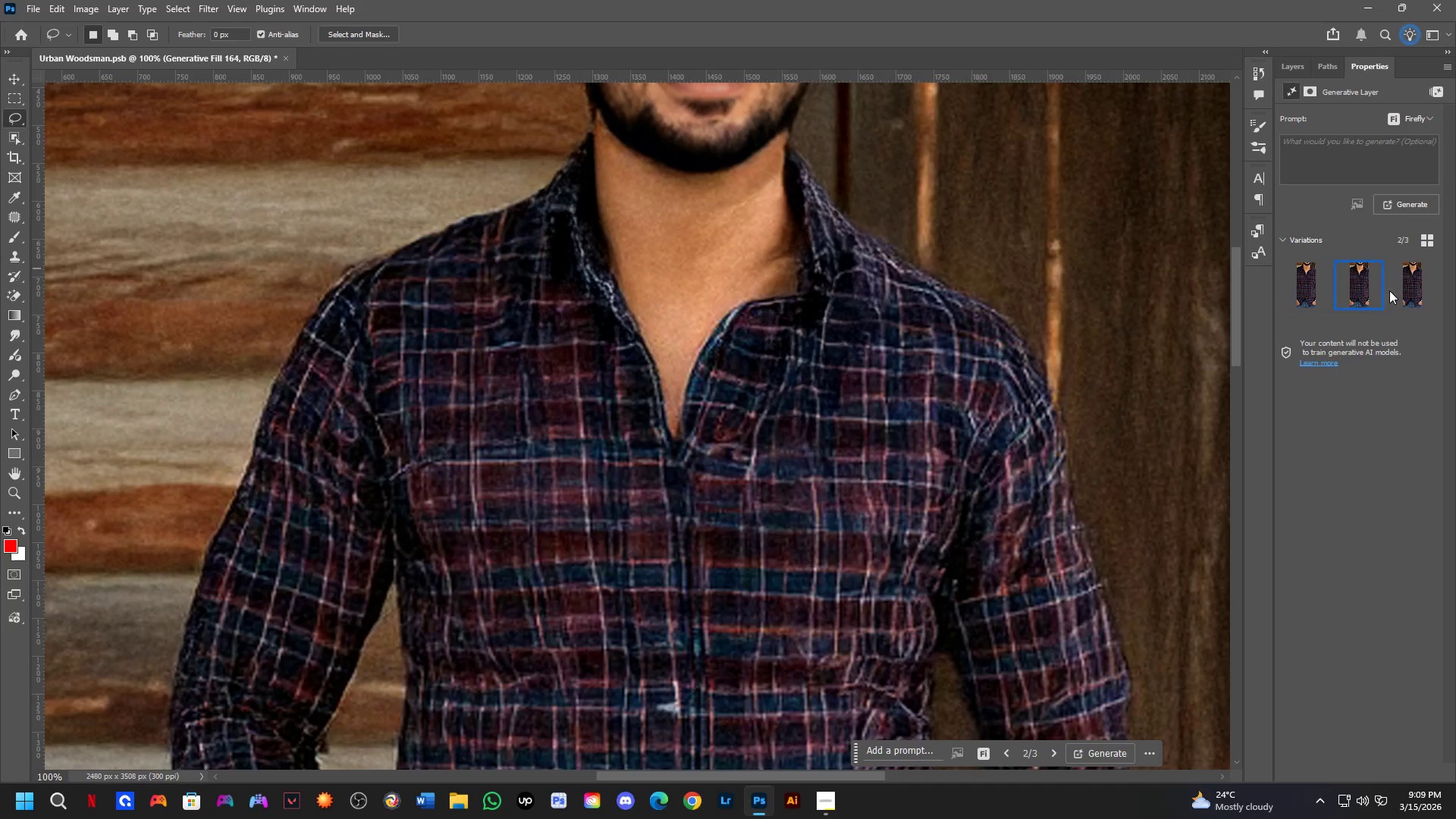 
left_click([1417, 290])
 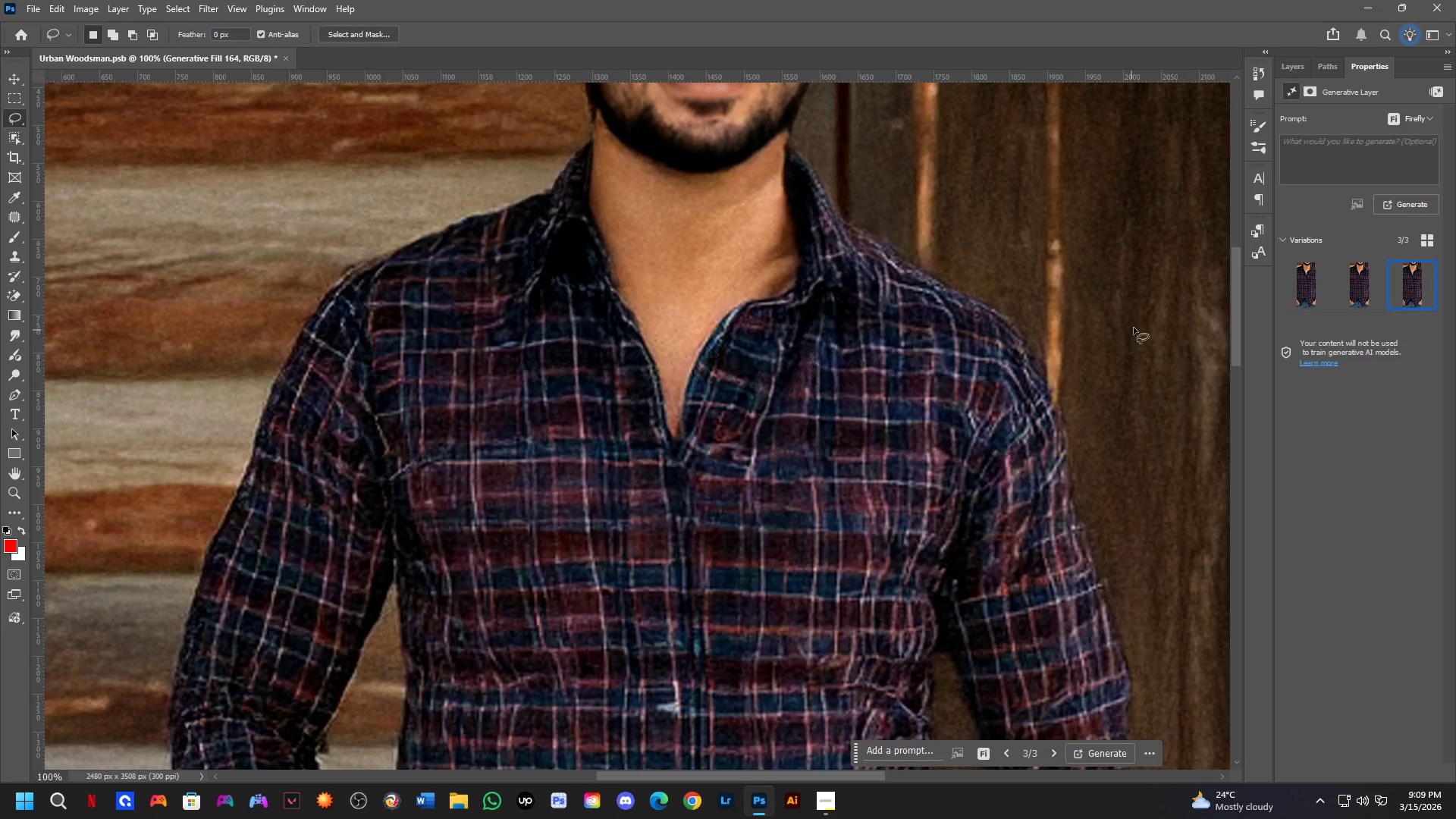 
key(Shift+ShiftLeft)
 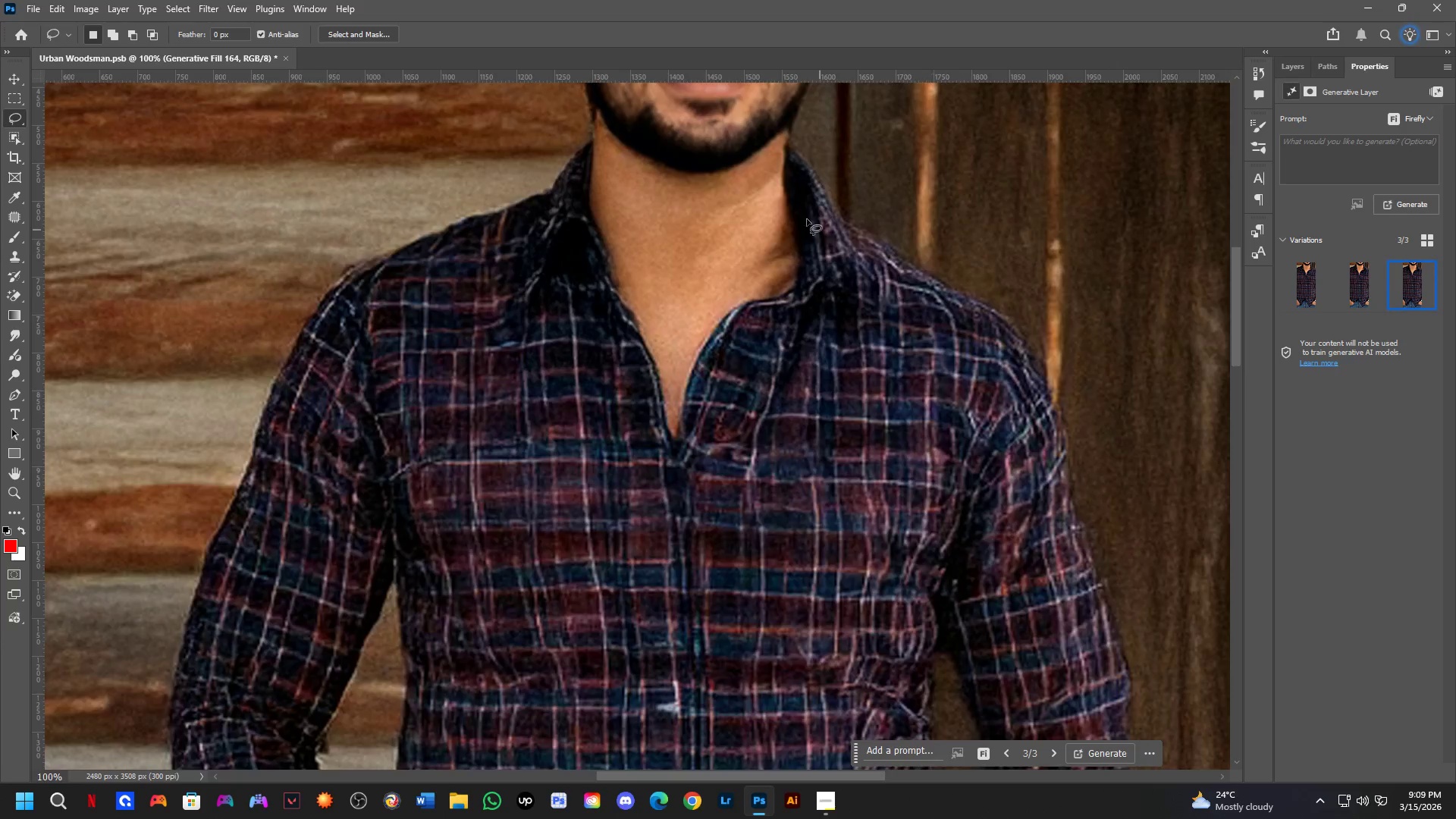 
hold_key(key=Space, duration=0.59)
 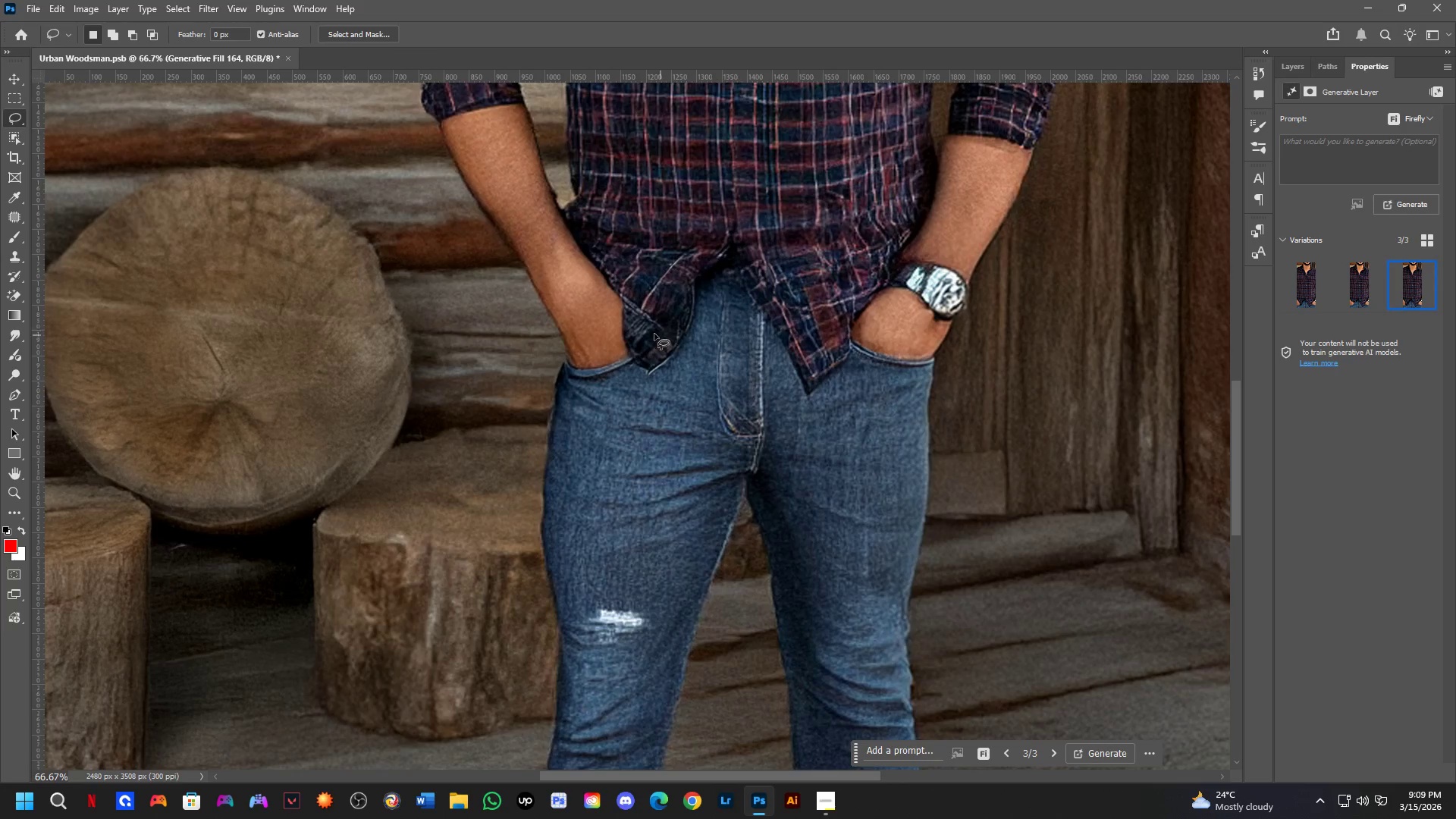 
left_click_drag(start_coordinate=[820, 431], to_coordinate=[816, 304])
 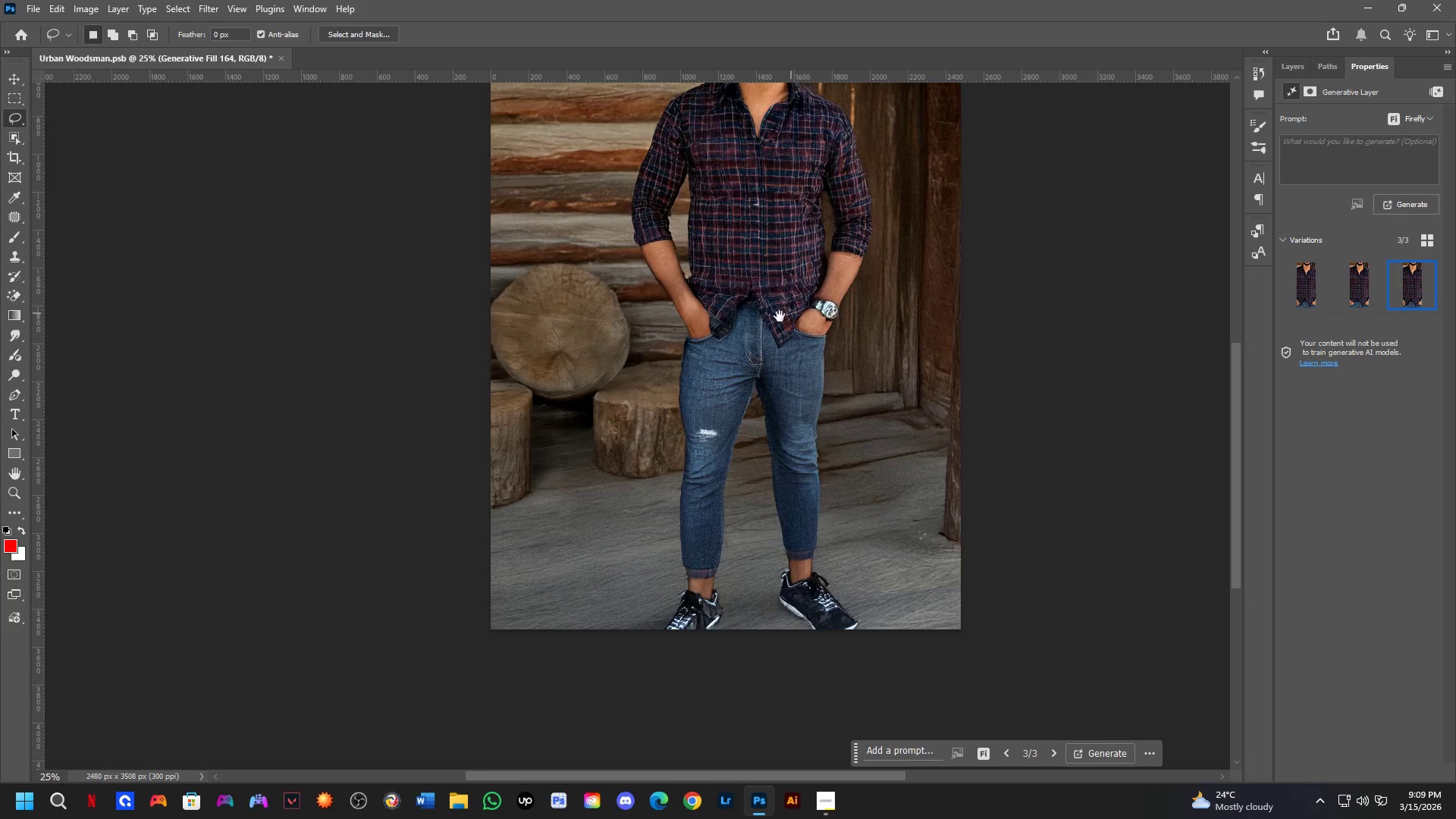 
scroll: coordinate [790, 207], scroll_direction: down, amount: 4.0
 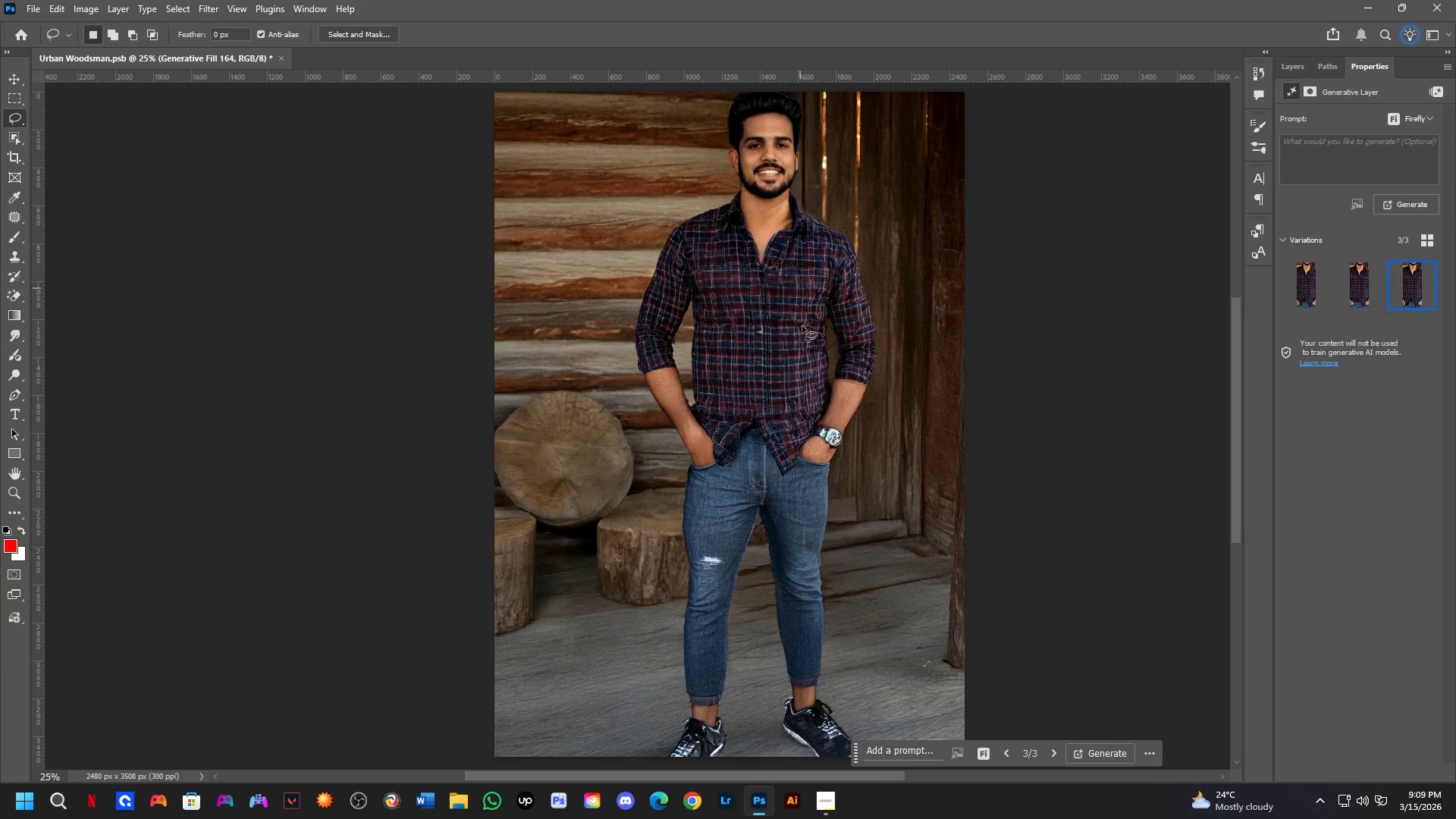 
key(Shift+ShiftLeft)
 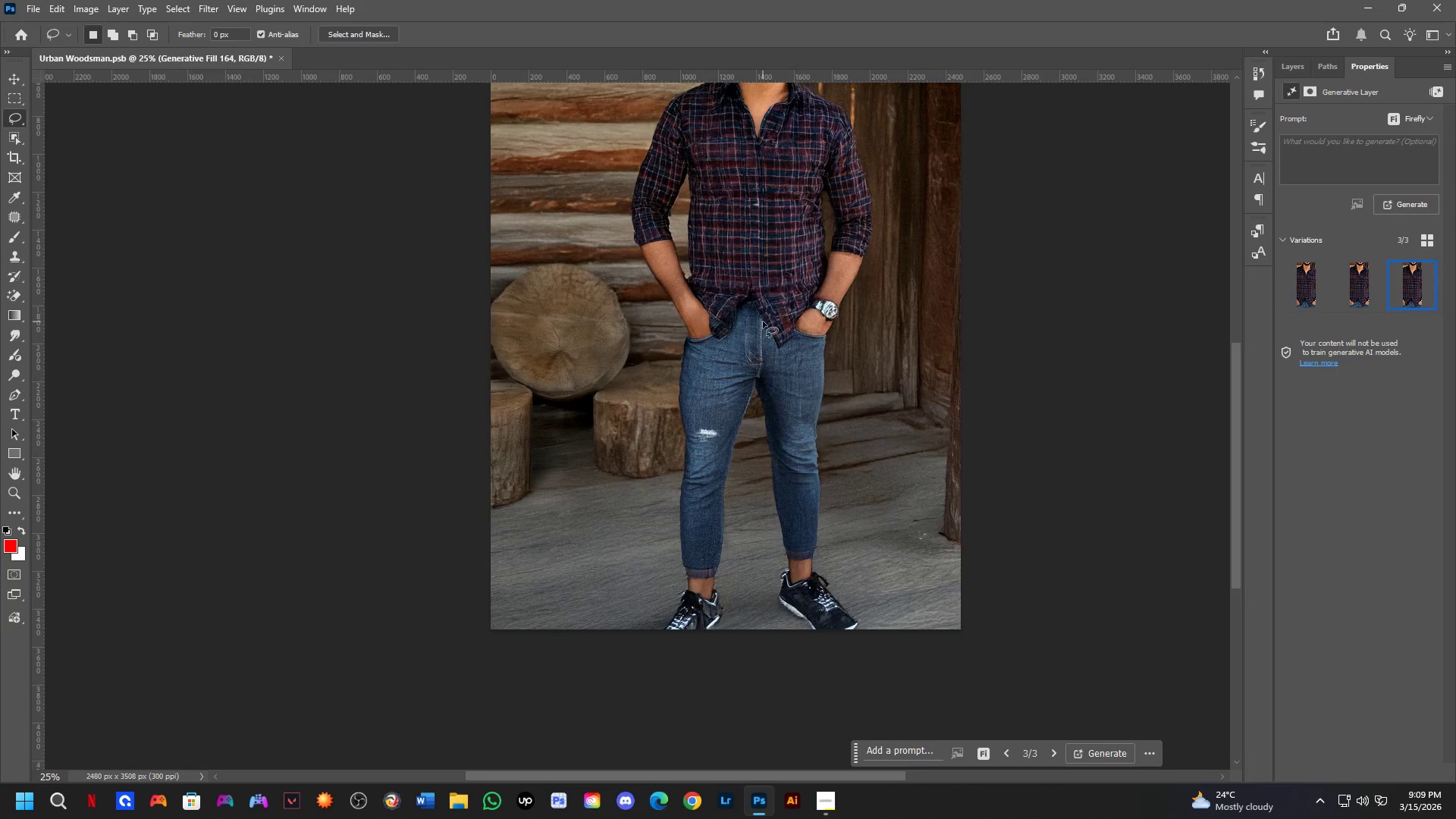 
scroll: coordinate [759, 322], scroll_direction: up, amount: 3.0
 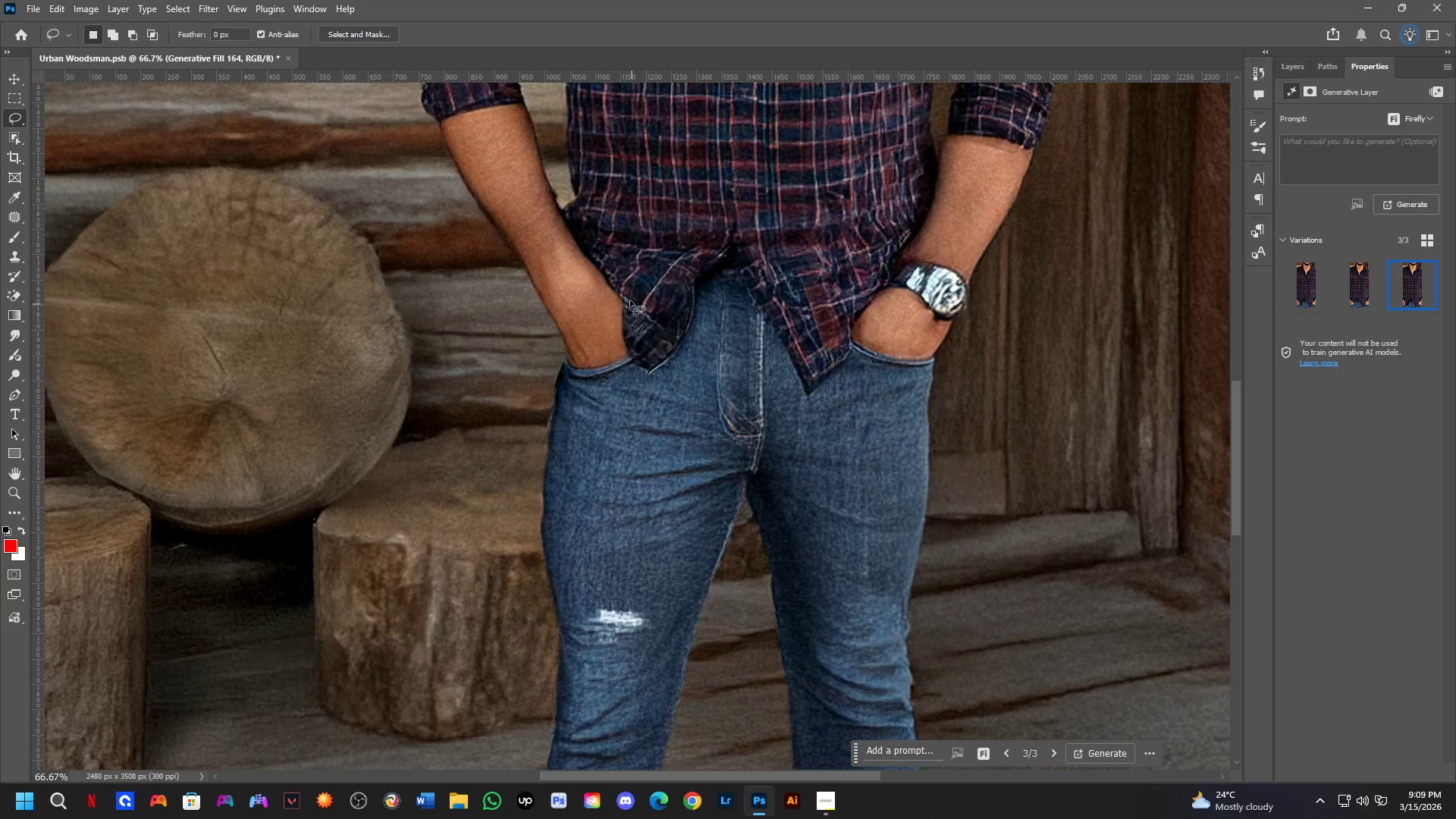 
key(Shift+ShiftLeft)
 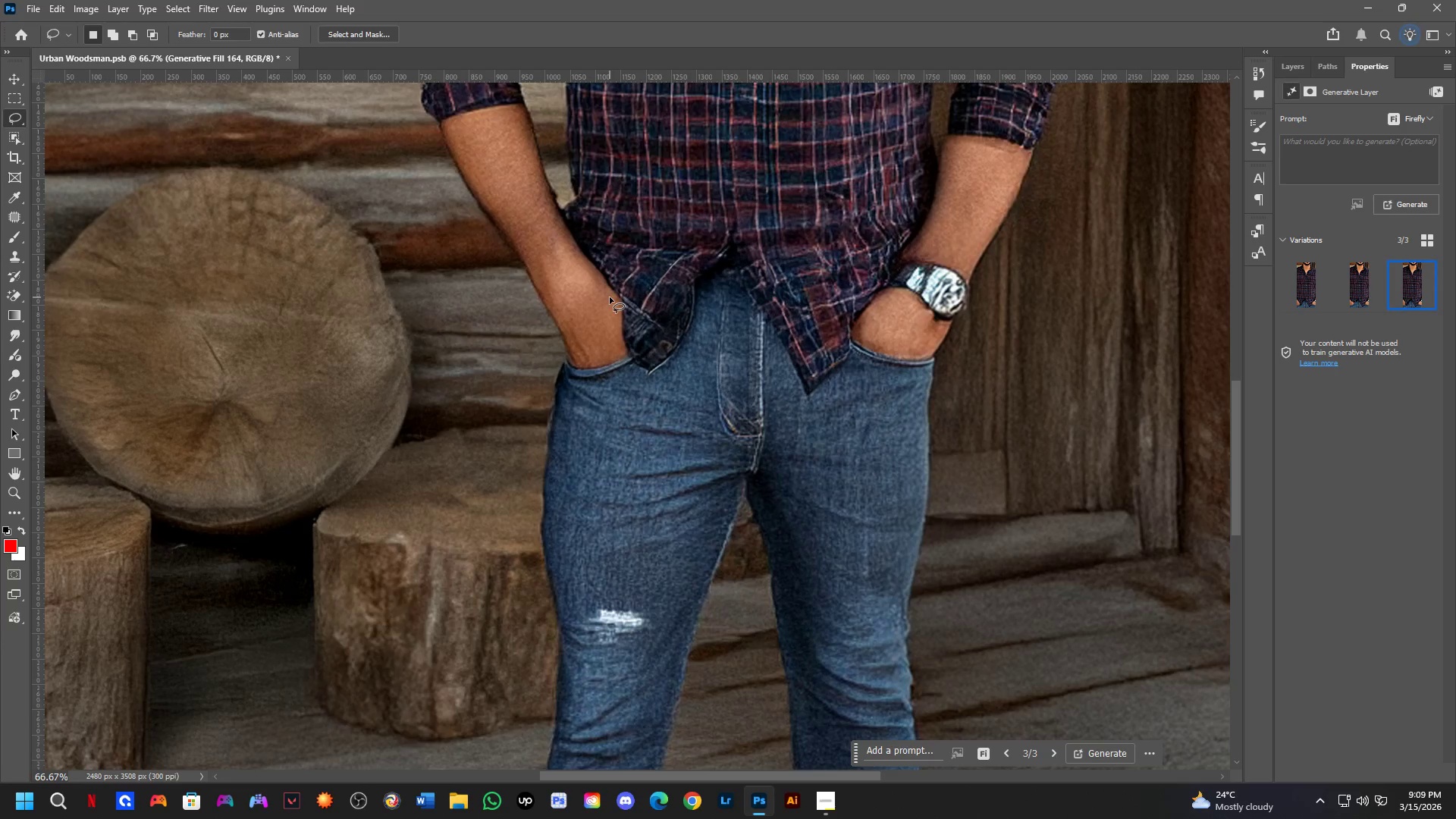 
left_click_drag(start_coordinate=[610, 297], to_coordinate=[669, 274])
 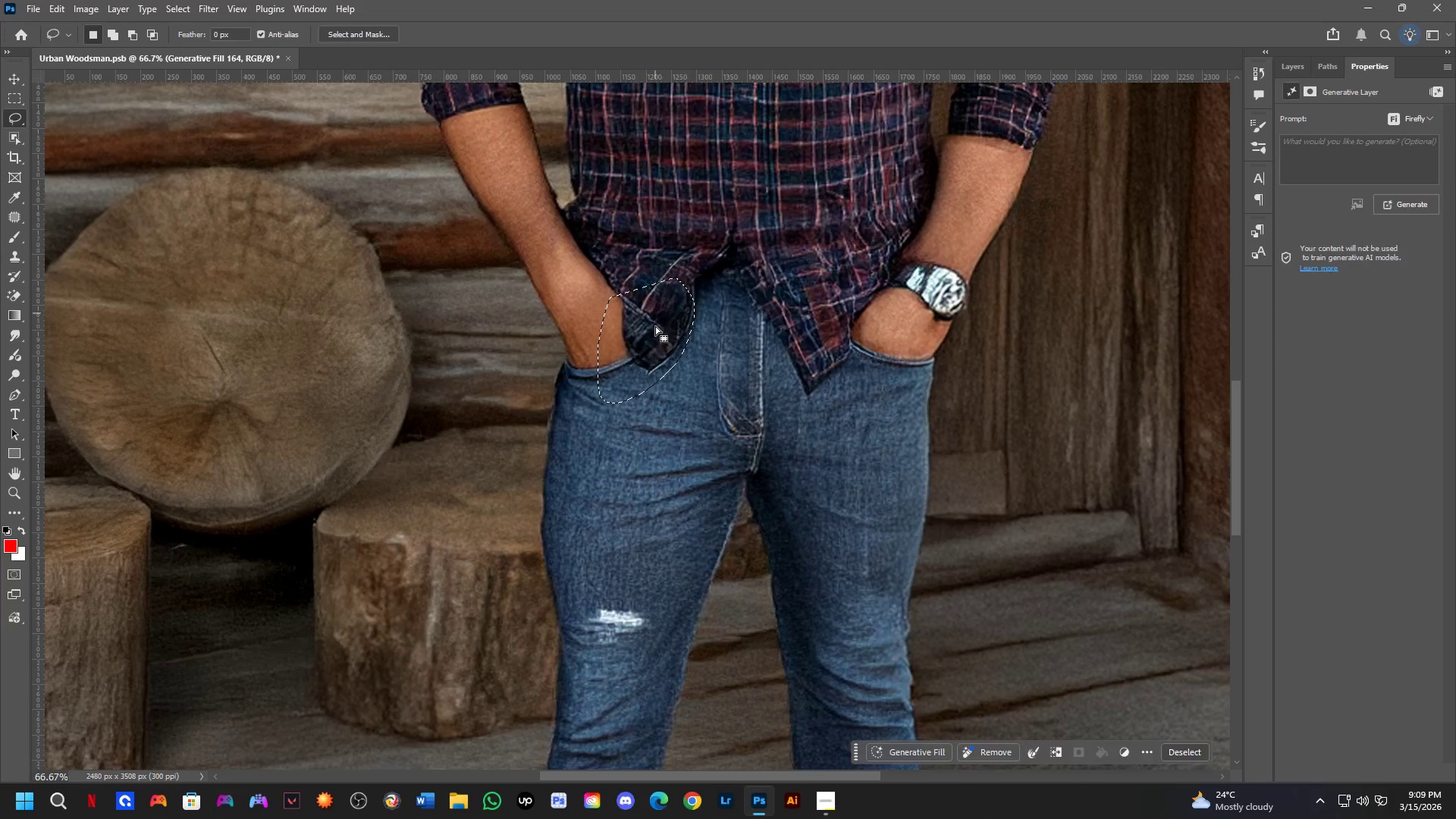 
hold_key(key=Space, duration=0.56)
 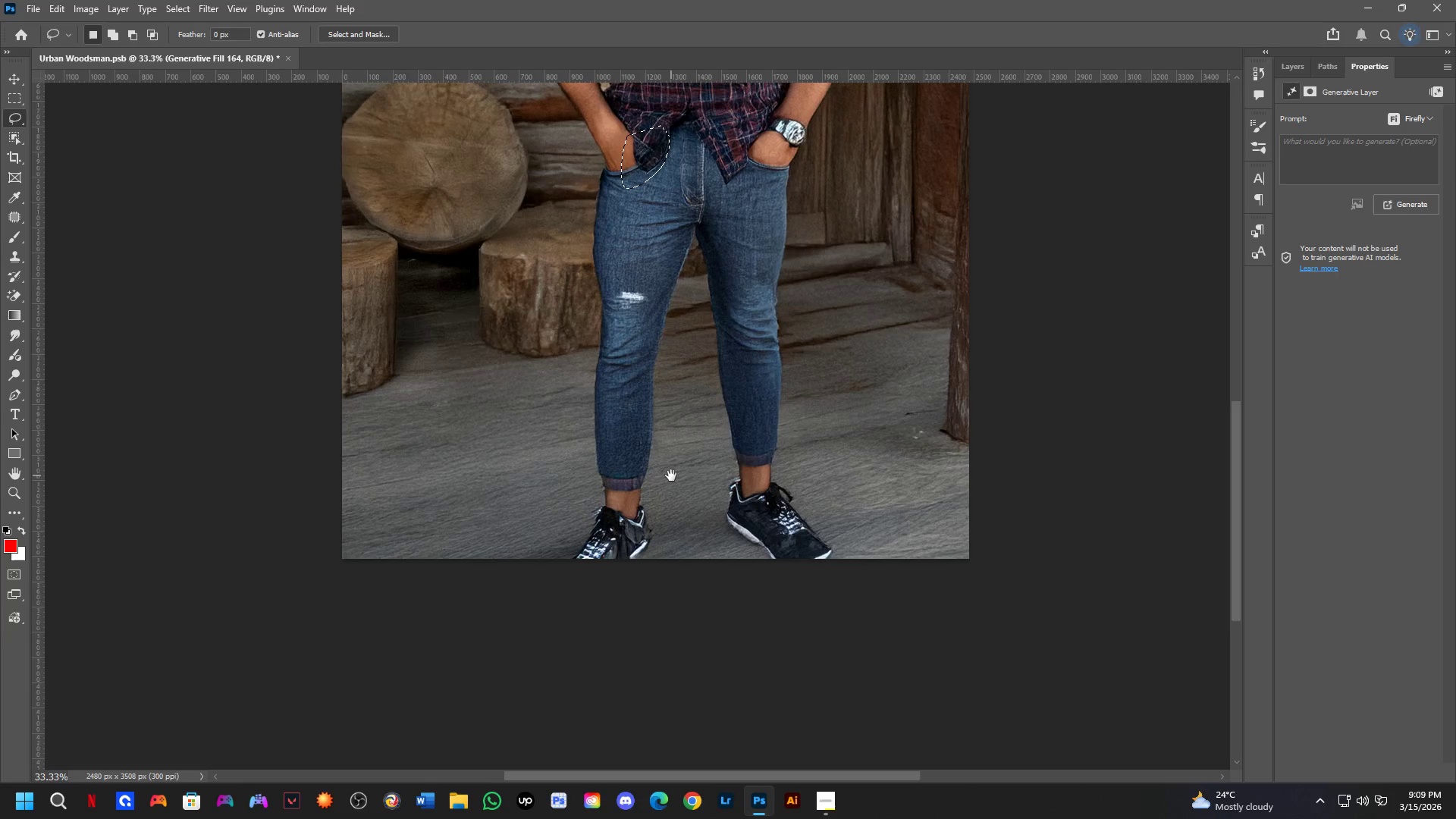 
left_click_drag(start_coordinate=[698, 423], to_coordinate=[686, 168])
 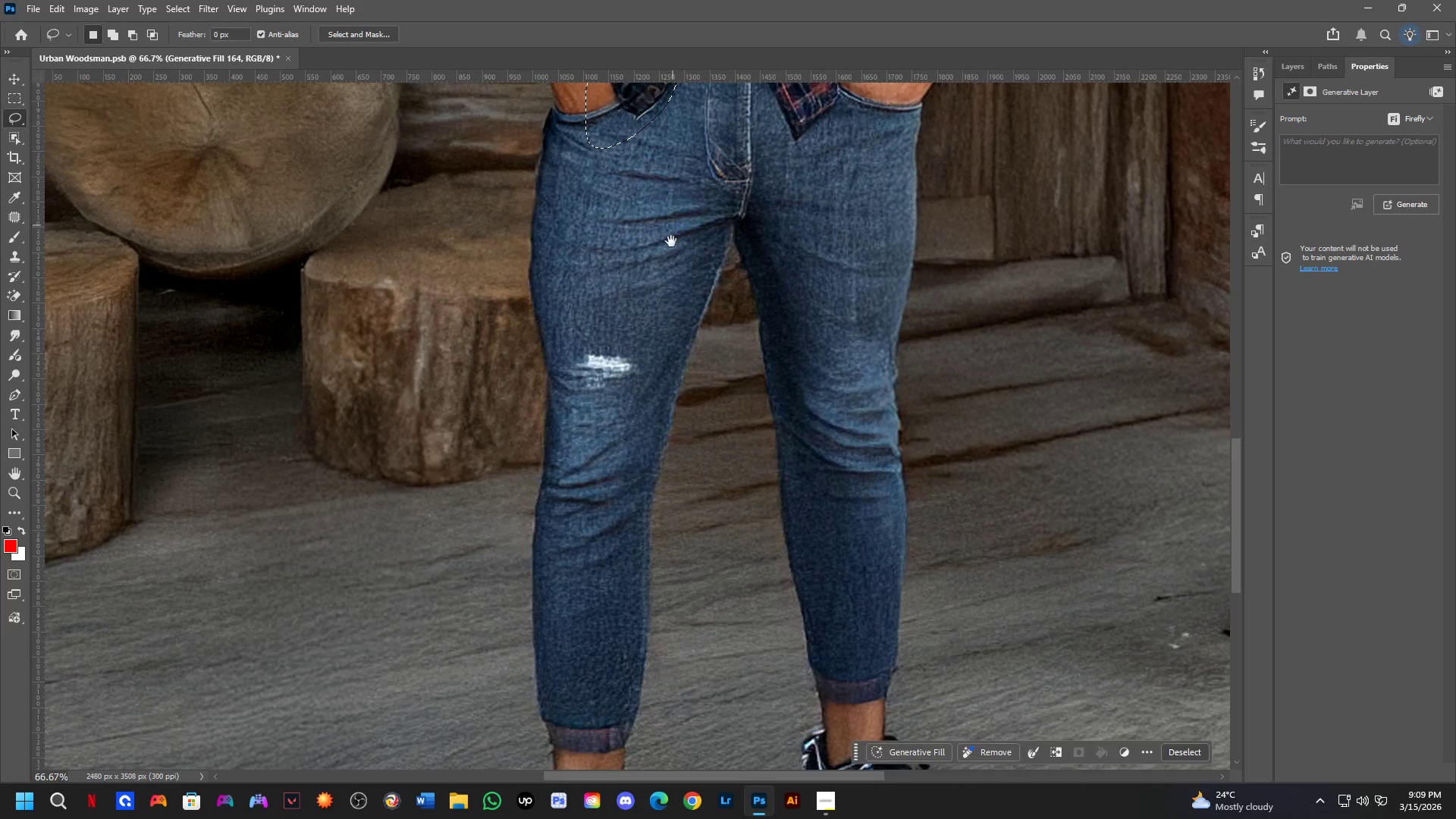 
key(Shift+ShiftLeft)
 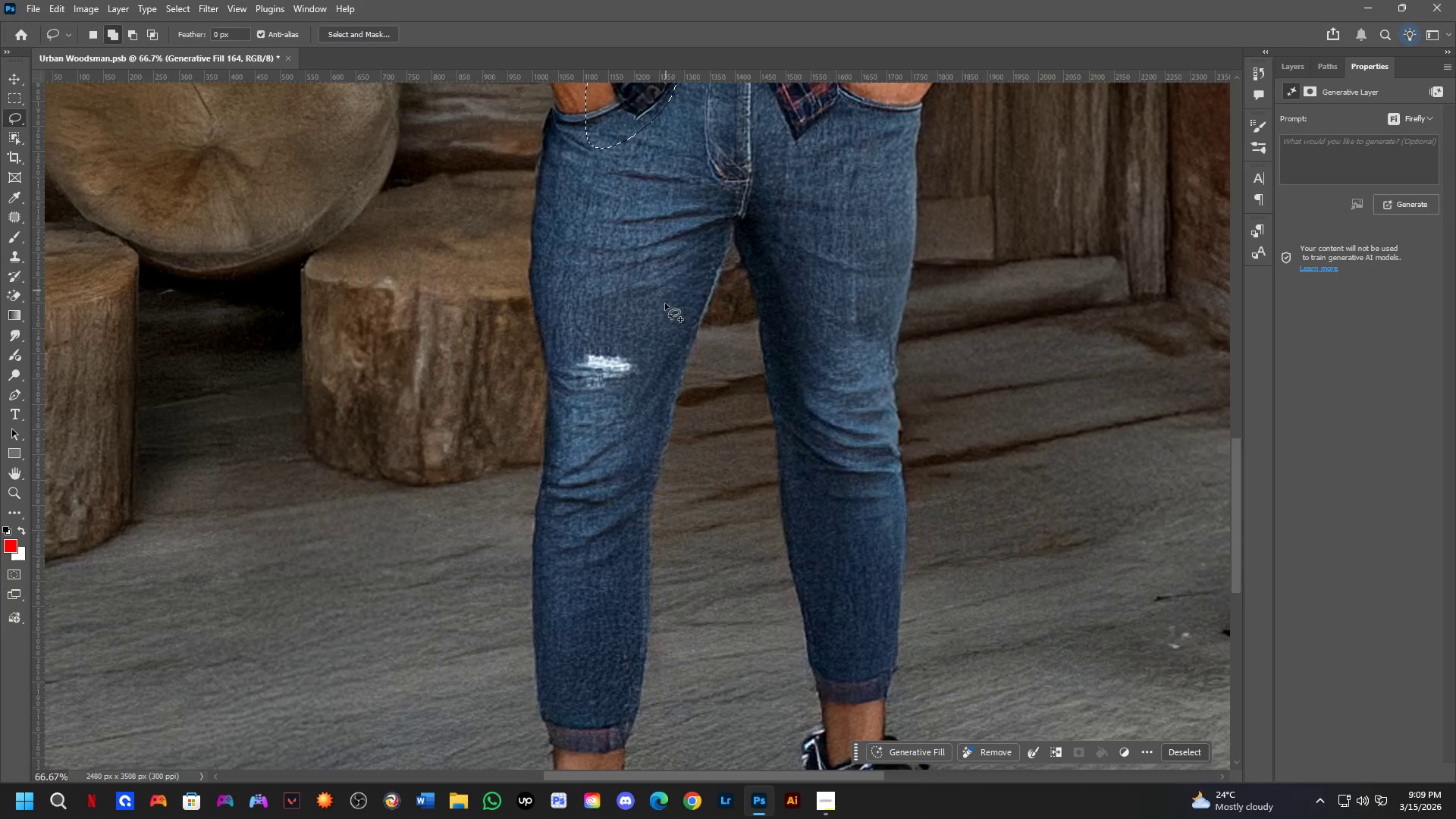 
hold_key(key=Space, duration=0.5)
 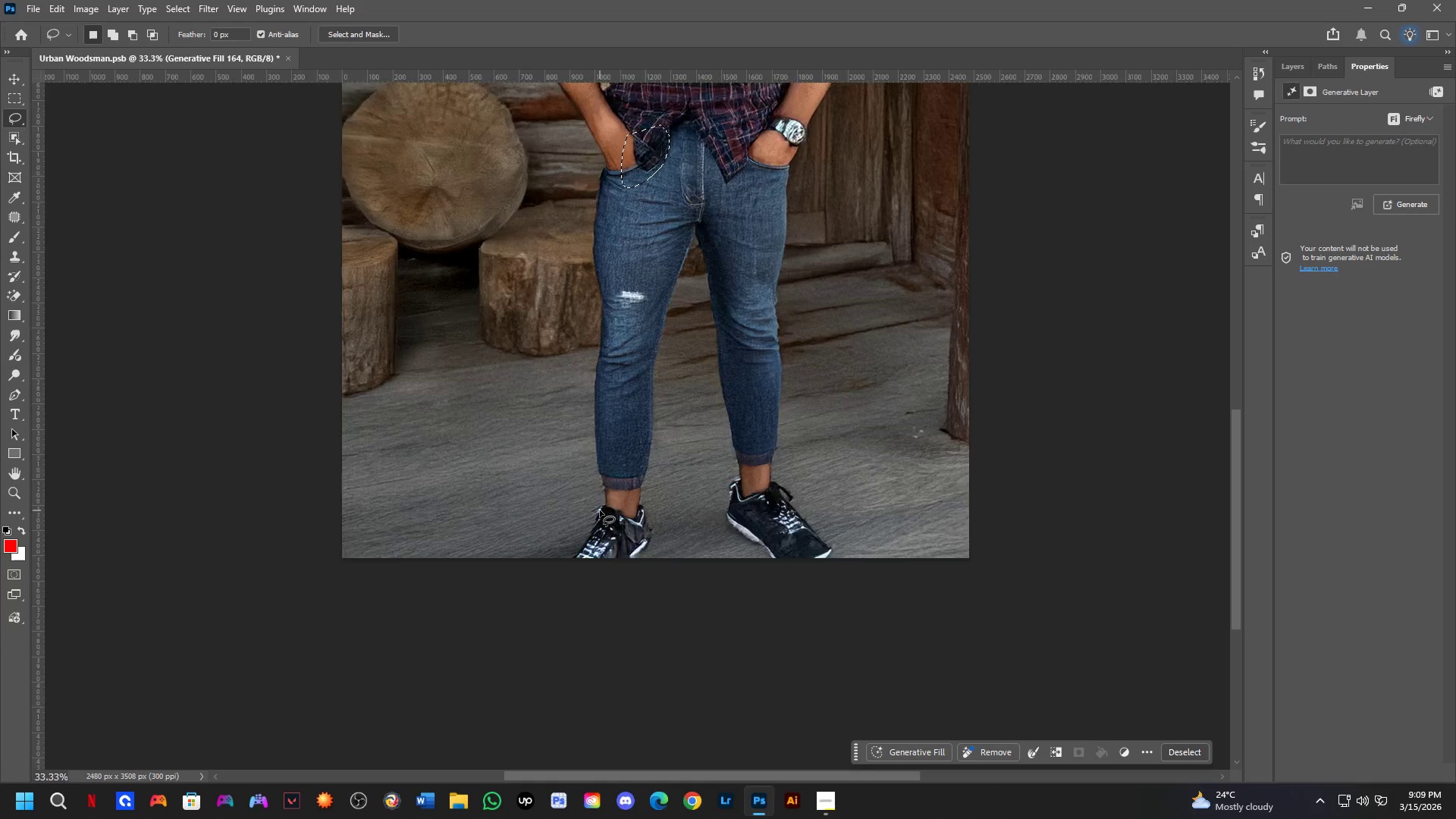 
left_click_drag(start_coordinate=[672, 547], to_coordinate=[671, 475])
 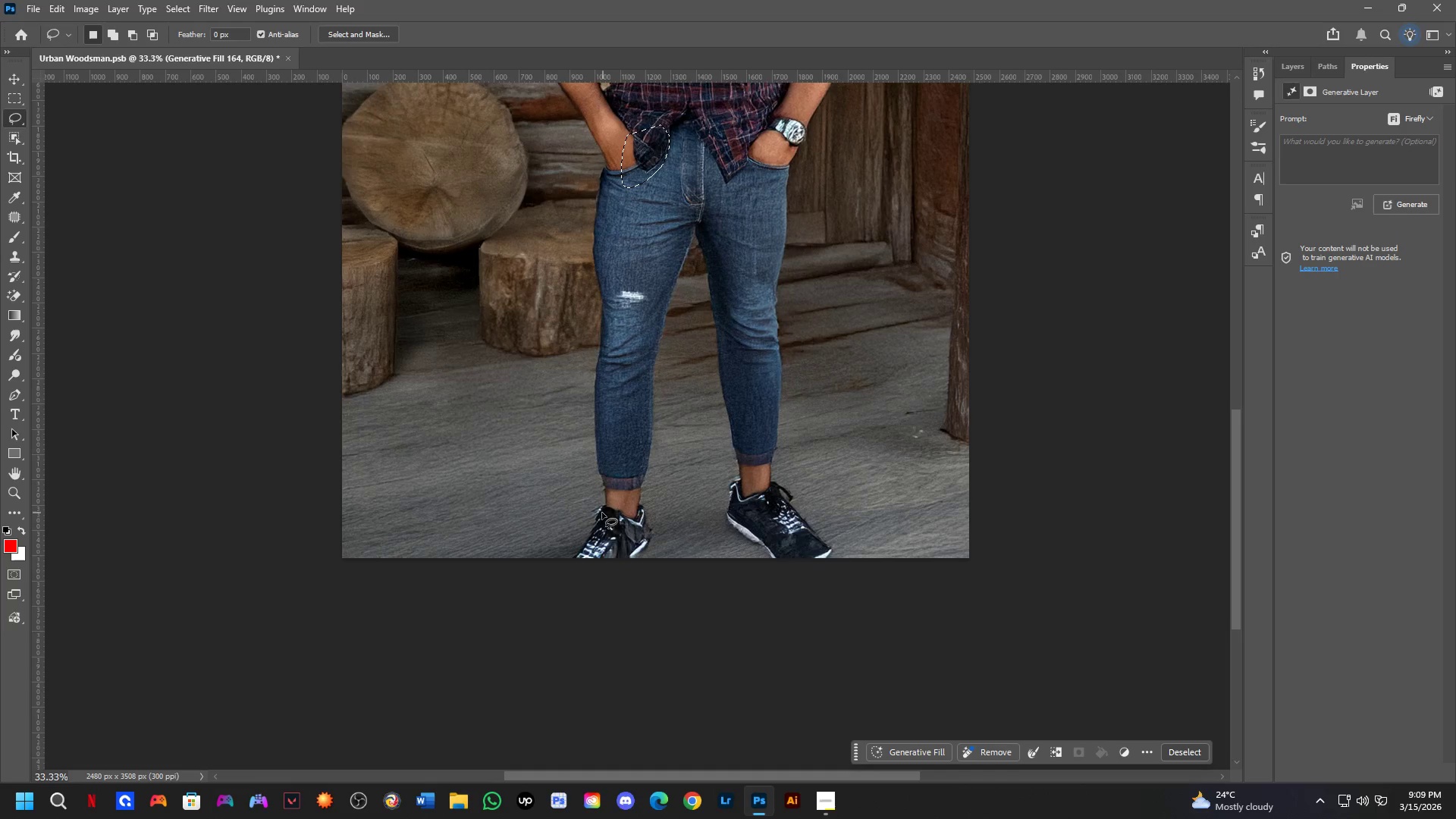 
scroll: coordinate [658, 375], scroll_direction: down, amount: 2.0
 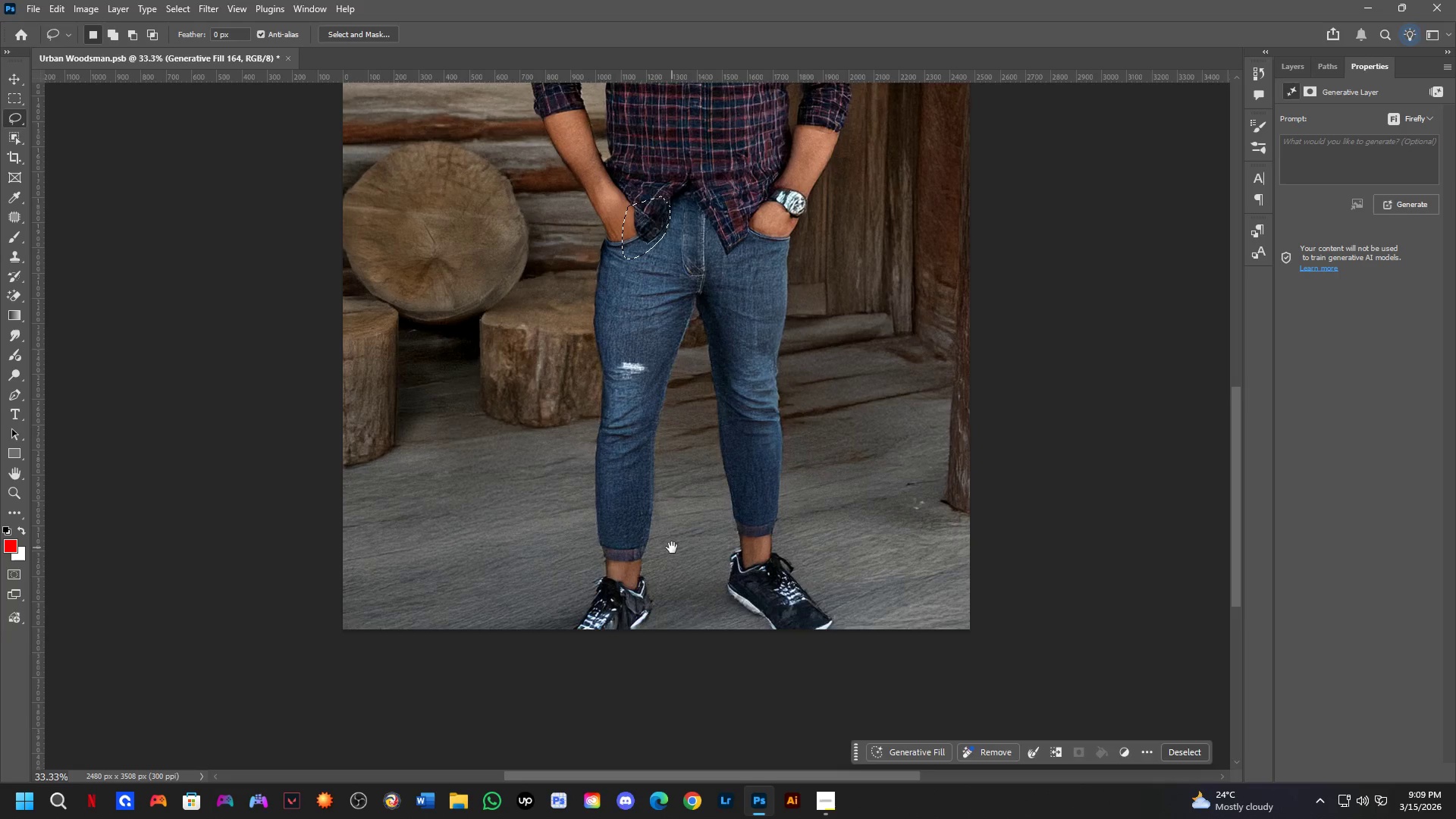 
left_click_drag(start_coordinate=[592, 496], to_coordinate=[634, 488])
 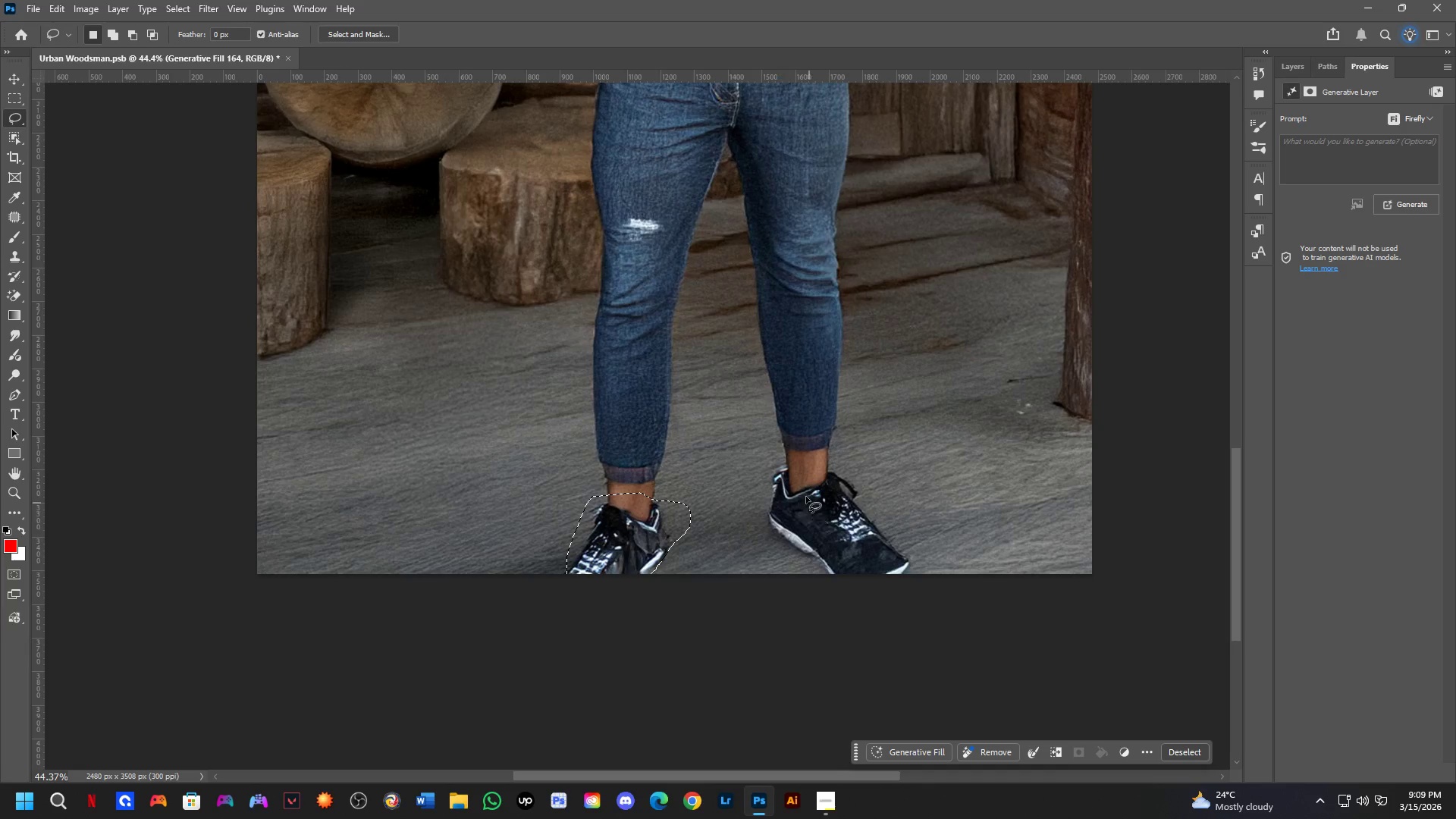 
scroll: coordinate [599, 510], scroll_direction: up, amount: 3.0
 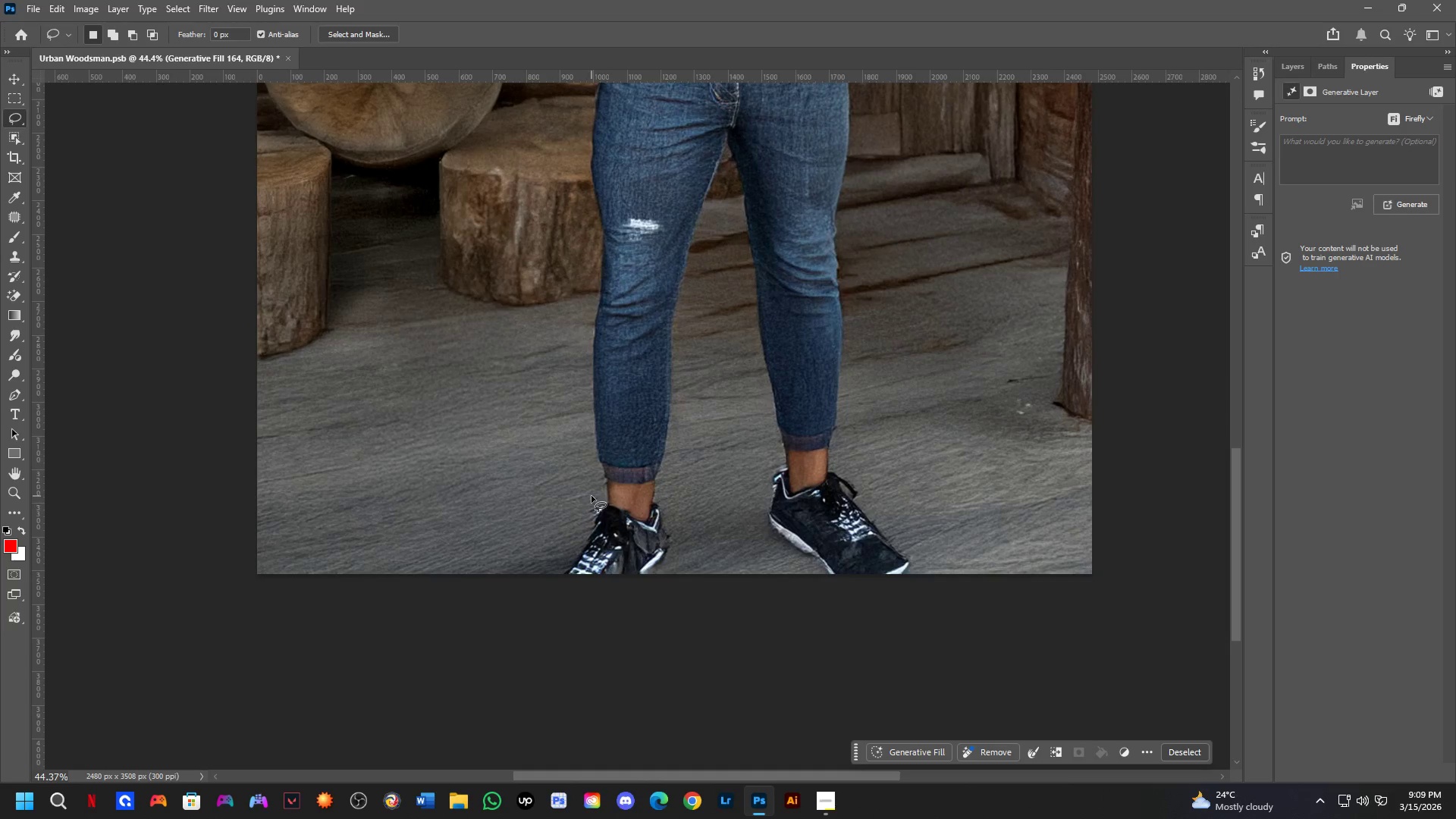 
hold_key(key=ShiftLeft, duration=0.42)
left_click_drag(start_coordinate=[797, 456], to_coordinate=[840, 466])
 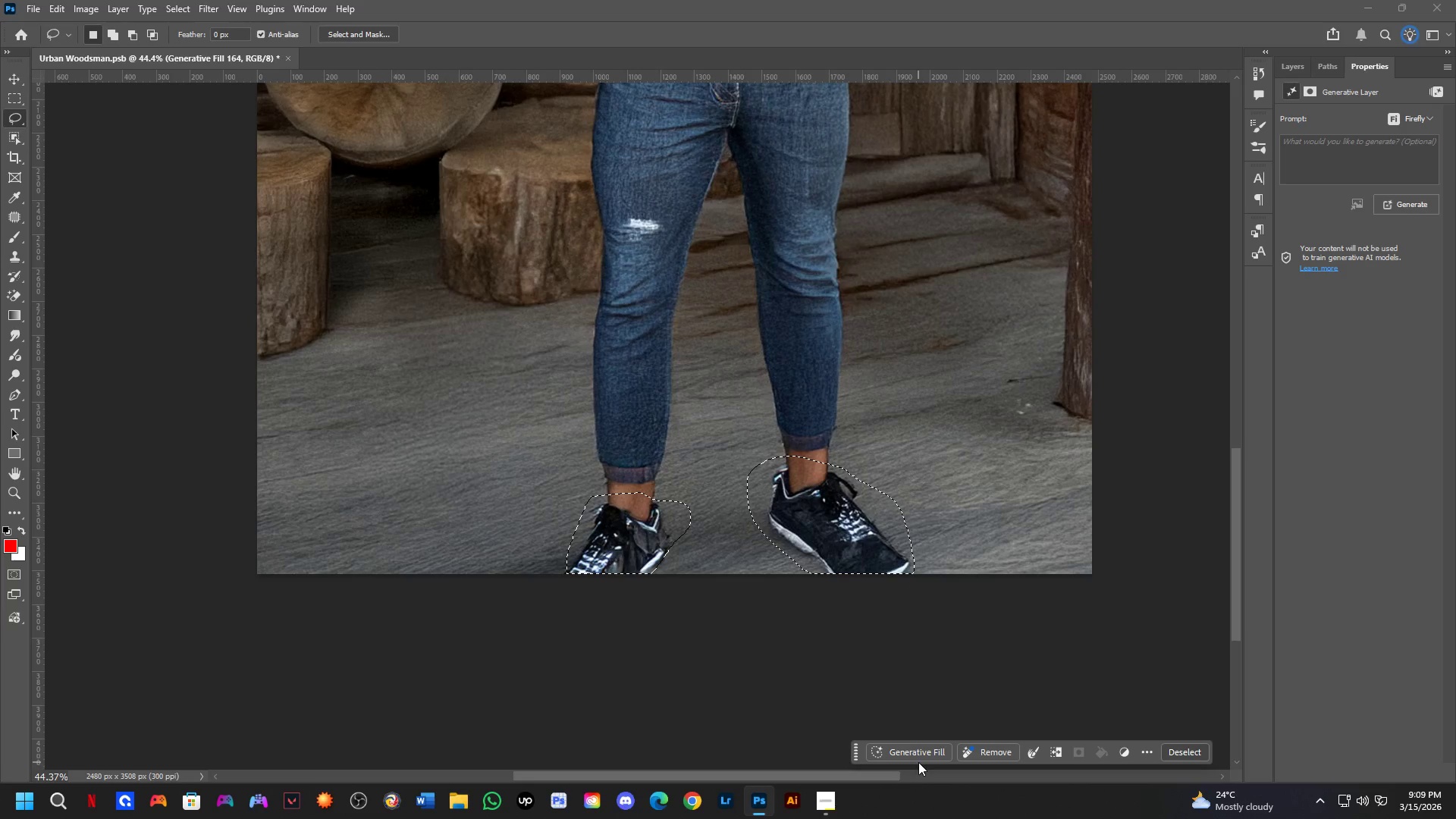 
double_click([927, 753])
 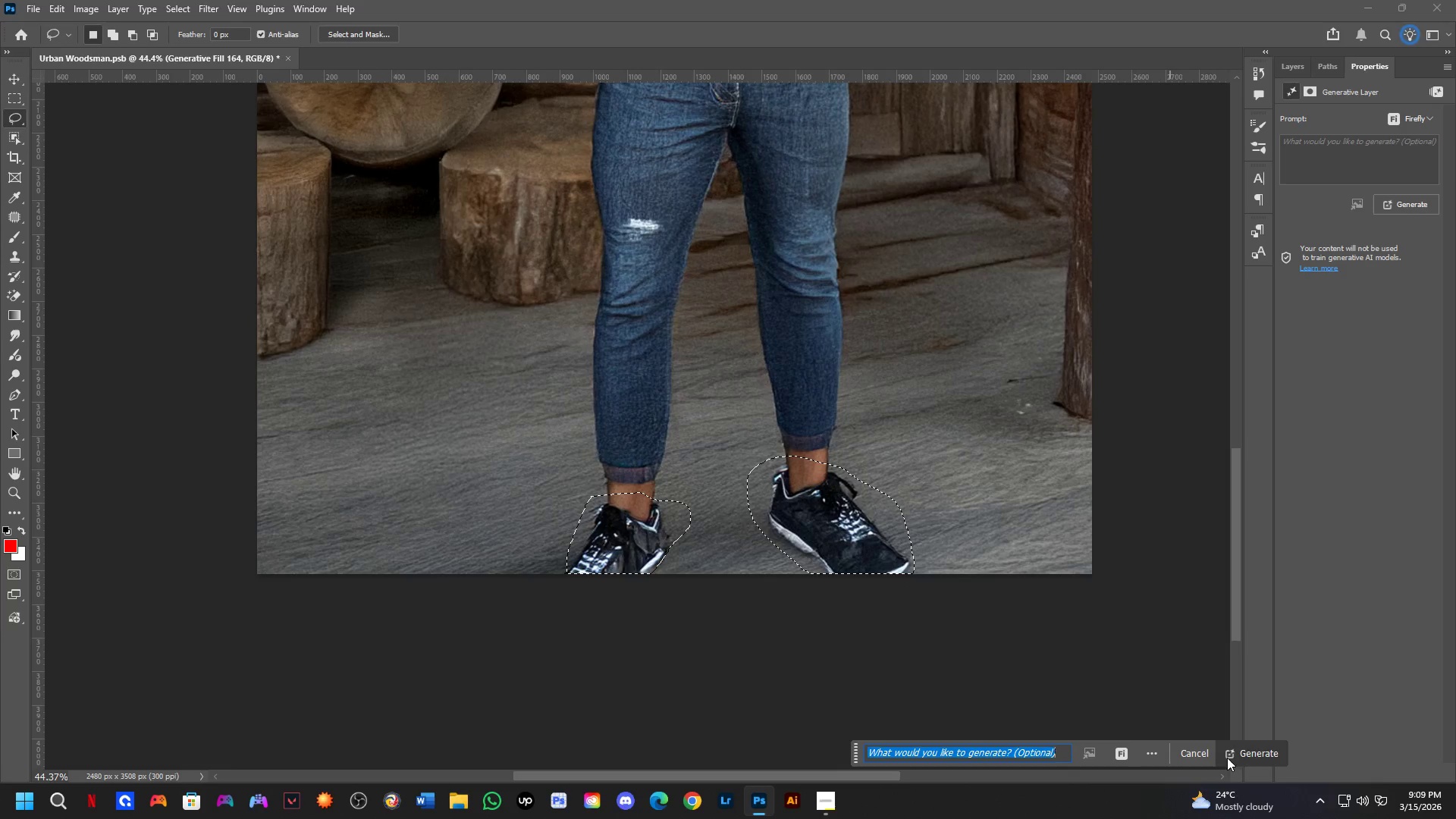 
left_click([1242, 754])
 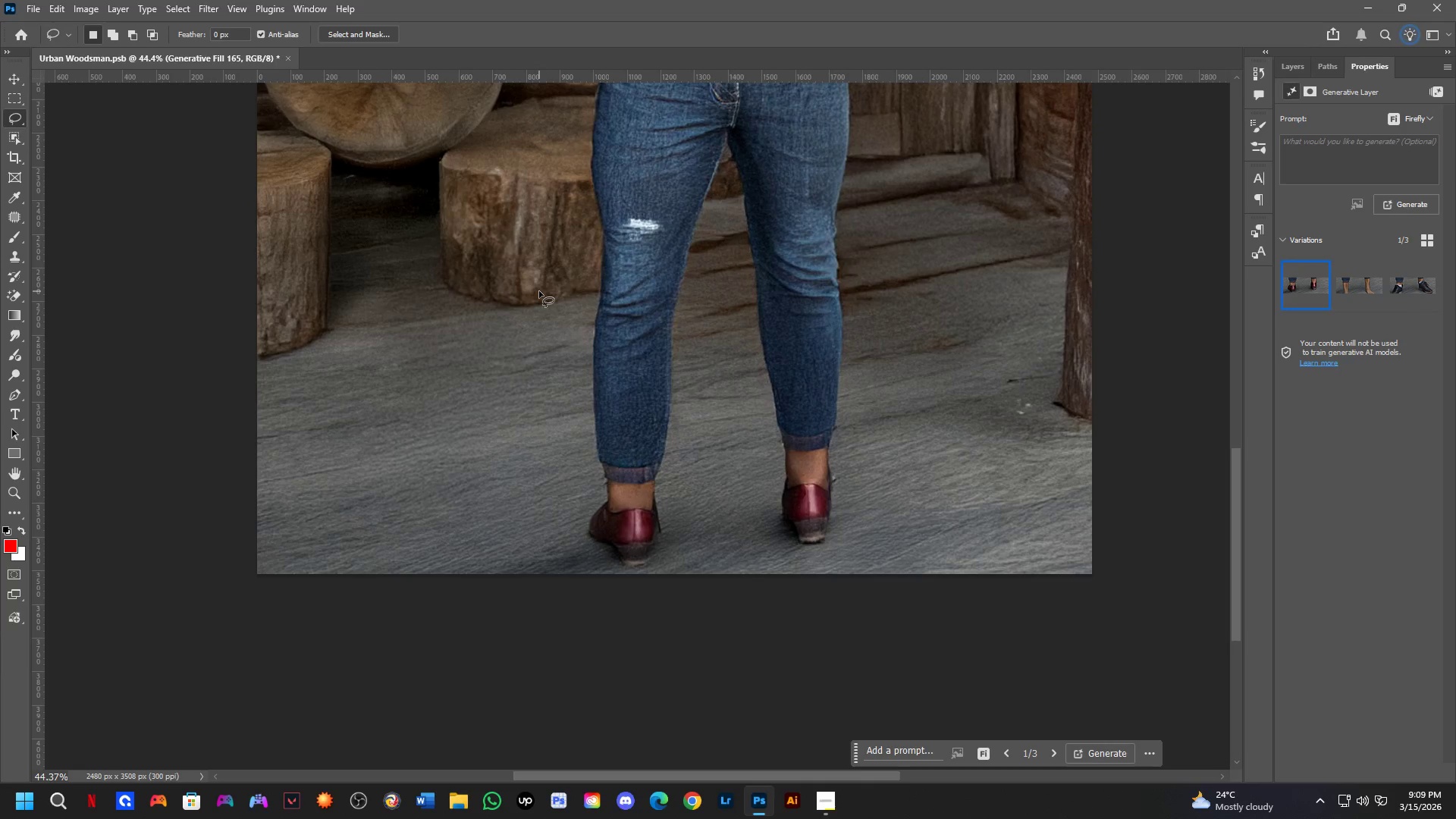 
wait(31.92)
 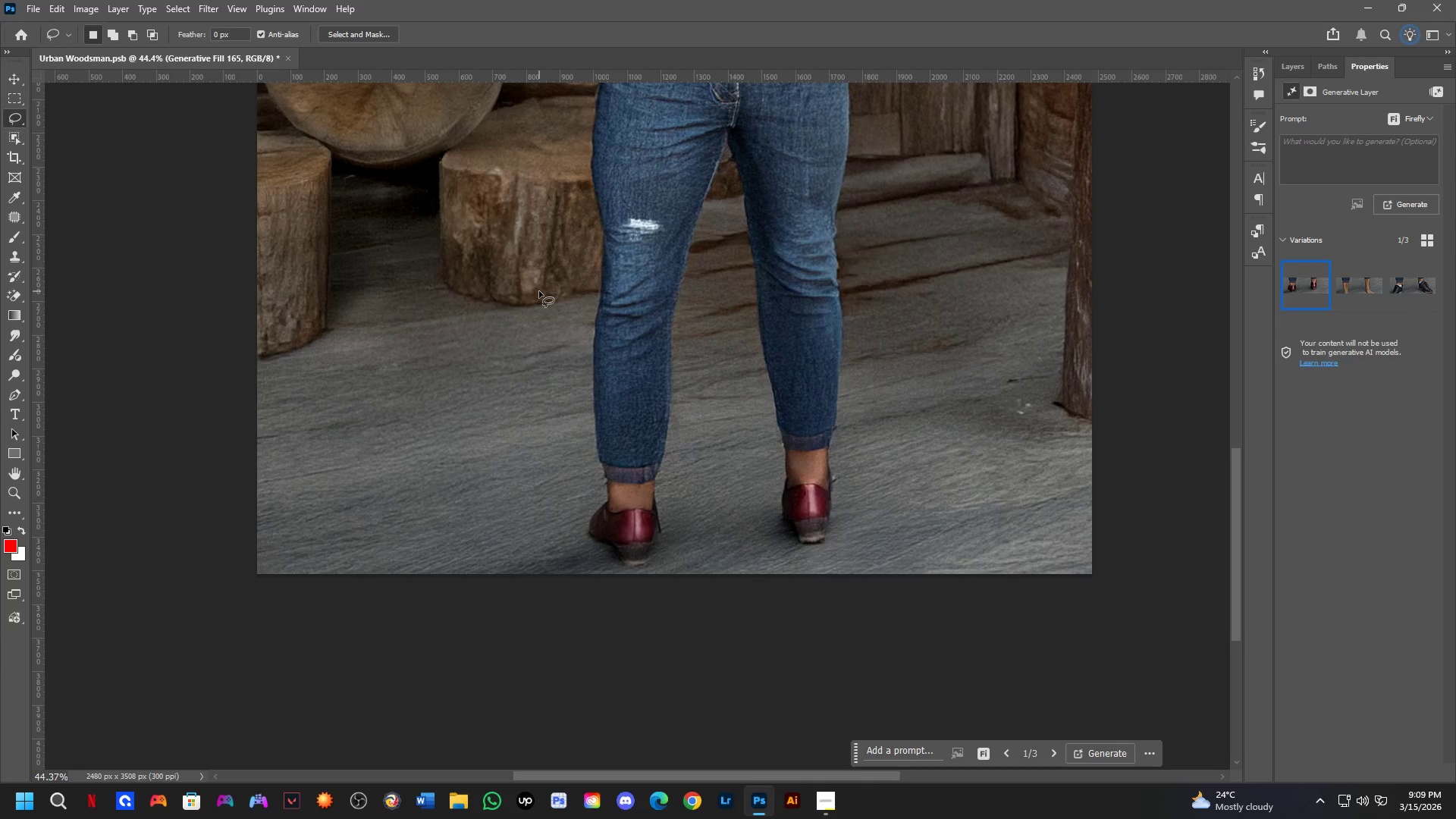 
scroll: coordinate [773, 500], scroll_direction: down, amount: 9.0
 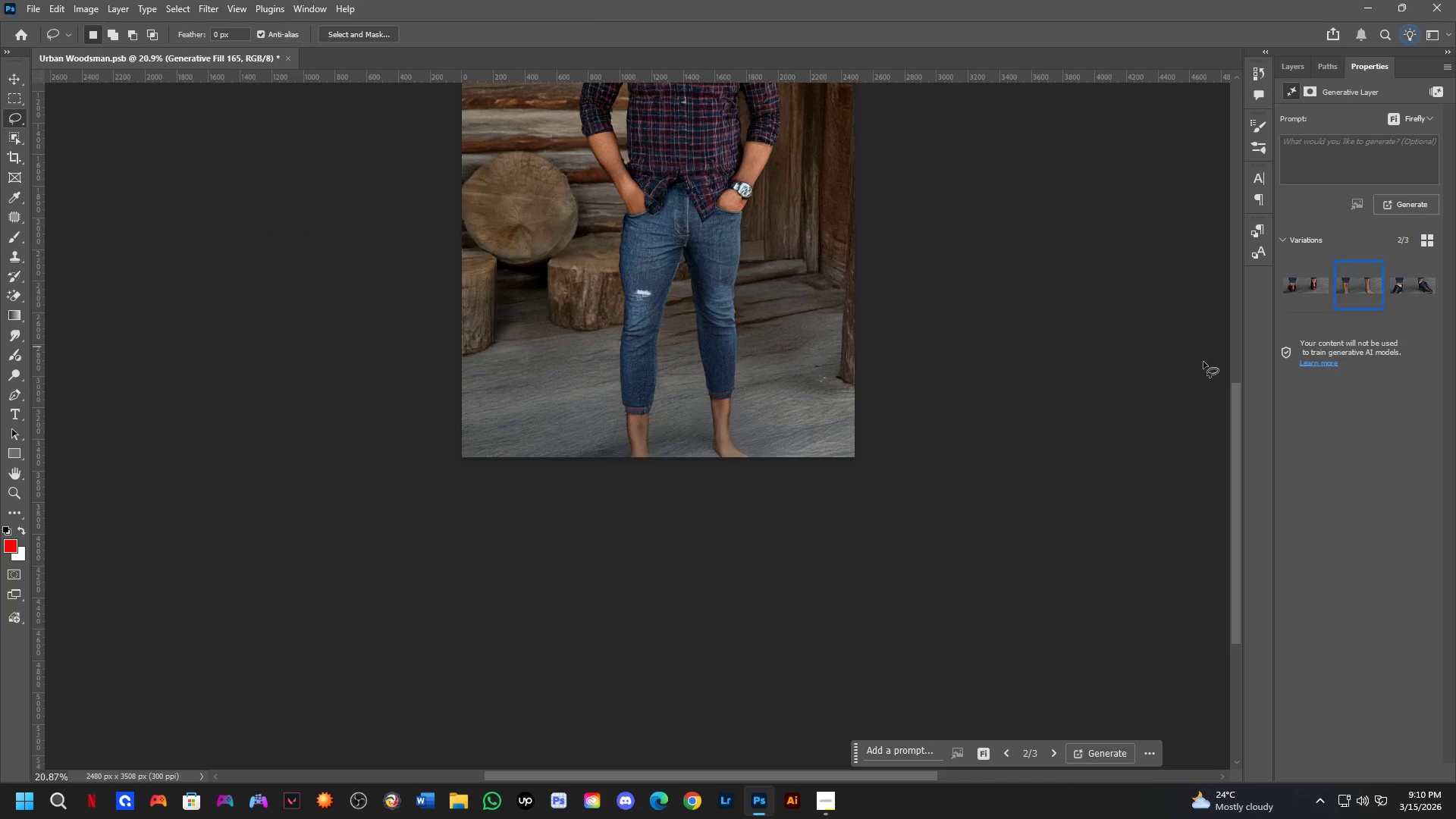 
hold_key(key=Space, duration=0.5)
 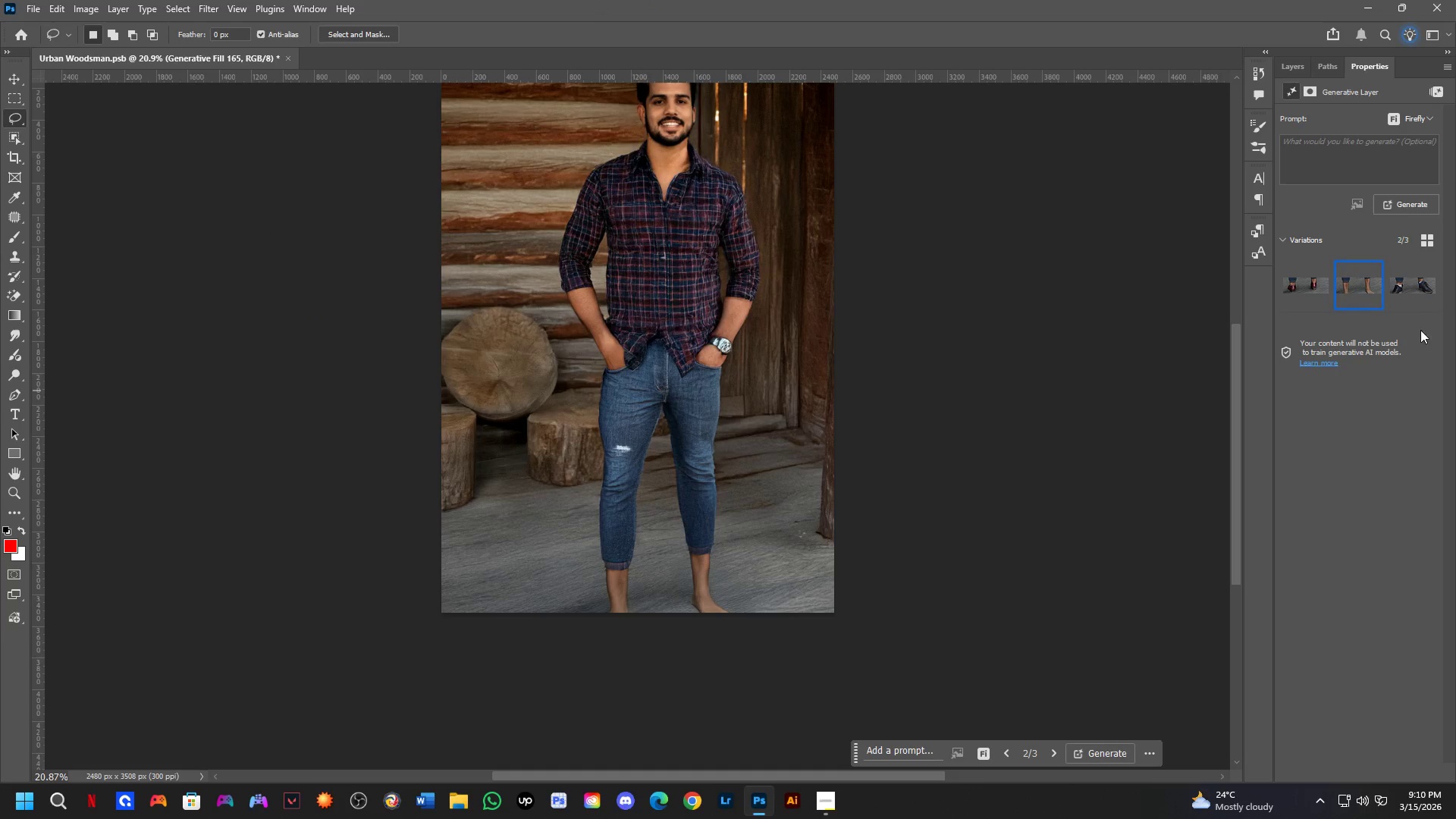 
left_click_drag(start_coordinate=[654, 367], to_coordinate=[634, 522])
 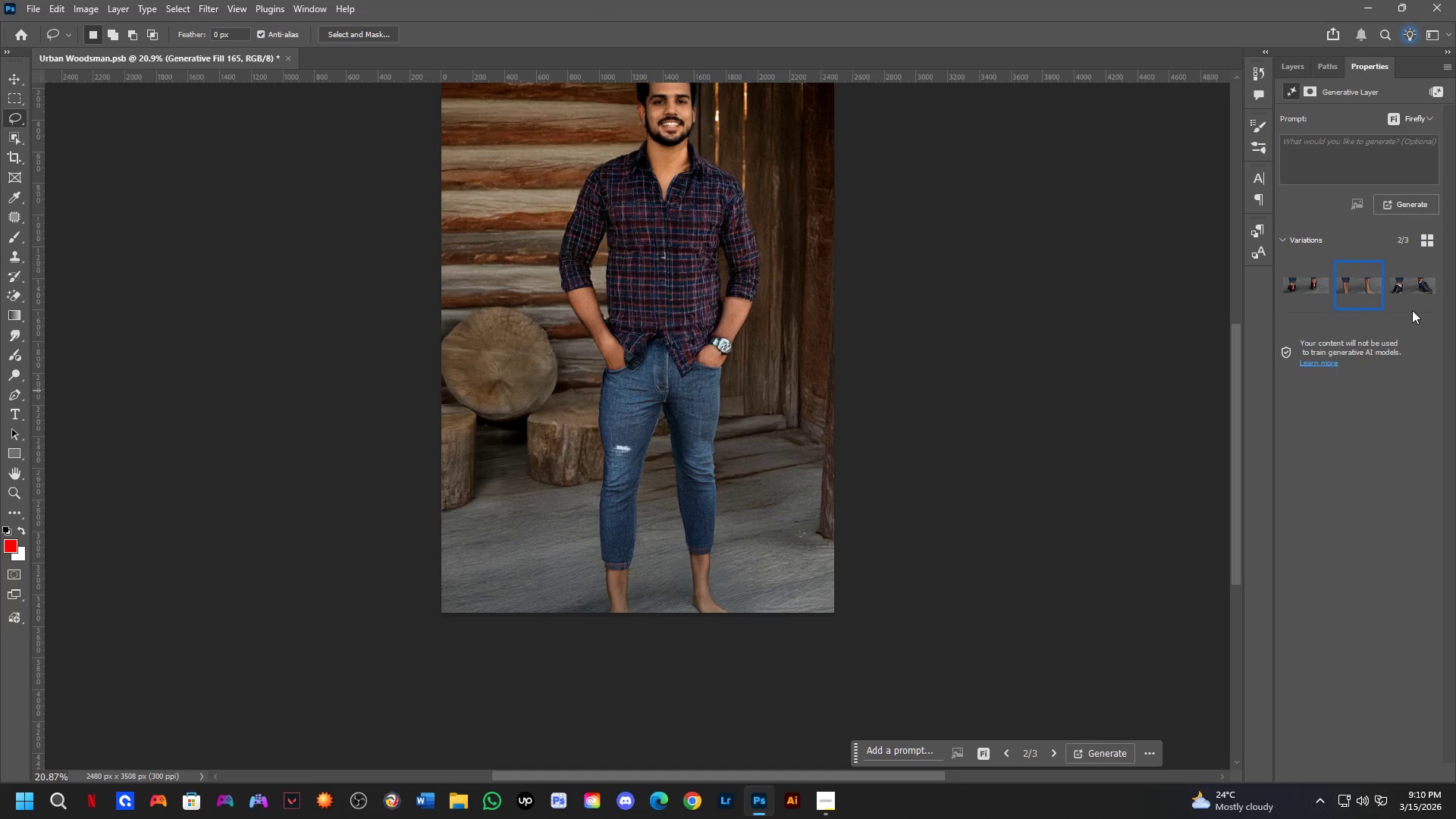 
left_click([1410, 297])
 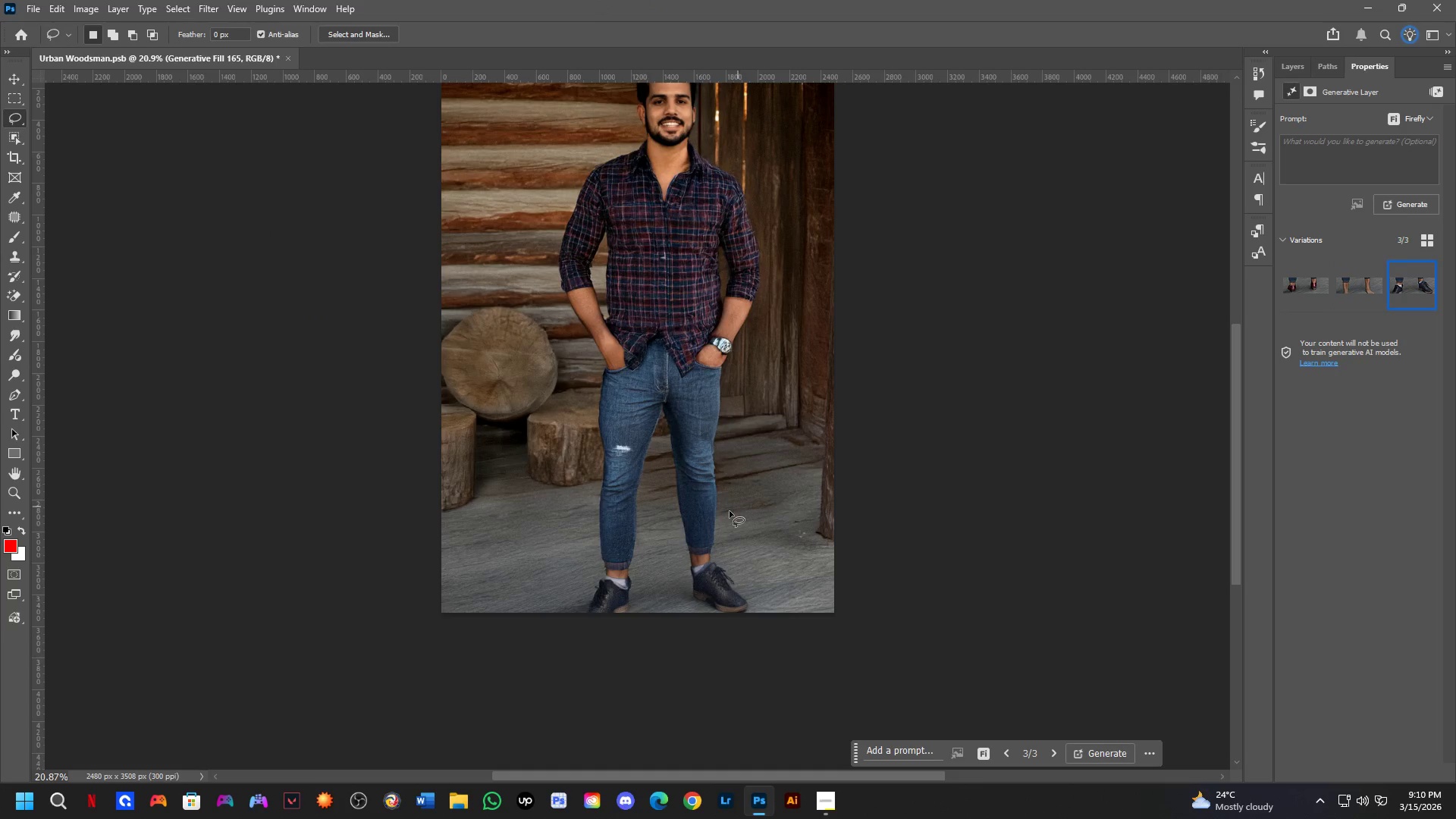 
hold_key(key=Space, duration=0.52)
 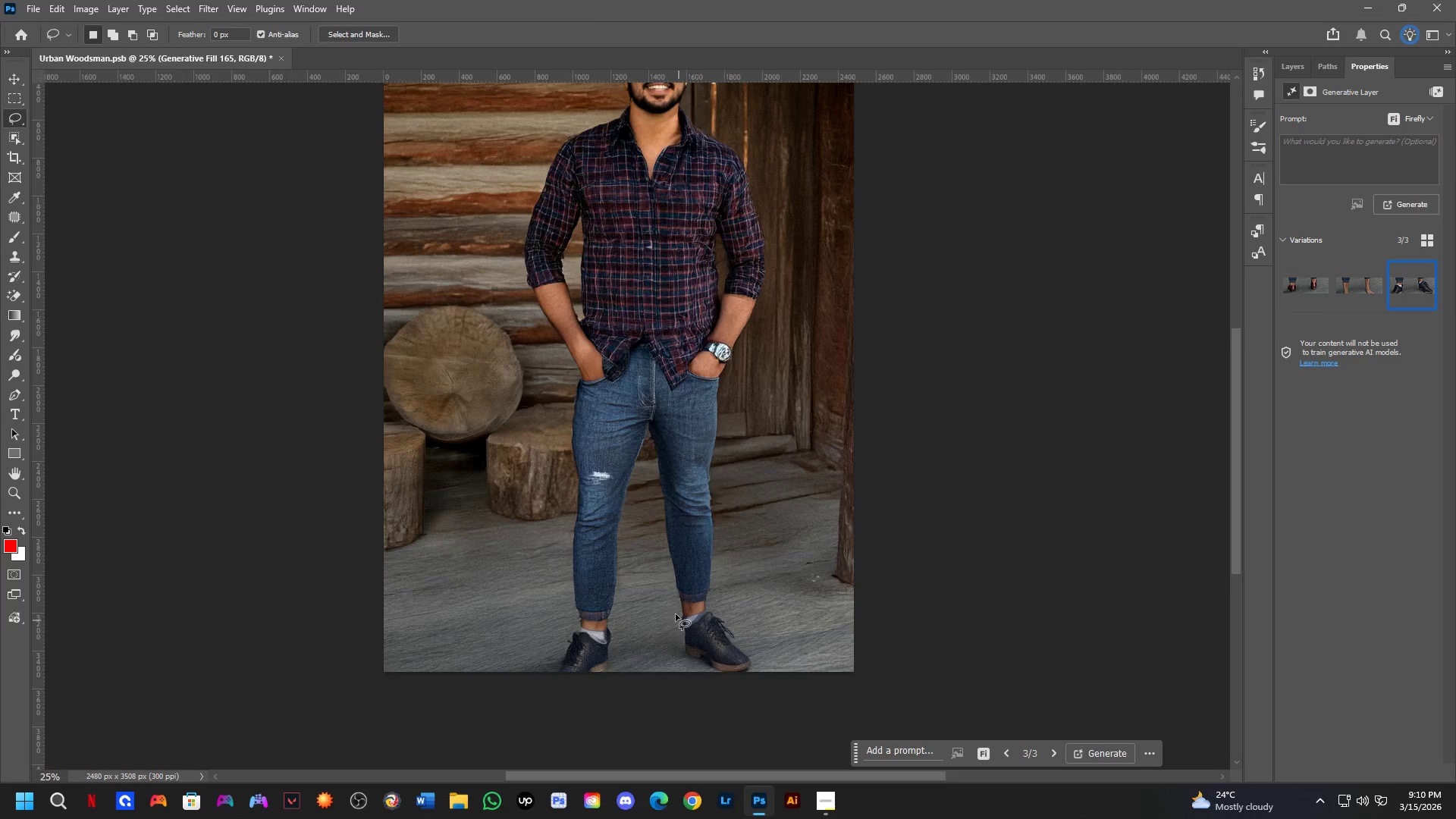 
left_click_drag(start_coordinate=[719, 504], to_coordinate=[711, 557])
 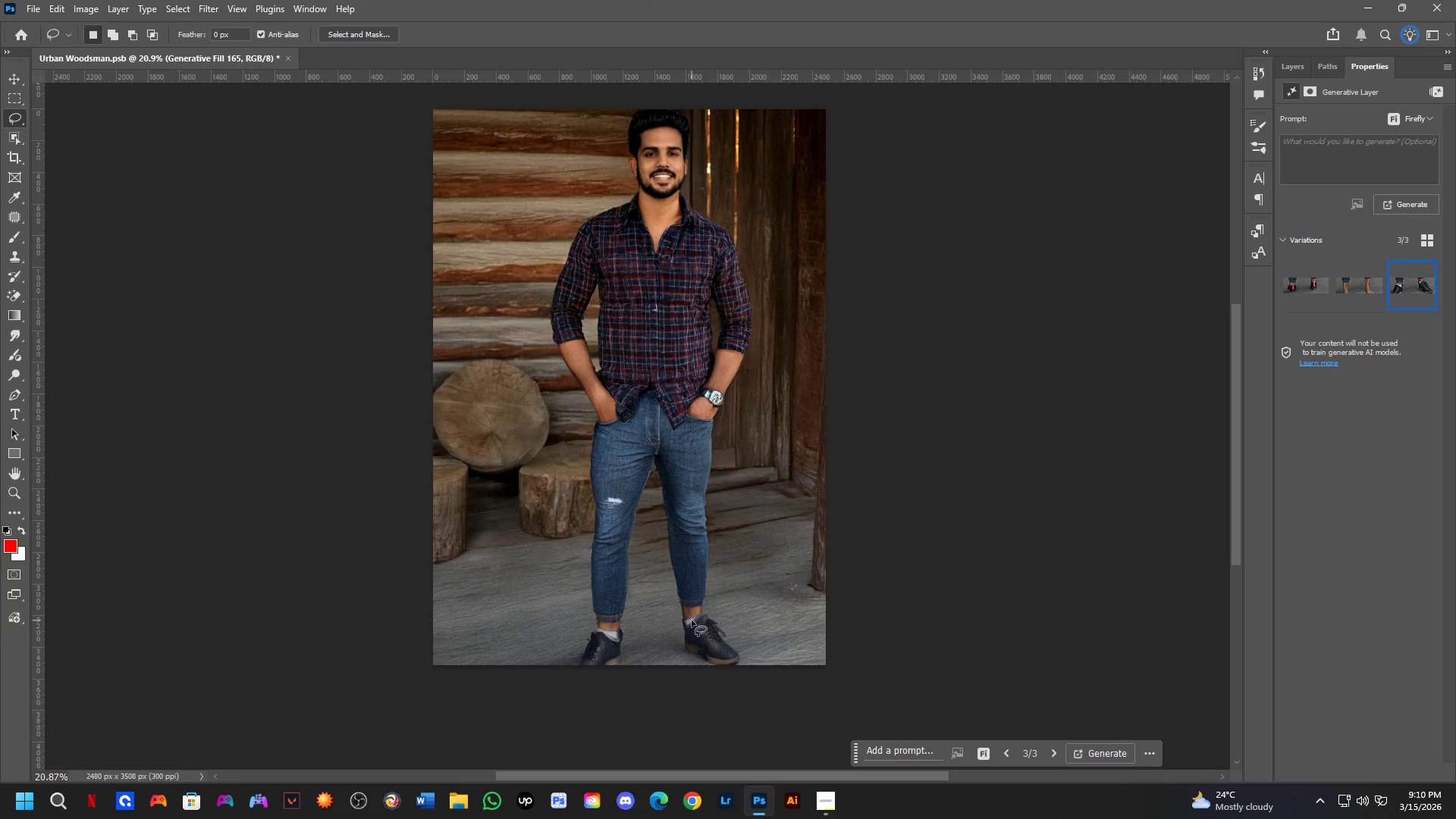 
key(Shift+ShiftLeft)
 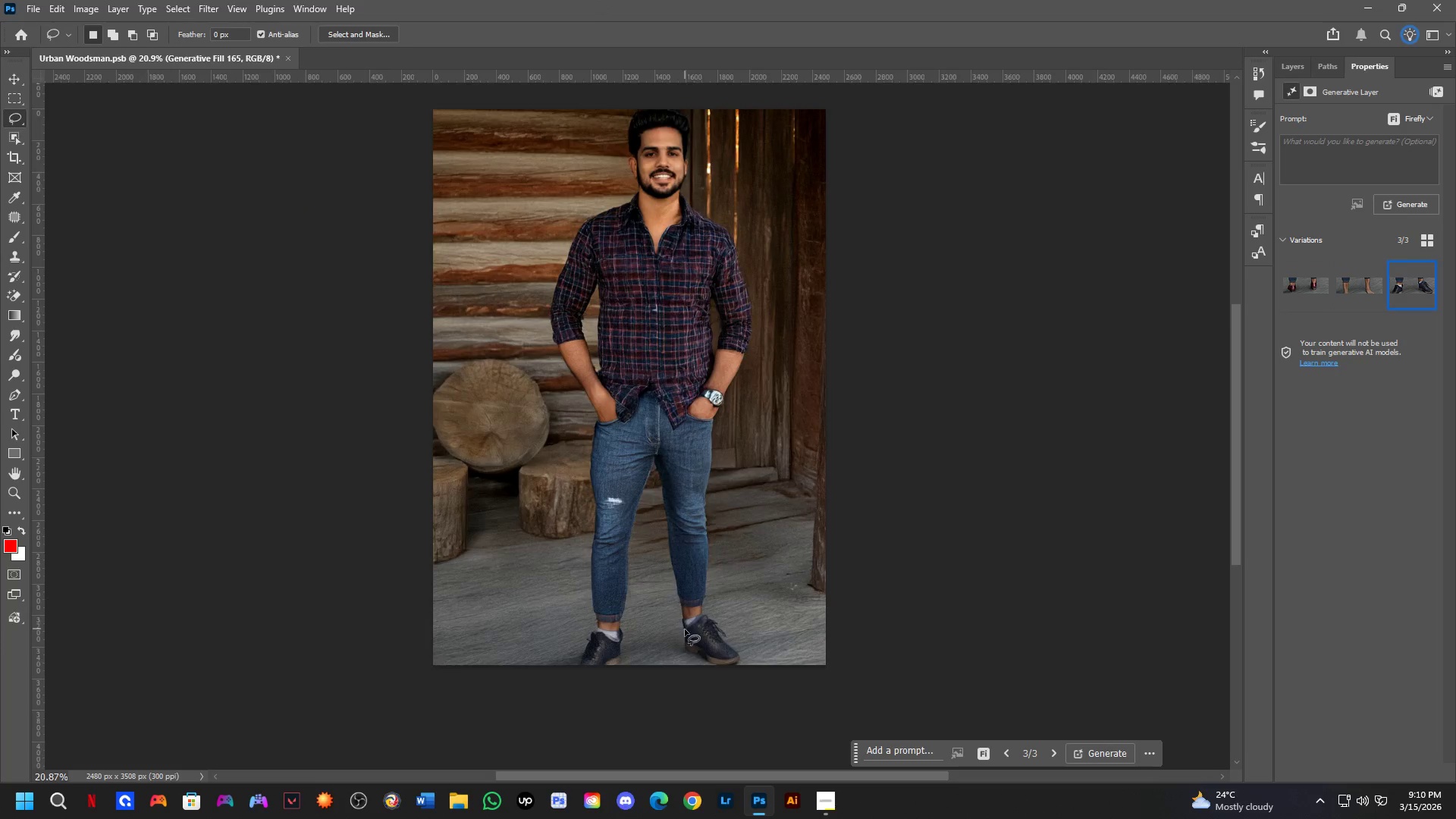 
scroll: coordinate [683, 630], scroll_direction: up, amount: 1.0
 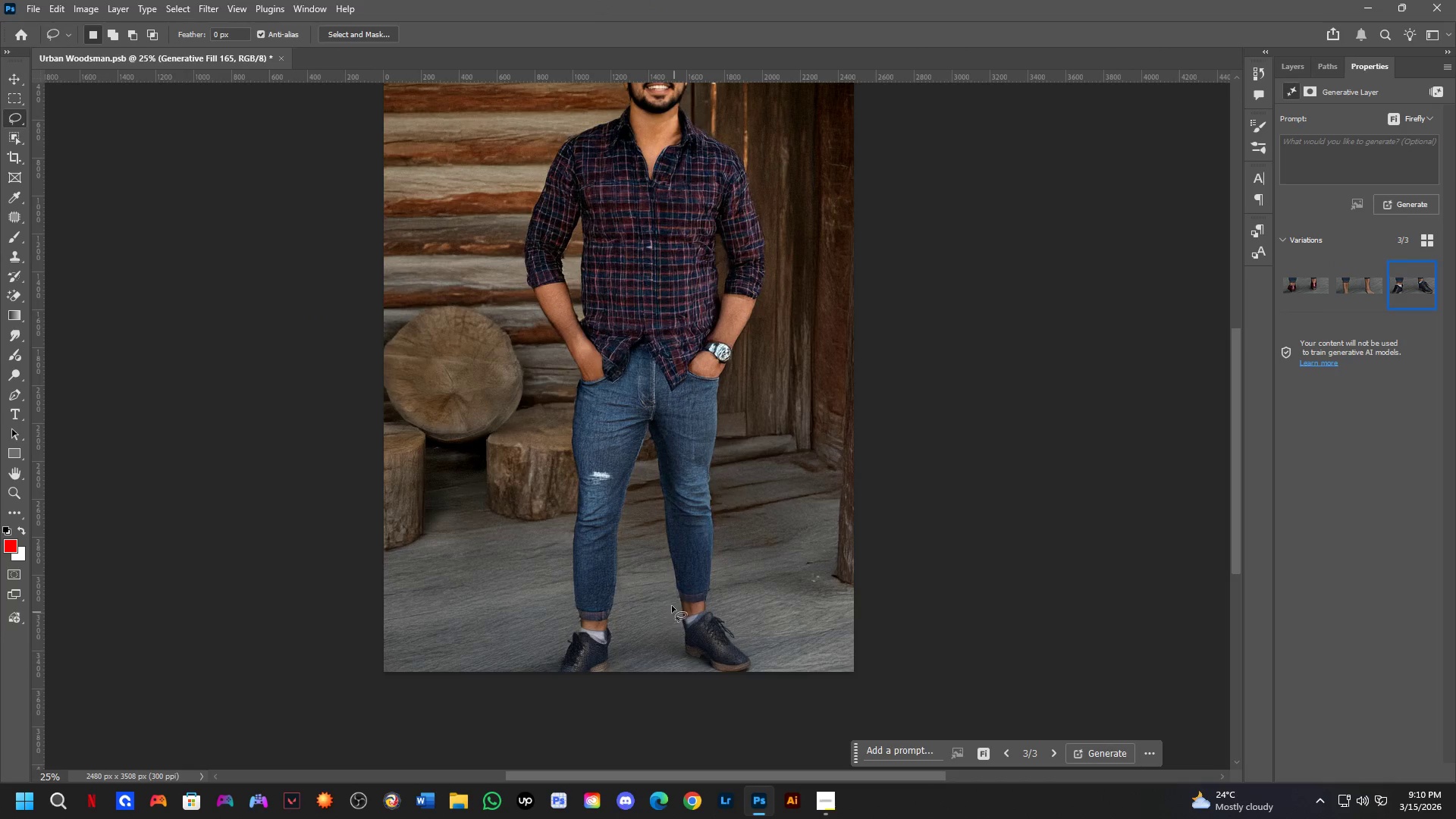 
key(Shift+ShiftLeft)
 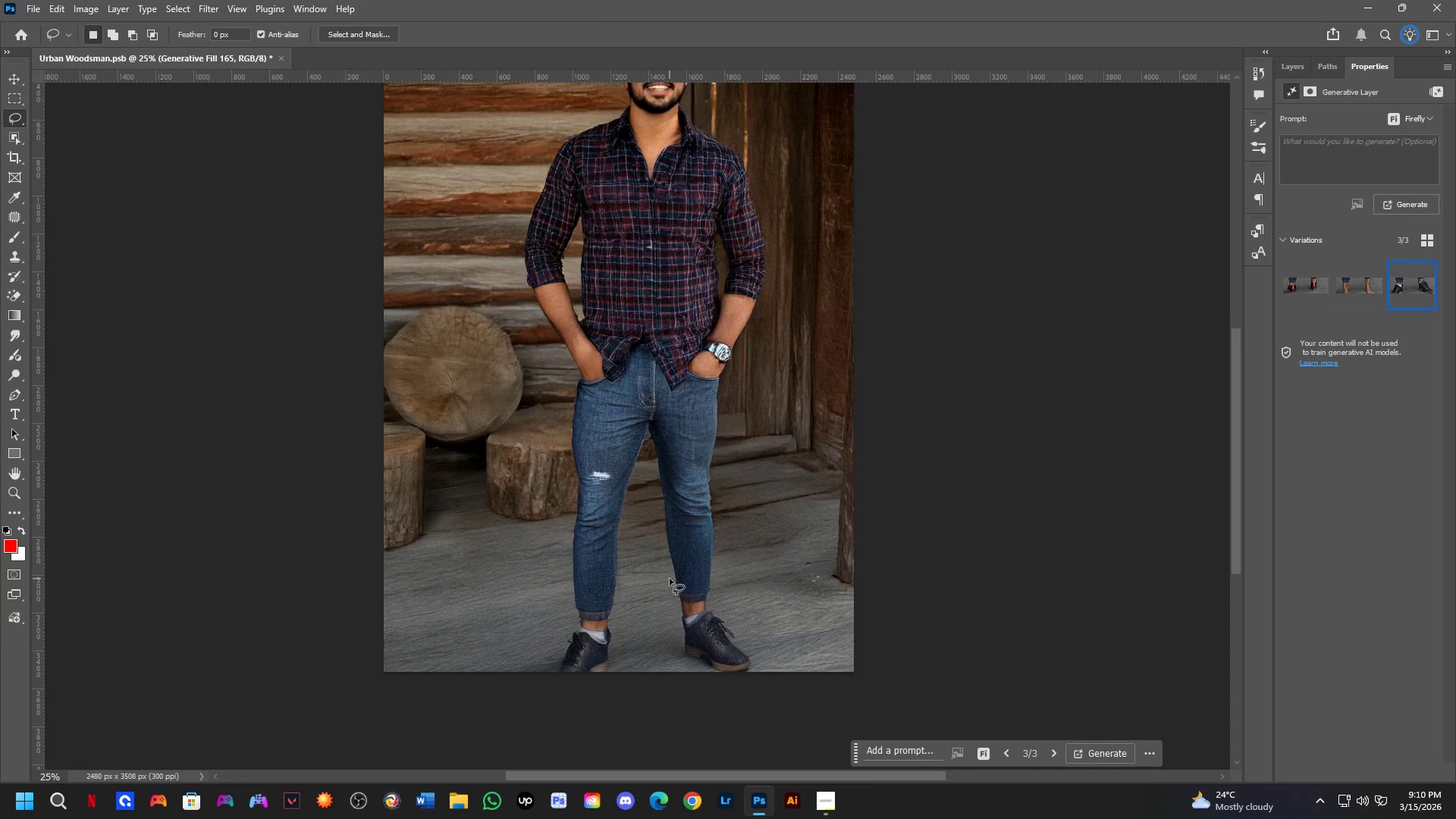 
scroll: coordinate [670, 579], scroll_direction: down, amount: 1.0
 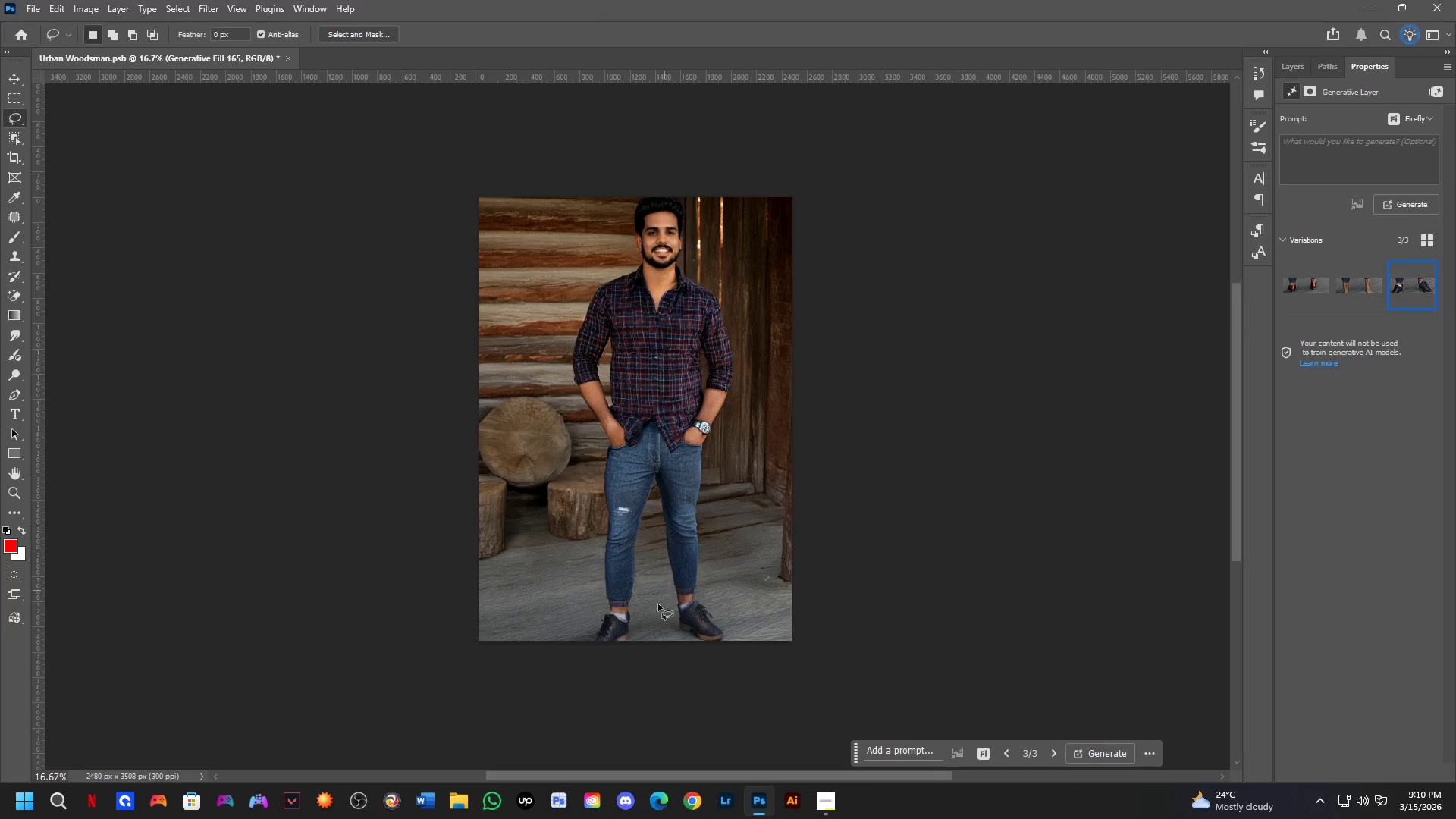 
key(Shift+ShiftLeft)
 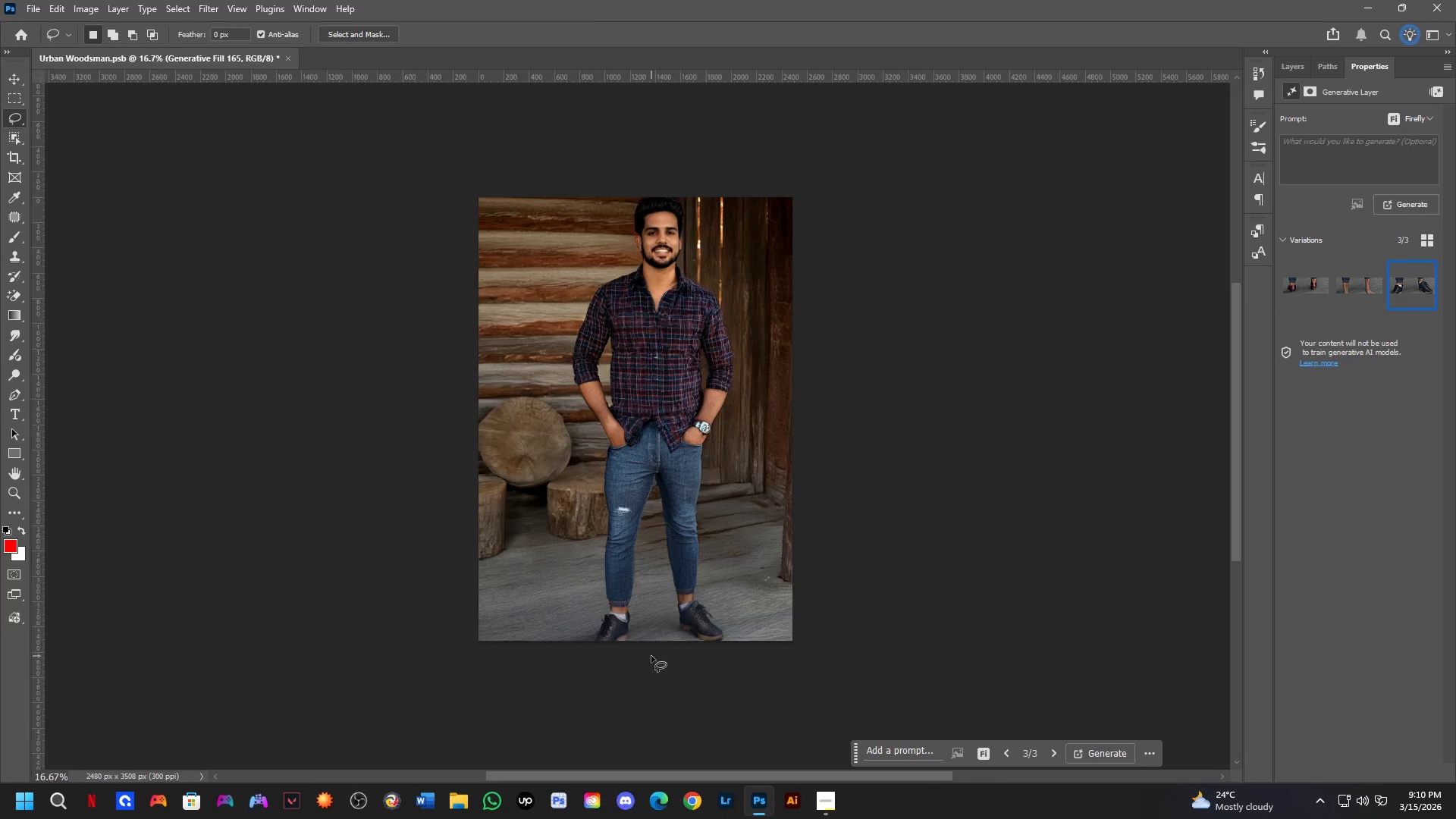 
hold_key(key=Space, duration=0.53)
 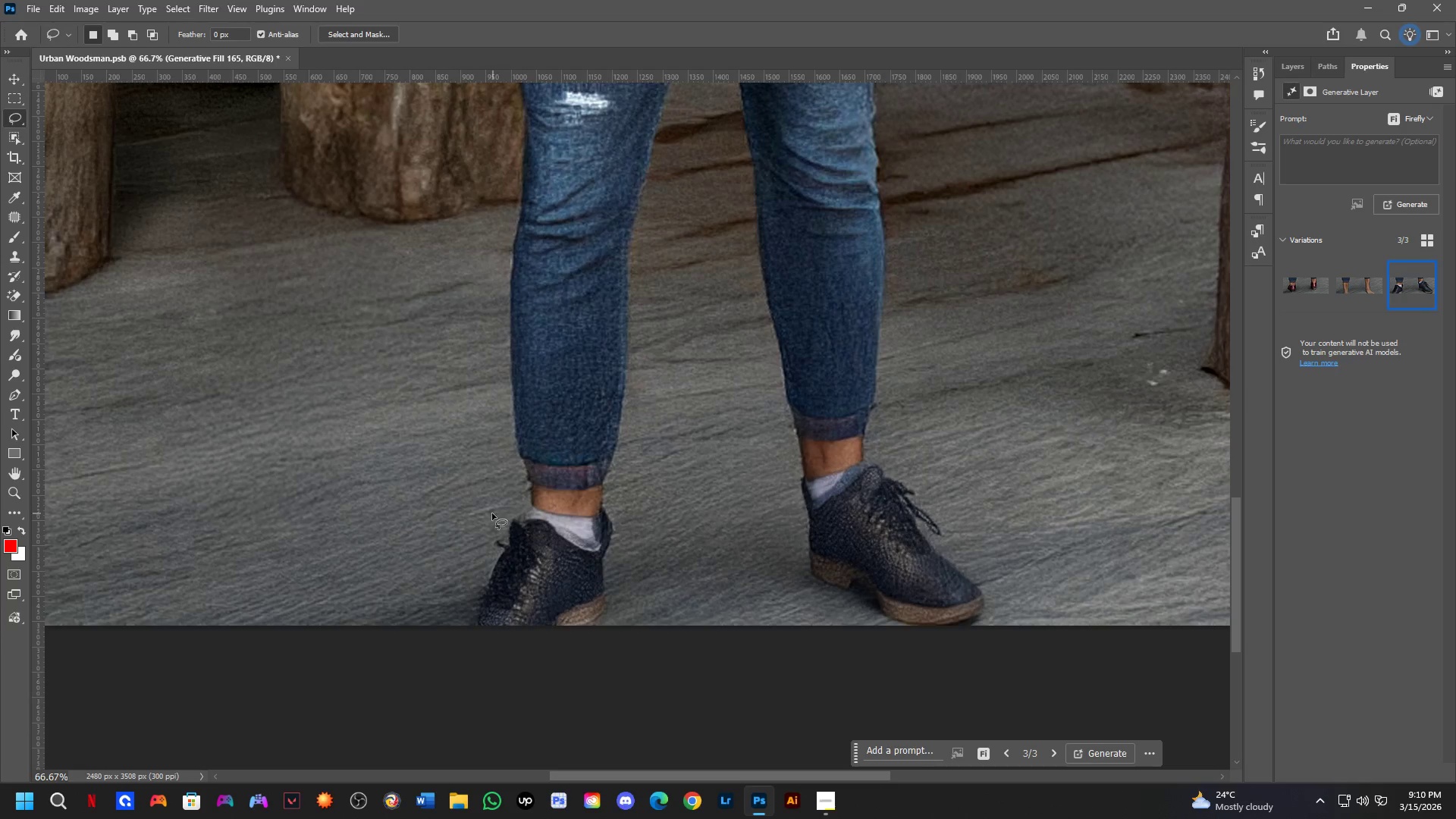 
left_click_drag(start_coordinate=[665, 635], to_coordinate=[691, 359])
 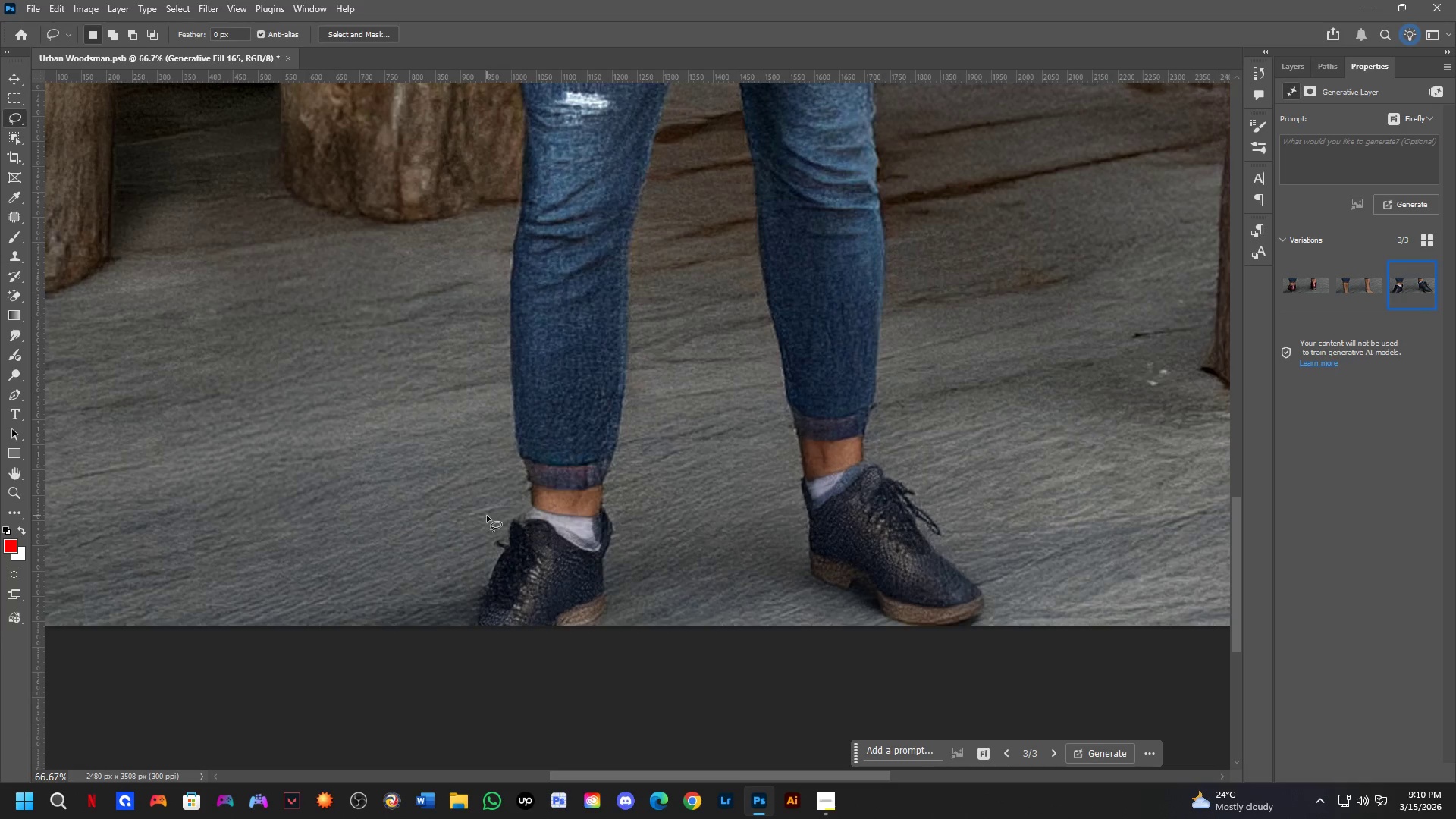 
scroll: coordinate [651, 656], scroll_direction: up, amount: 4.0
 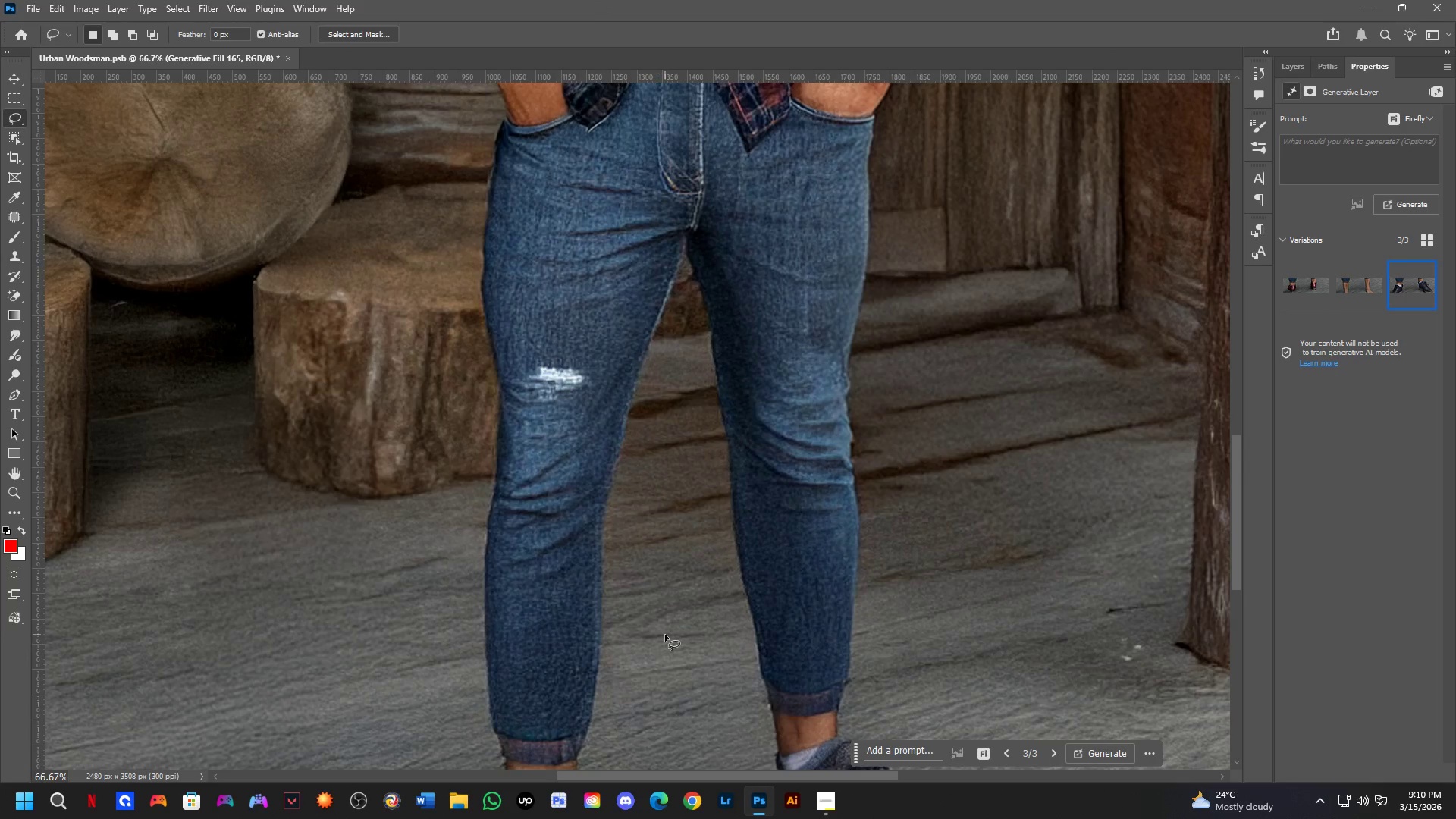 
left_click_drag(start_coordinate=[477, 522], to_coordinate=[578, 458])
 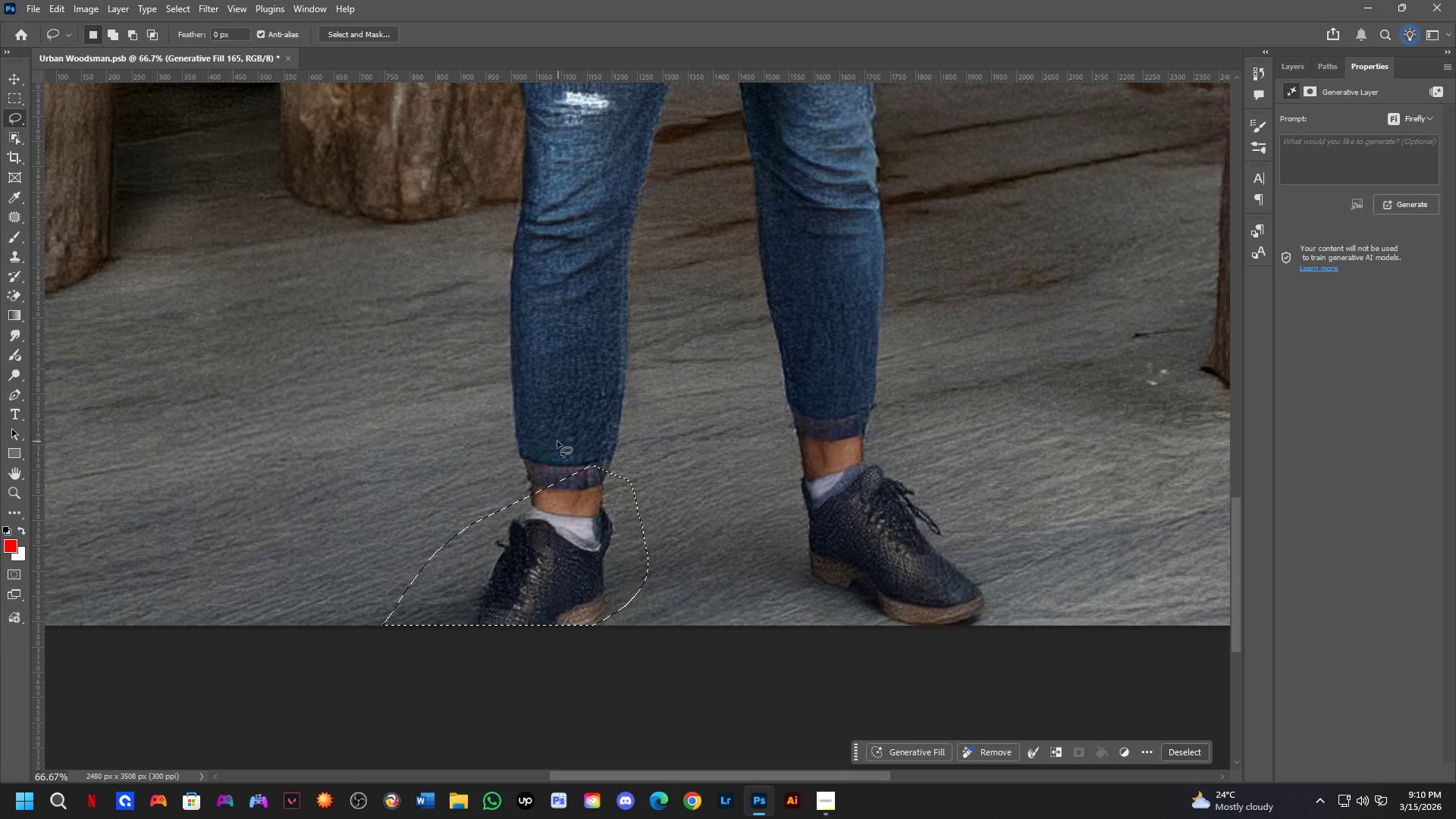 
key(Shift+ShiftLeft)
 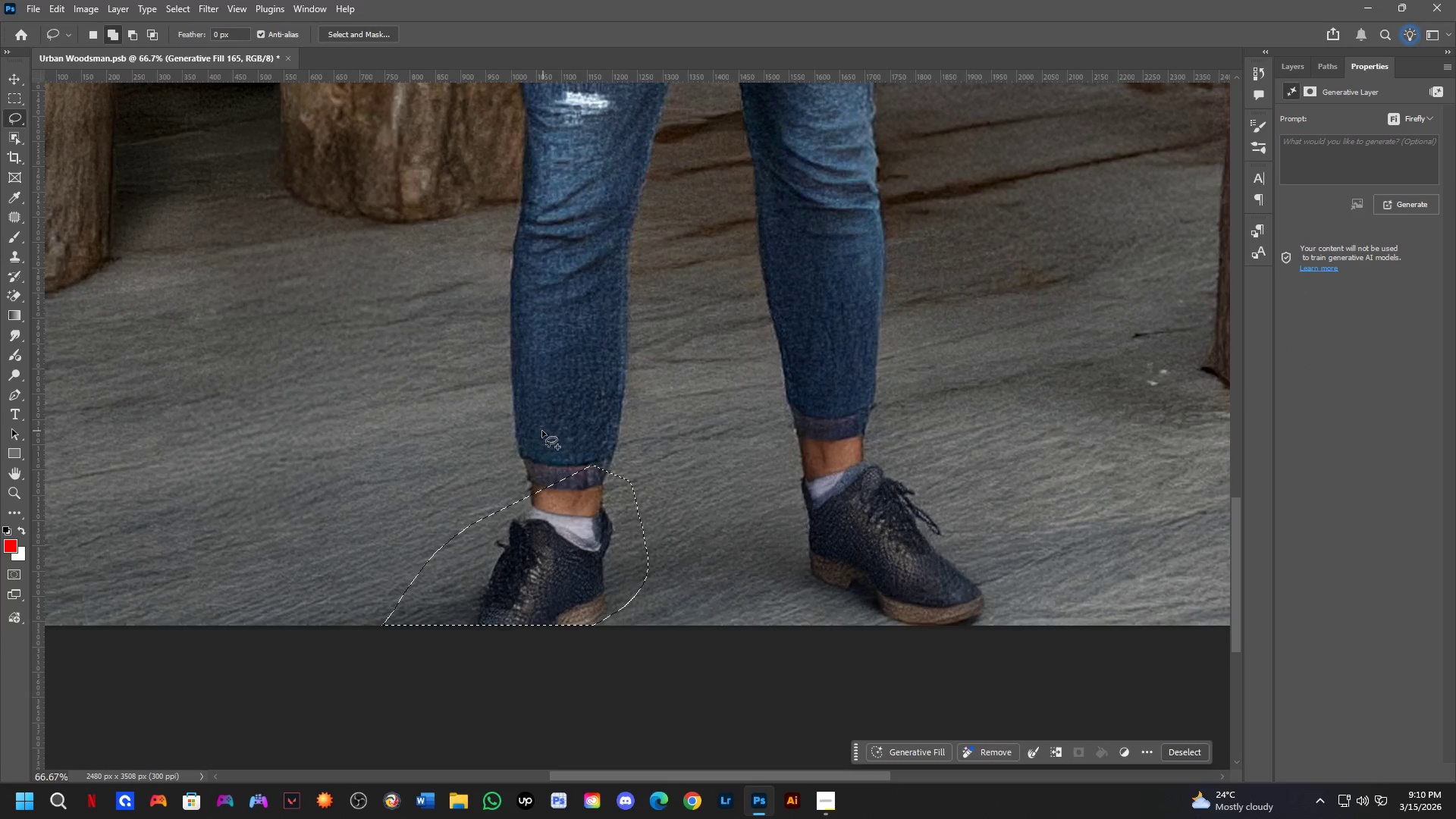 
left_click_drag(start_coordinate=[542, 431], to_coordinate=[600, 410])
 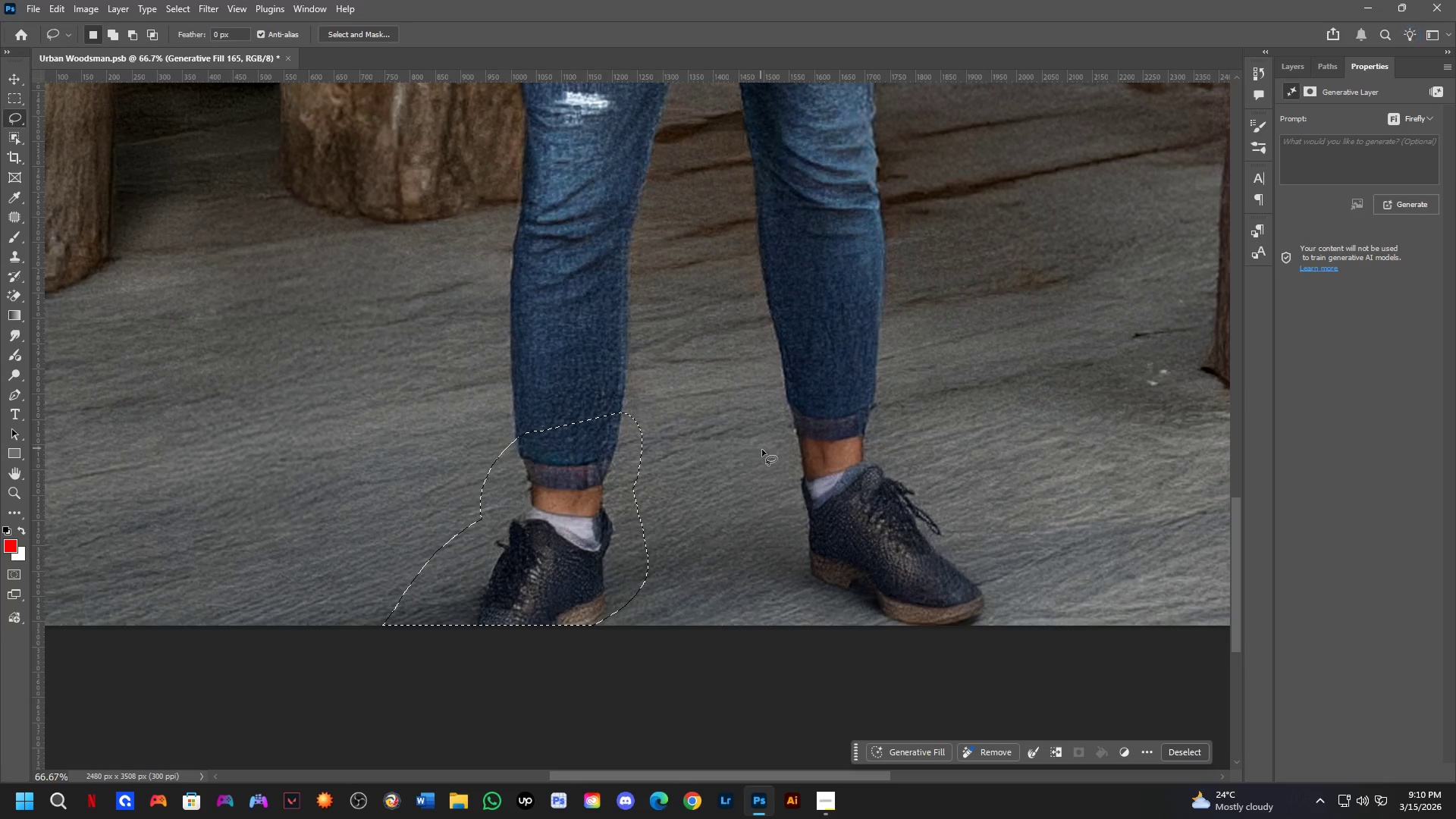 
hold_key(key=ShiftLeft, duration=0.33)
left_click_drag(start_coordinate=[768, 506], to_coordinate=[786, 592])
 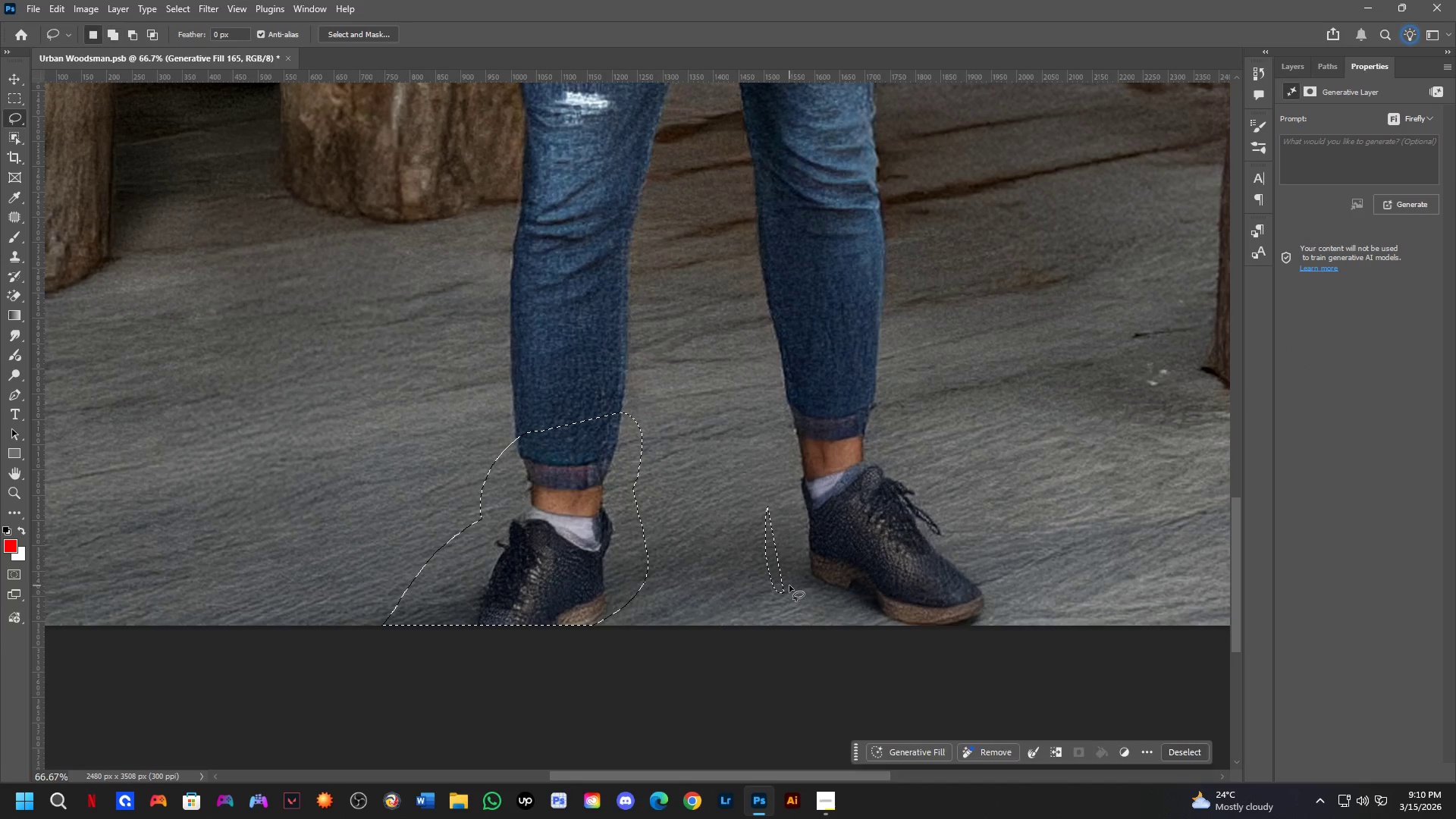 
key(Control+Z)
 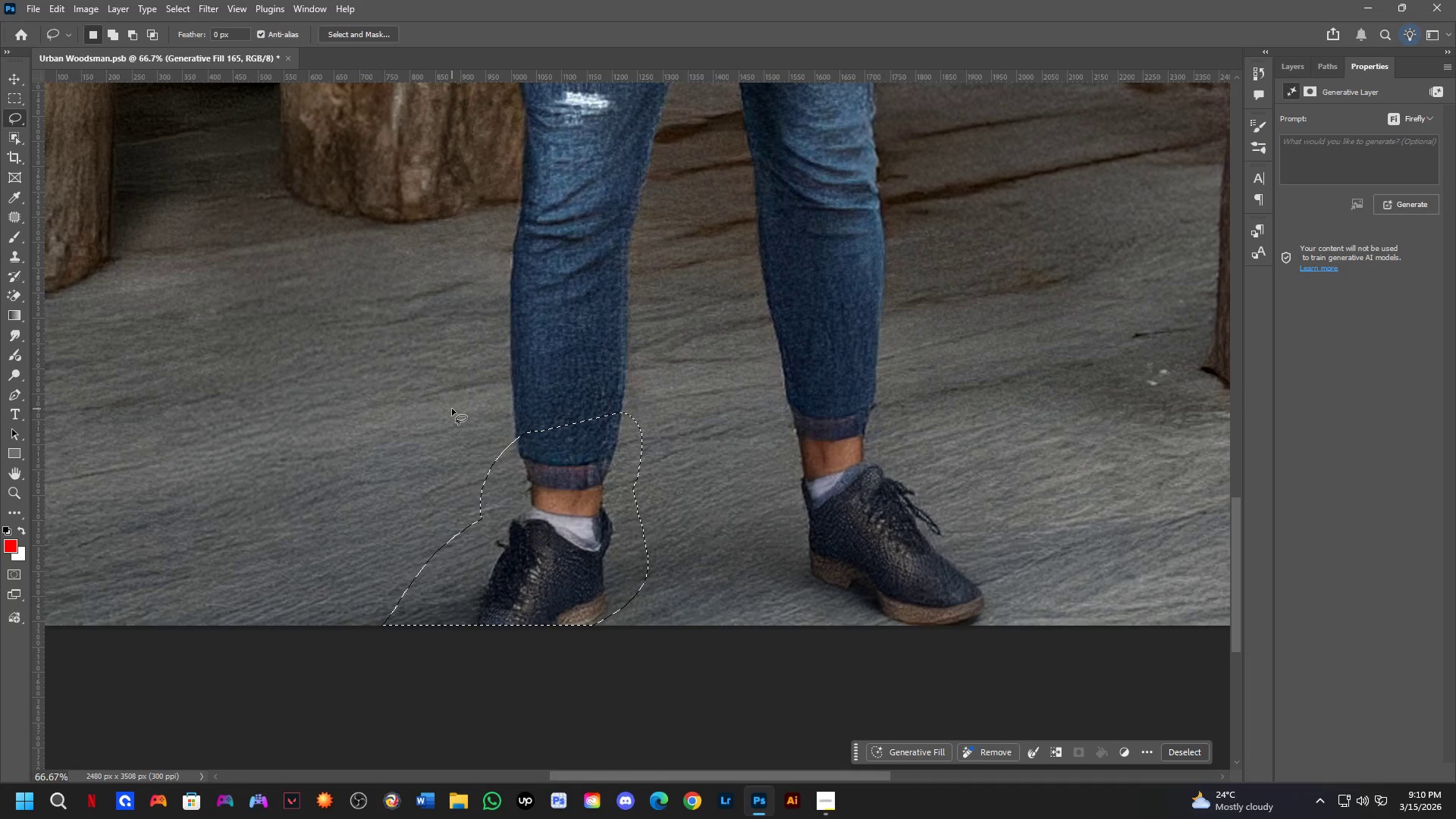 
wait(18.16)
 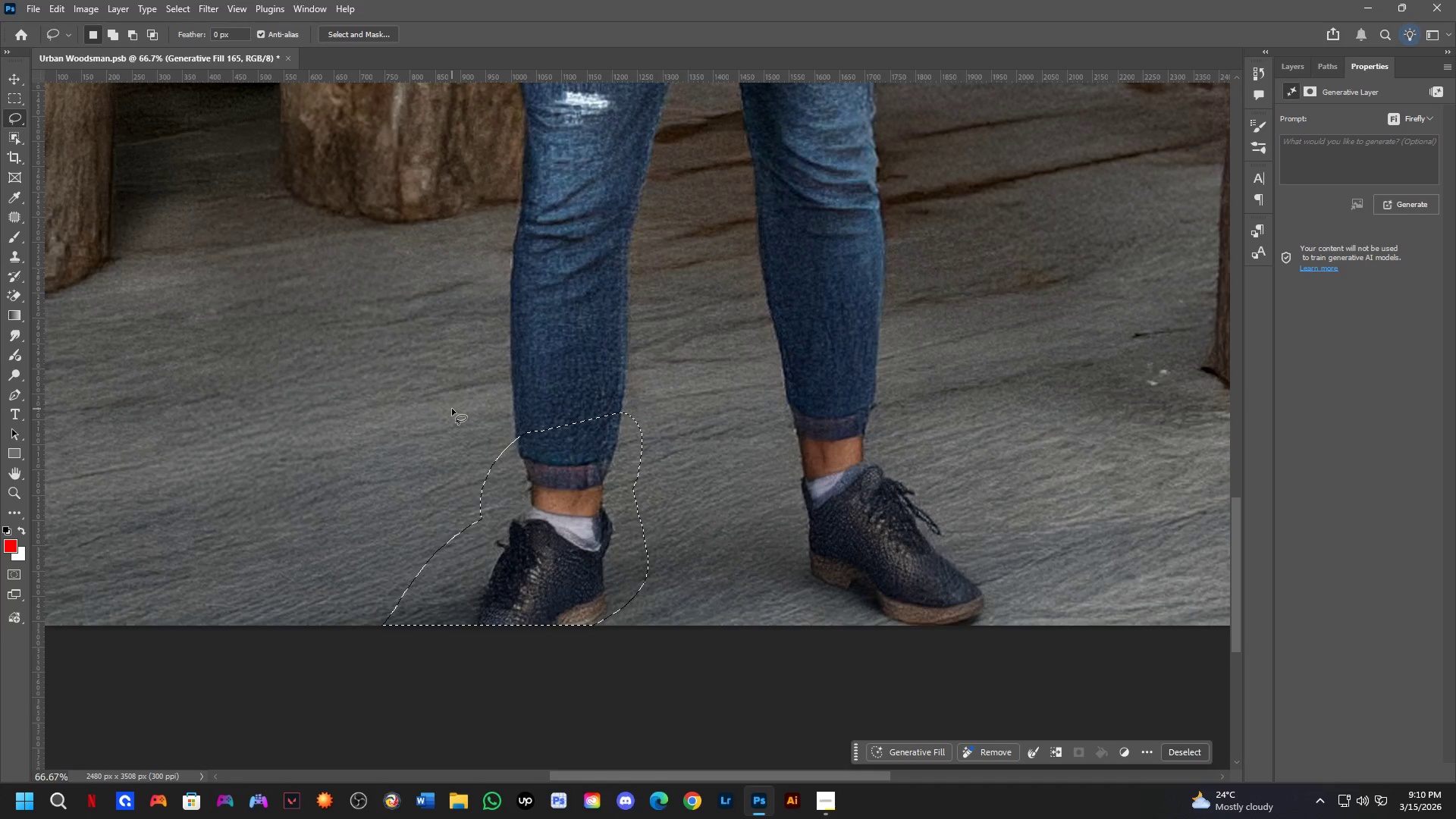 
key(Shift+ShiftLeft)
 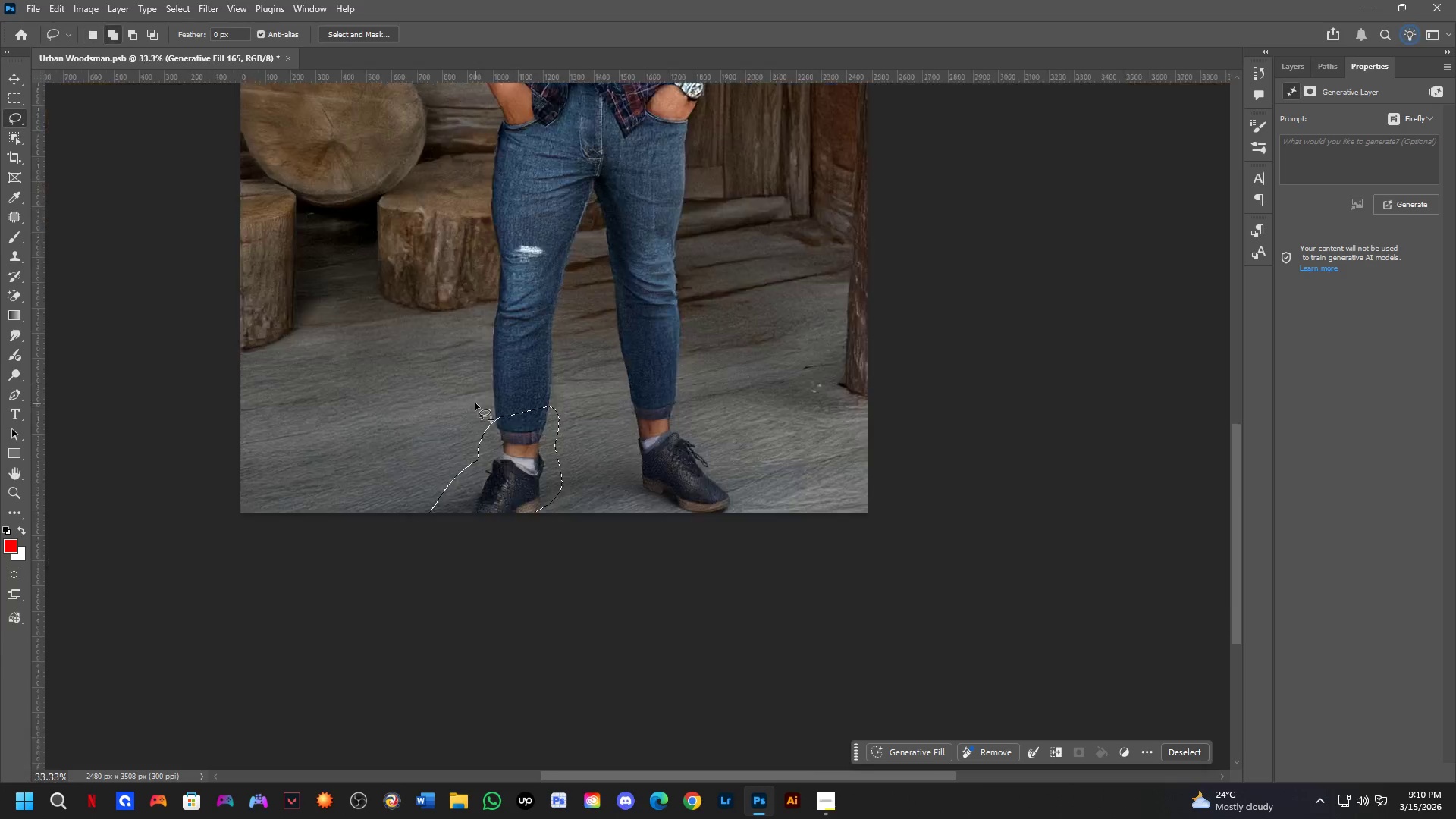 
hold_key(key=ShiftLeft, duration=0.58)
 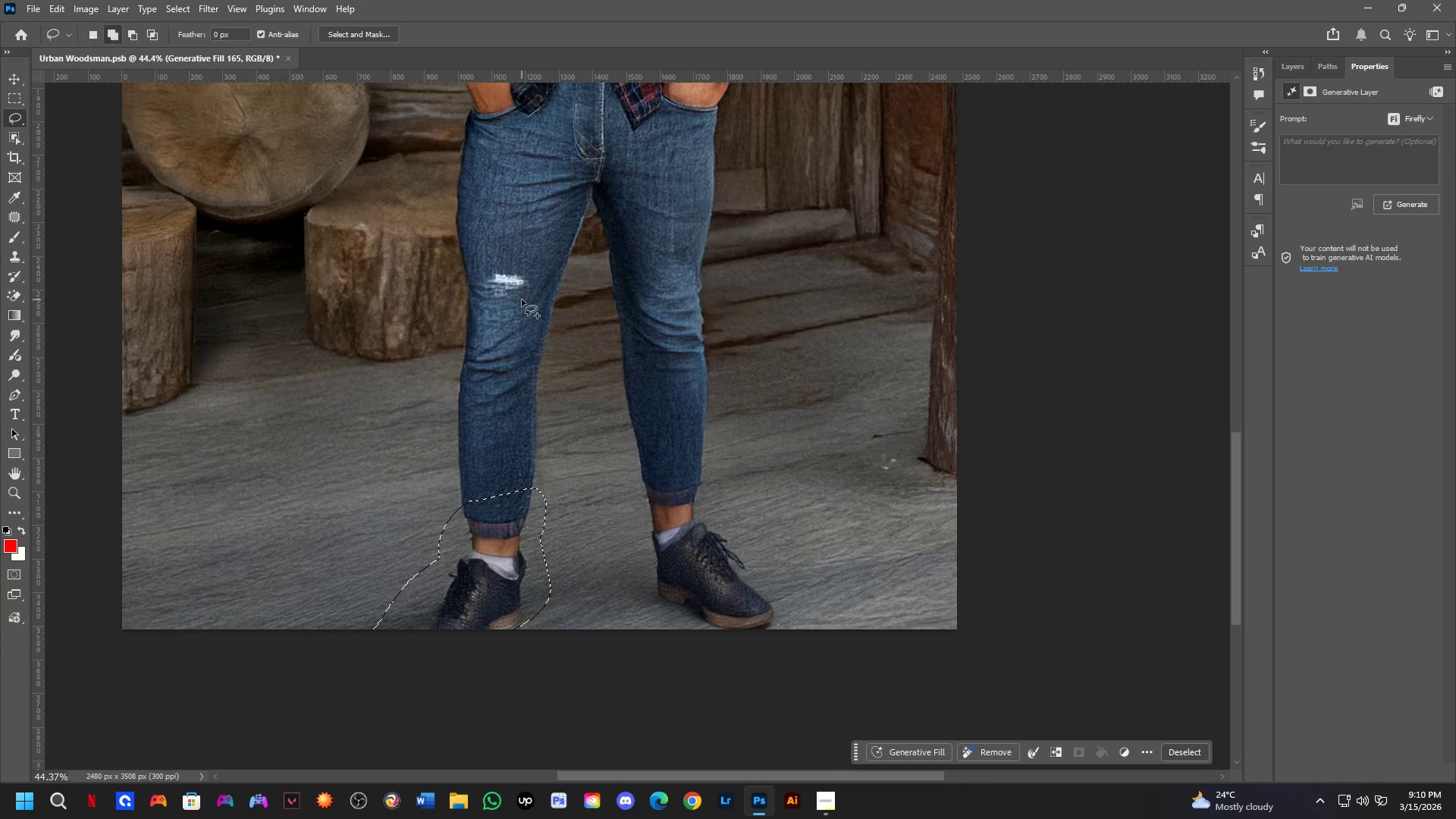 
scroll: coordinate [475, 403], scroll_direction: down, amount: 3.0
 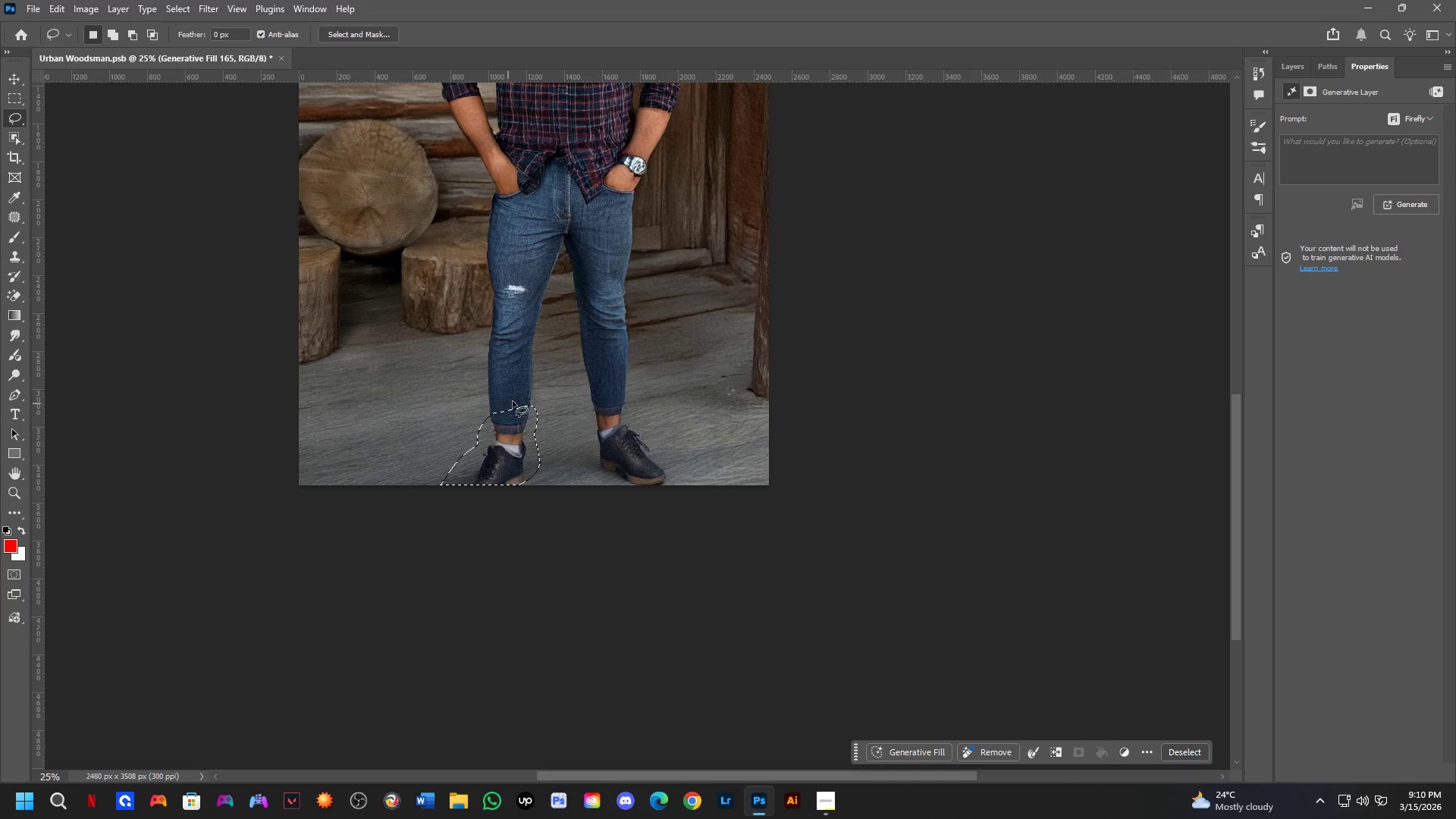 
key(Shift+ShiftLeft)
 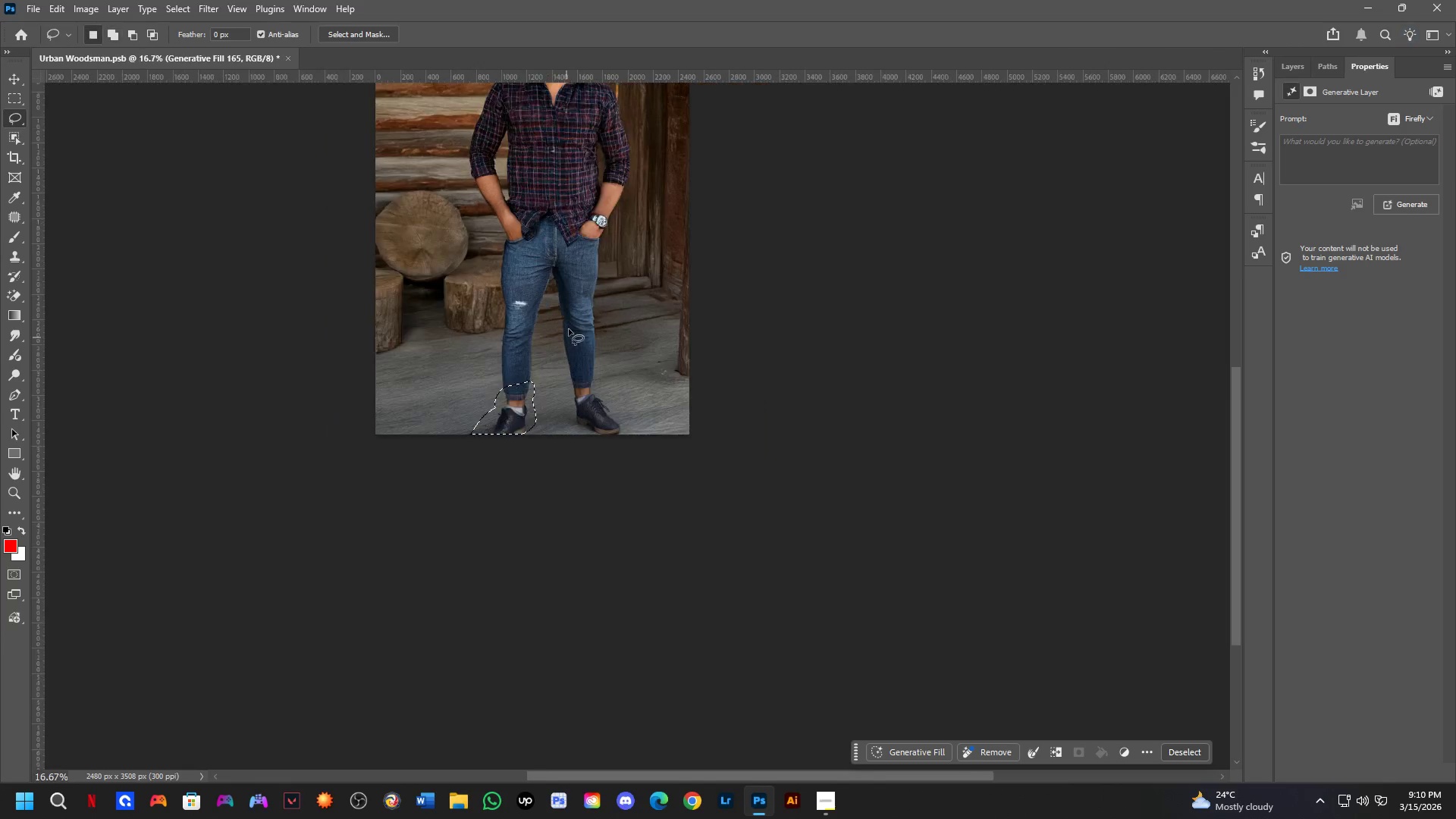 
hold_key(key=Space, duration=0.47)
 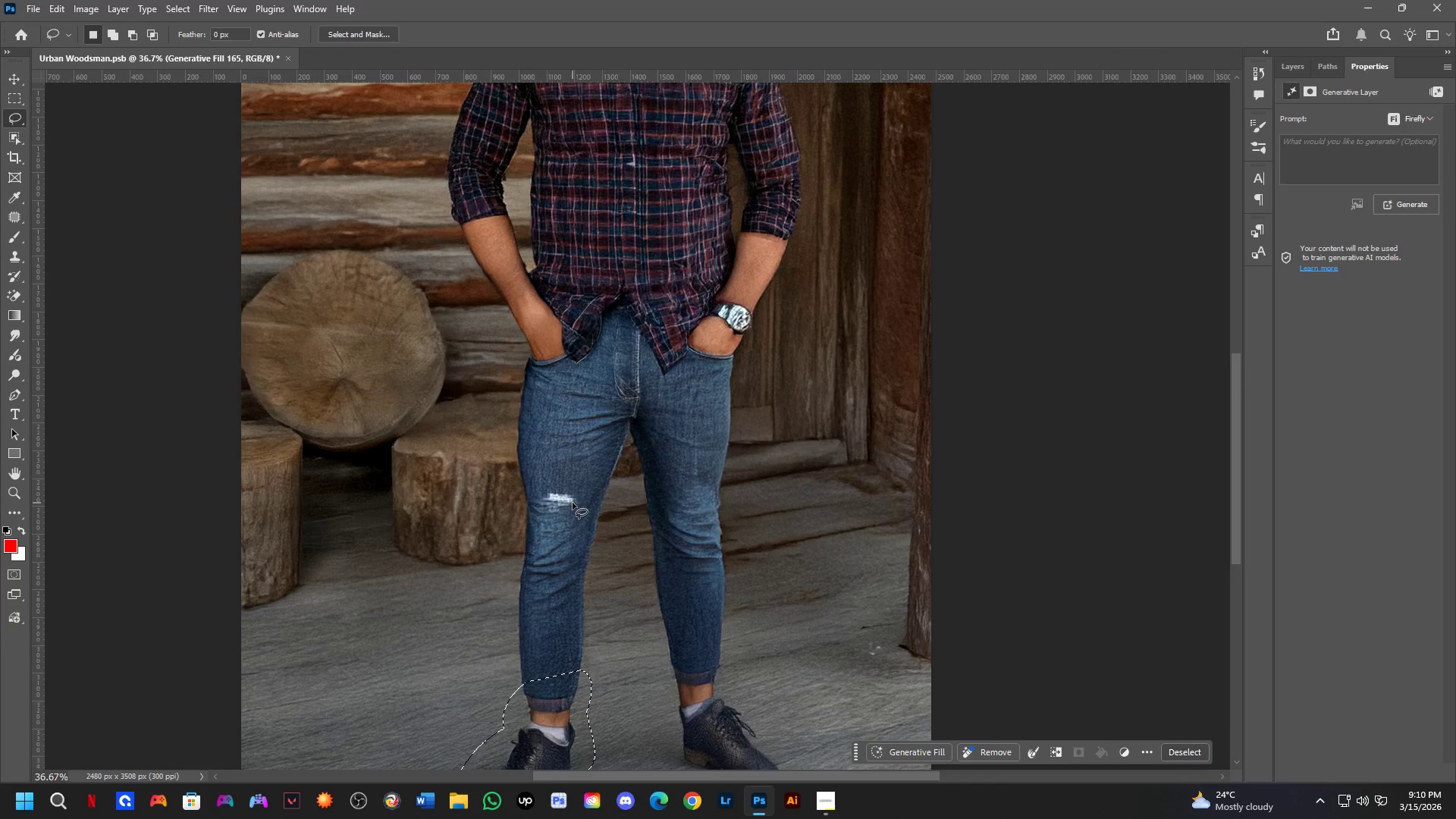 
left_click_drag(start_coordinate=[576, 306], to_coordinate=[629, 504])
 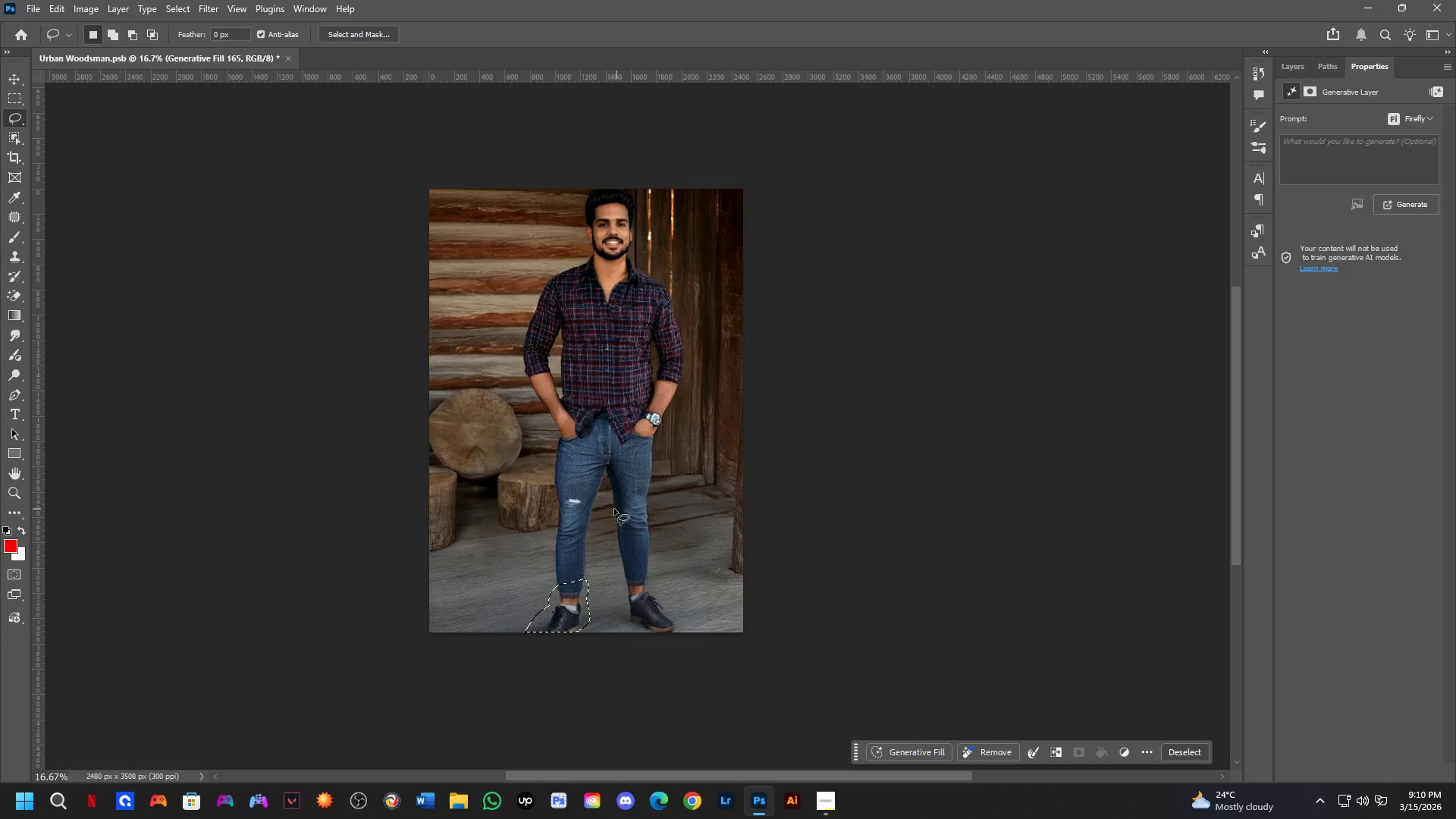 
scroll: coordinate [530, 323], scroll_direction: up, amount: 1.0
 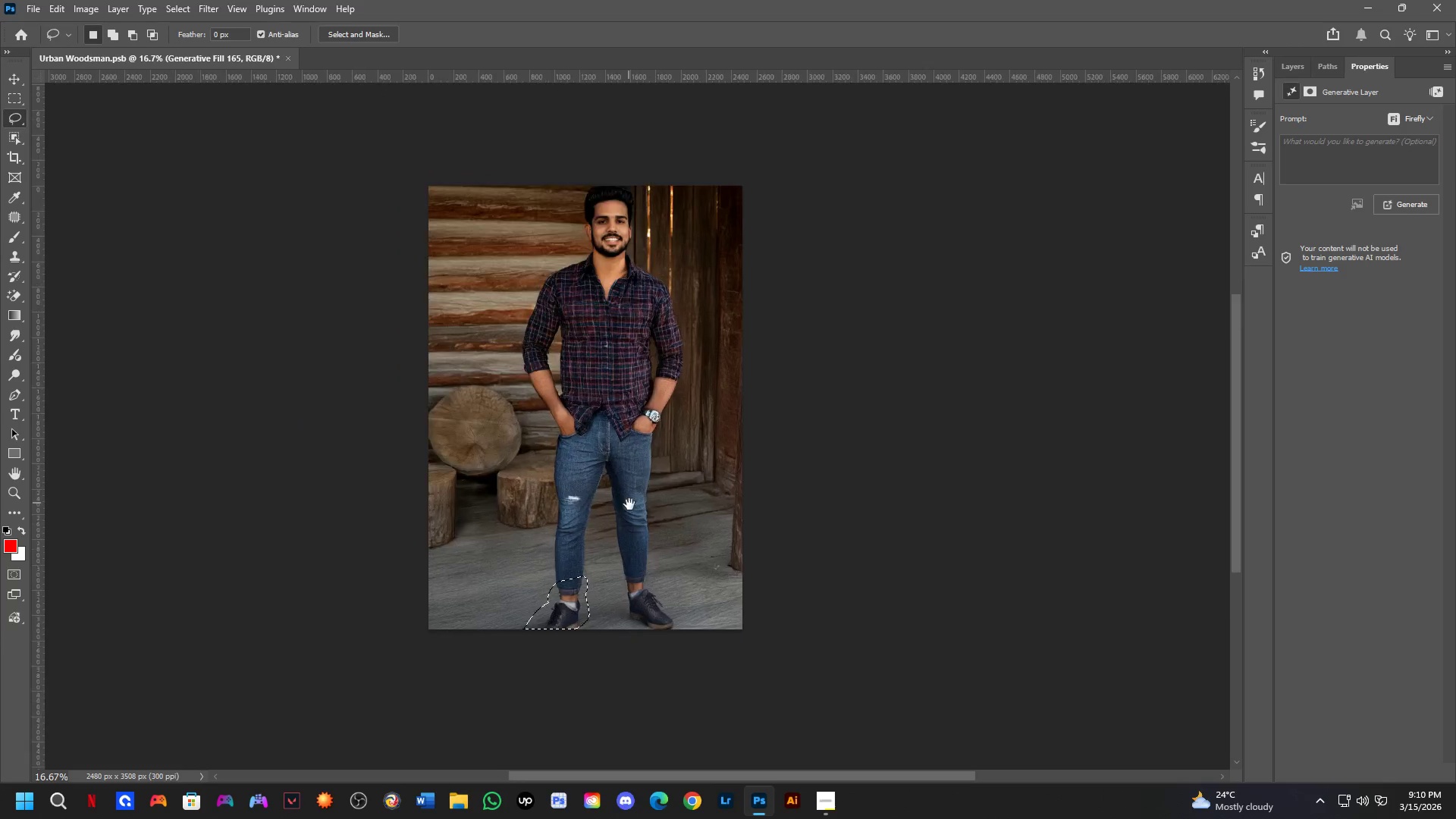 
key(Shift+ShiftLeft)
 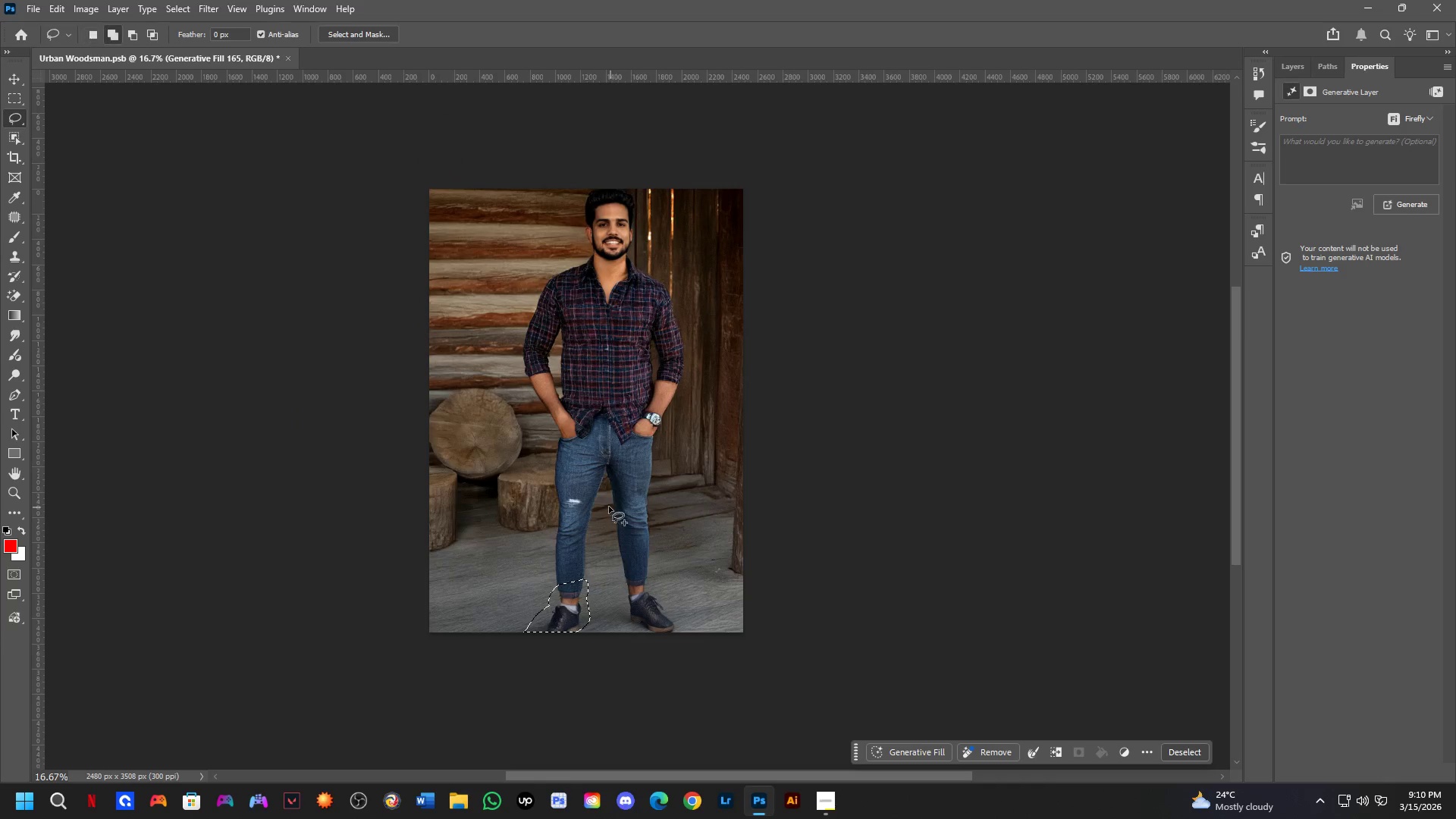 
scroll: coordinate [579, 503], scroll_direction: up, amount: 3.0
 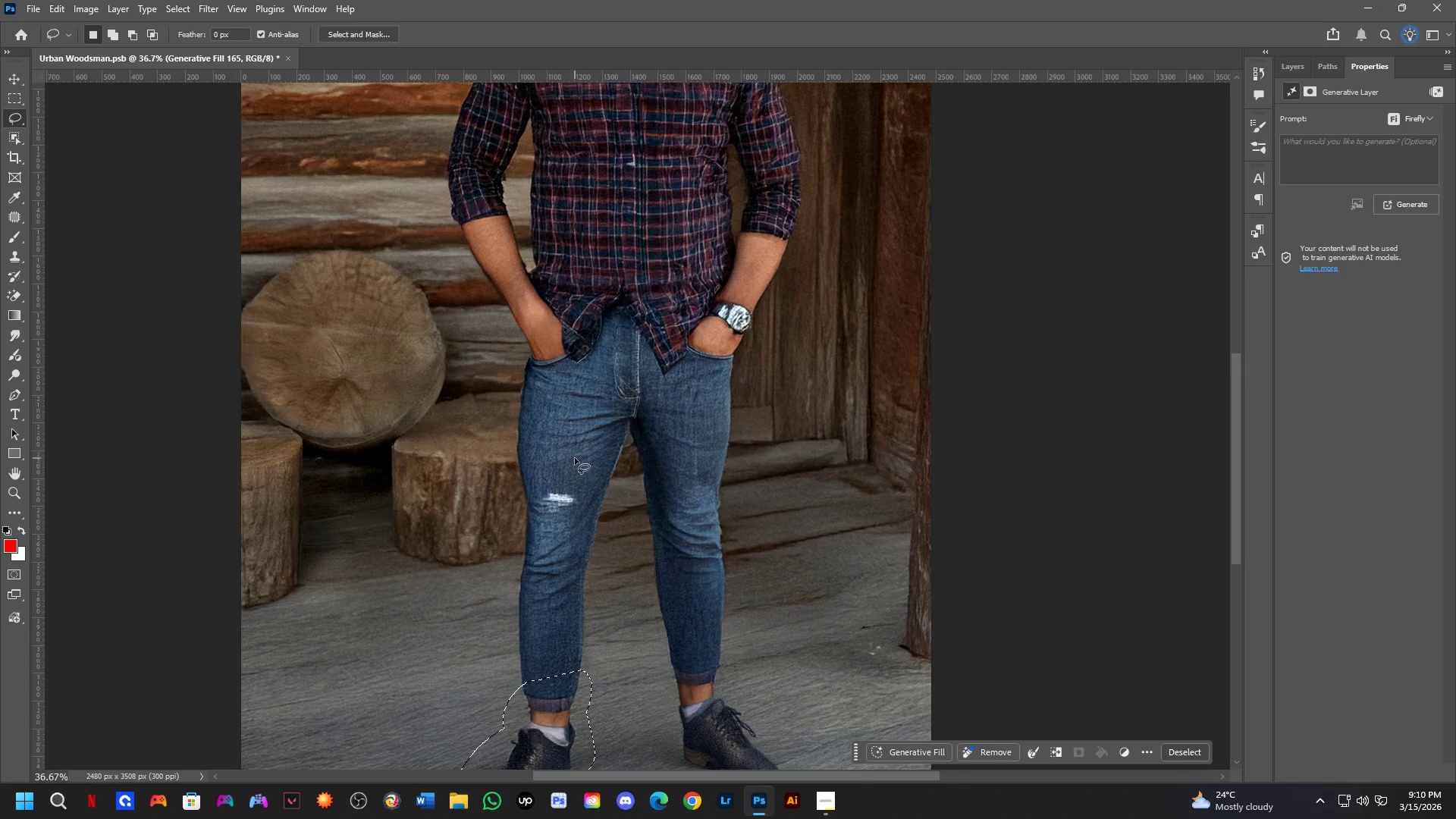 
hold_key(key=Space, duration=0.44)
 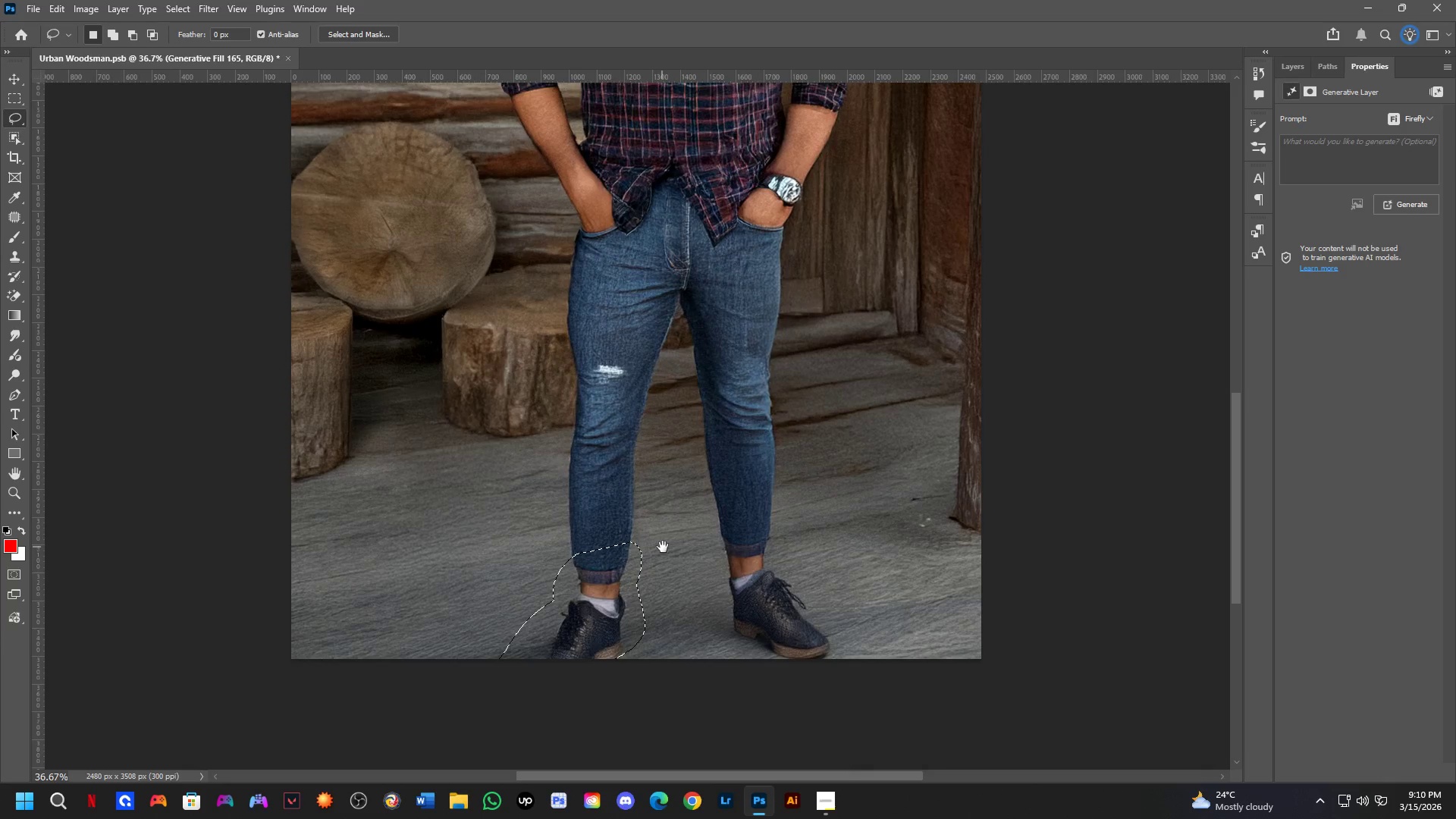 
left_click_drag(start_coordinate=[557, 578], to_coordinate=[607, 450])
 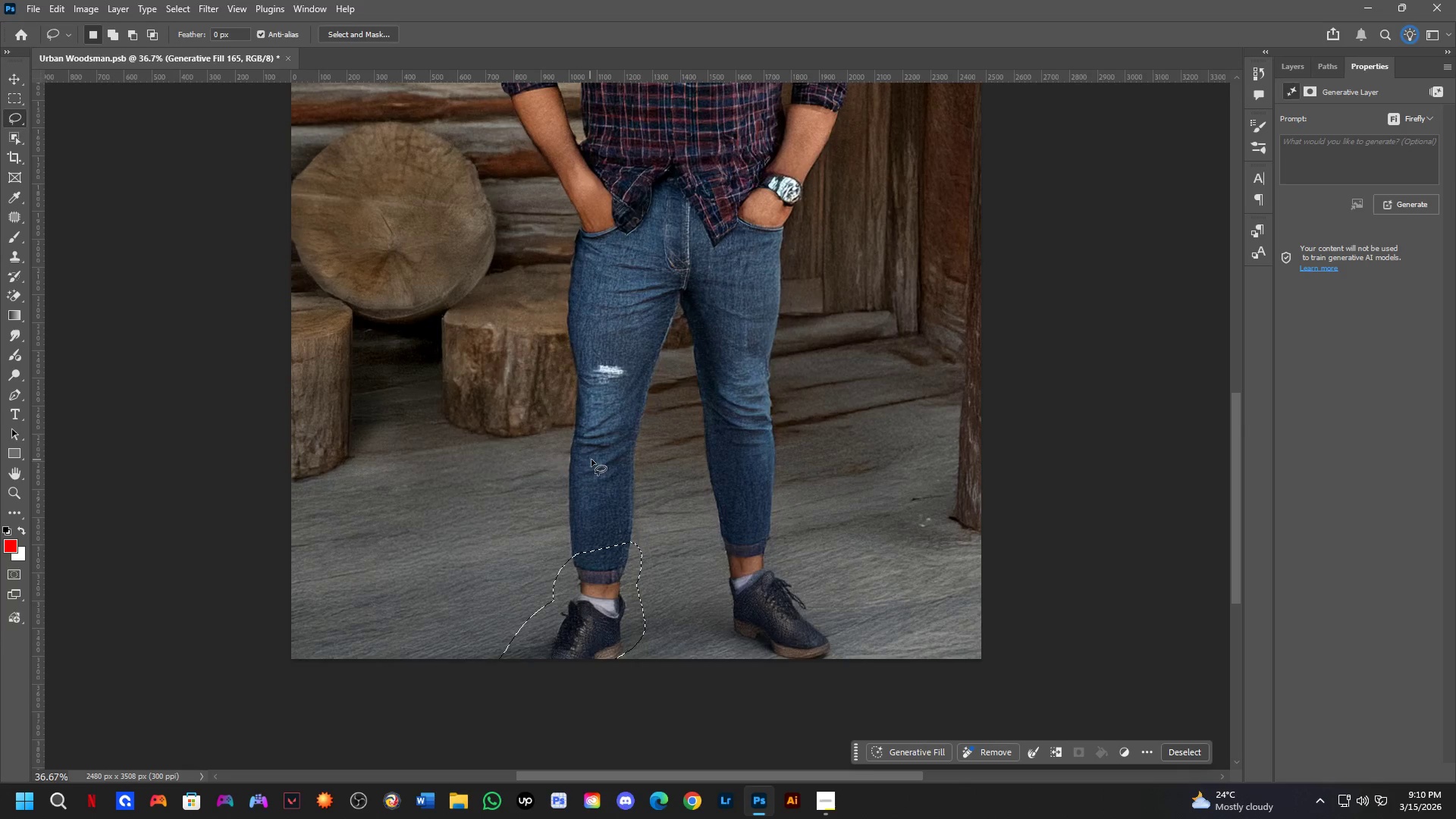 
hold_key(key=Space, duration=0.48)
 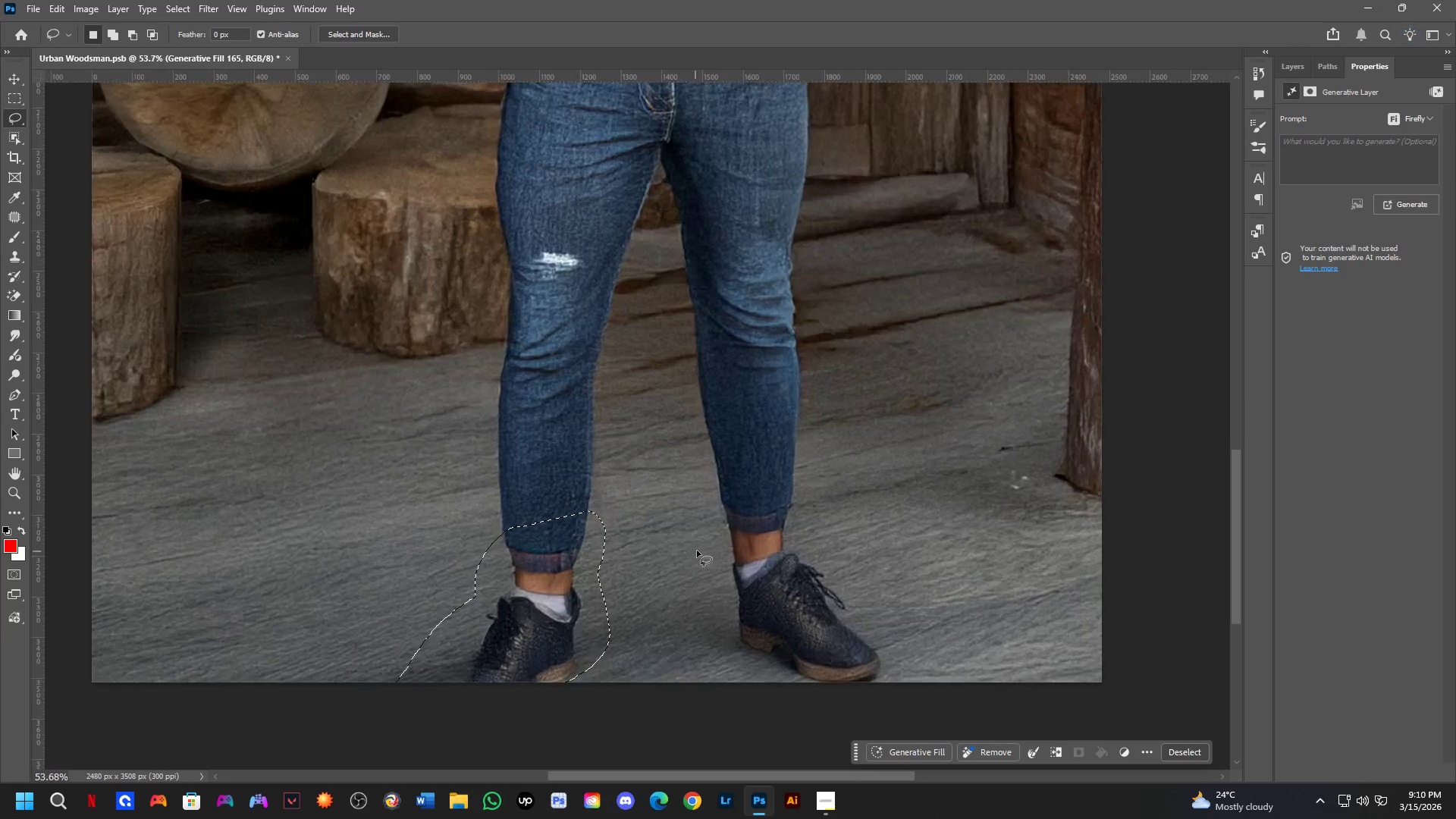 
left_click_drag(start_coordinate=[662, 547], to_coordinate=[650, 530])
 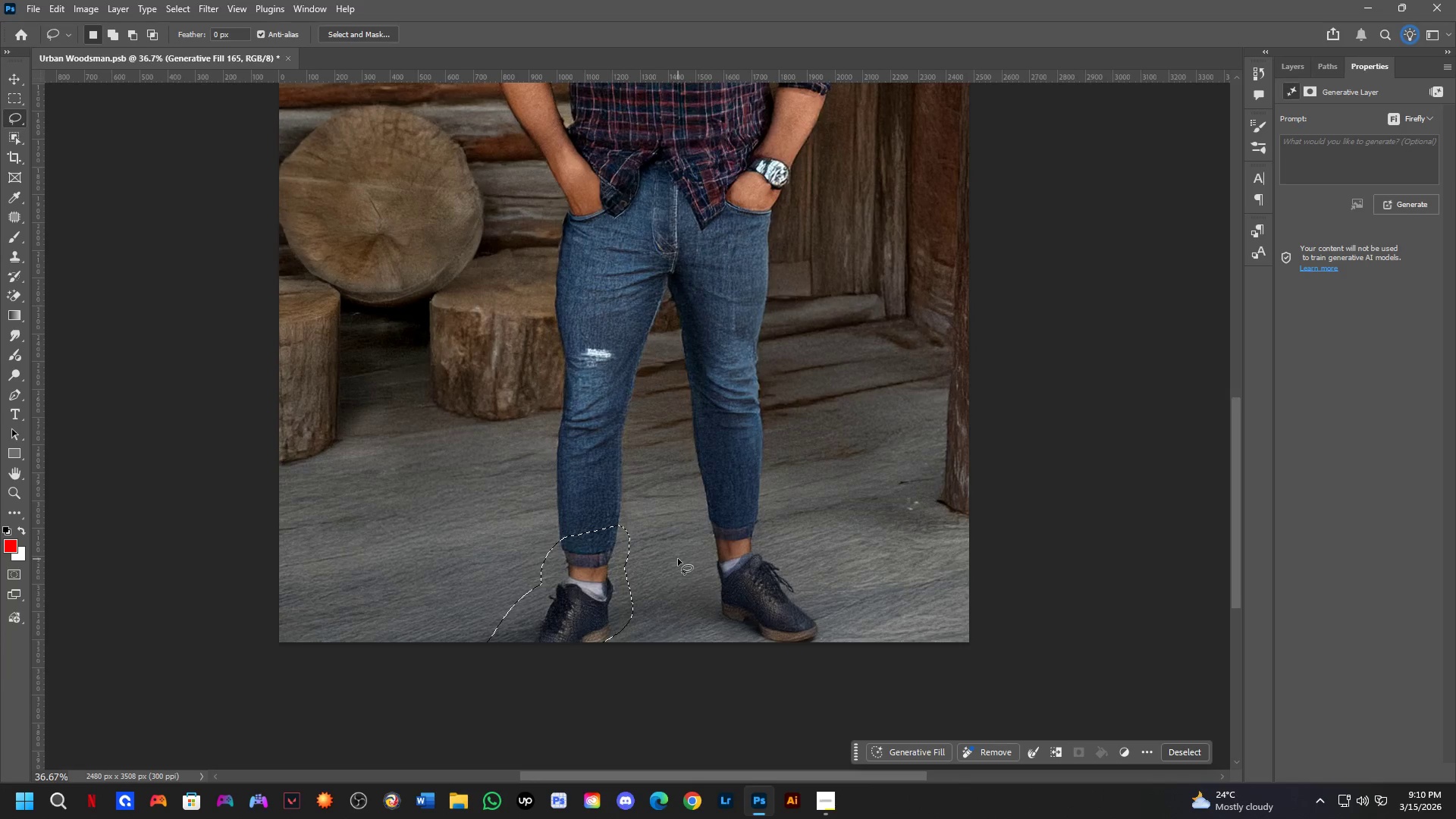 
scroll: coordinate [682, 557], scroll_direction: up, amount: 4.0
 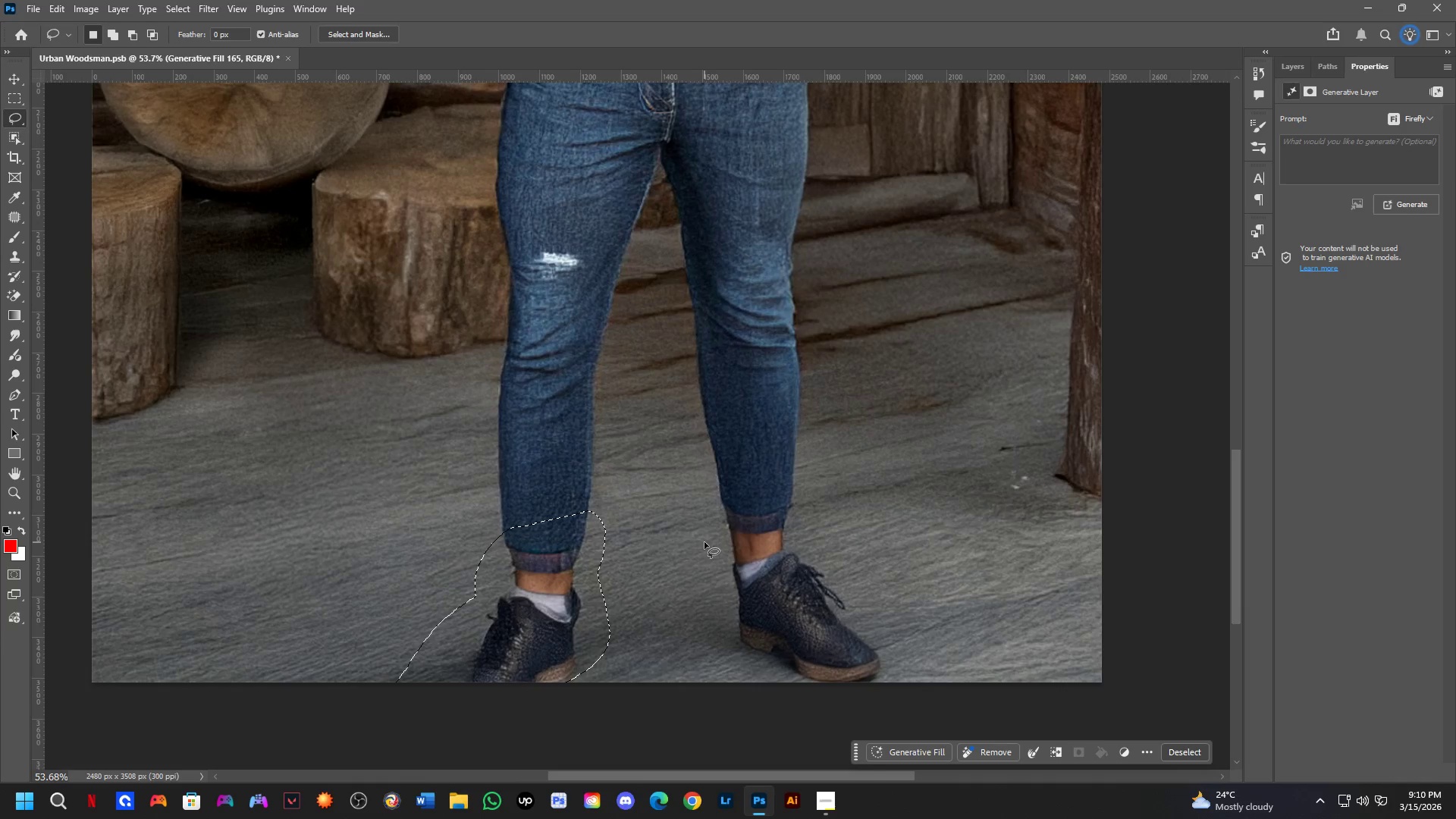 
key(Control+Z)
 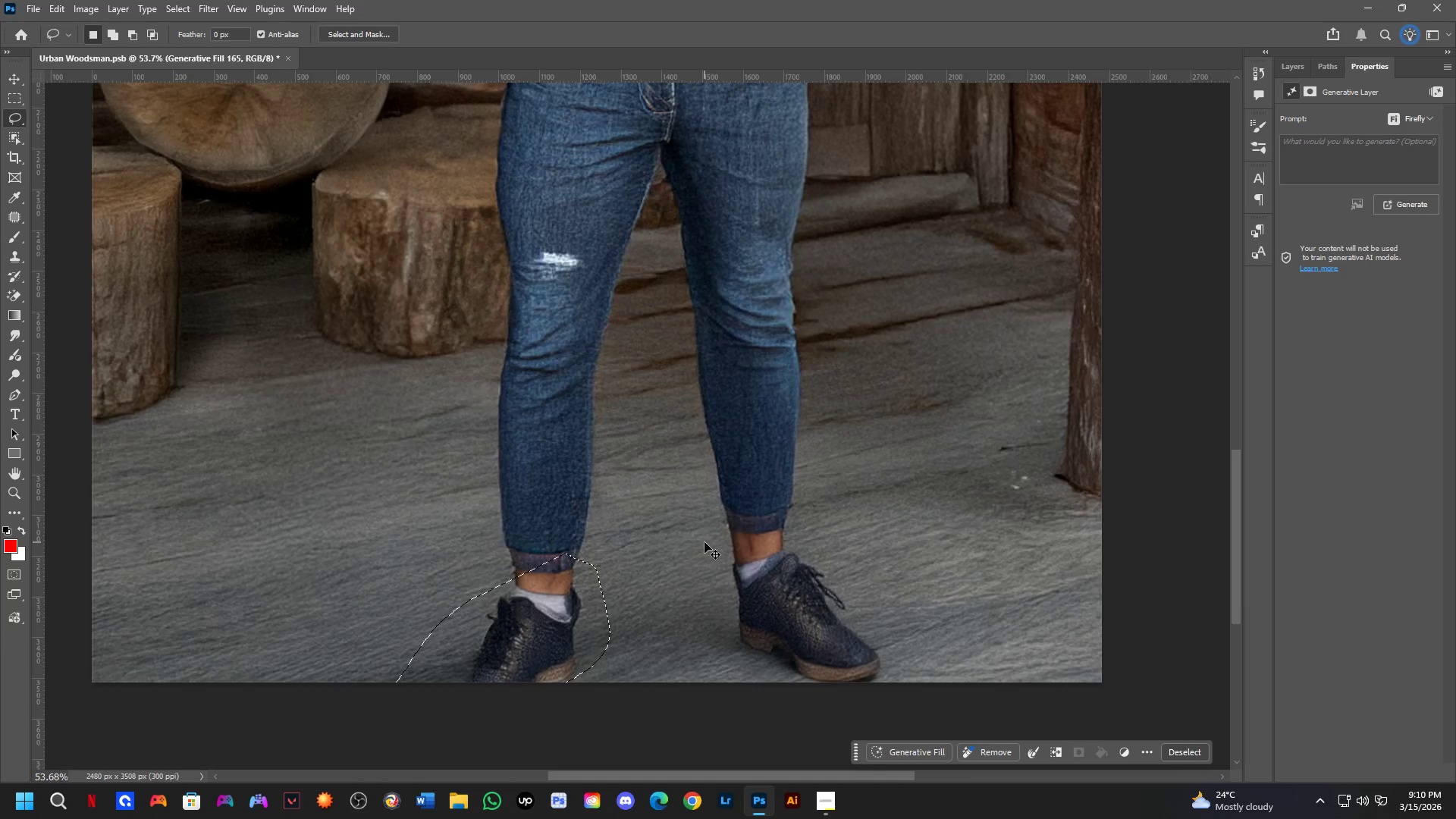 
key(Control+Z)
 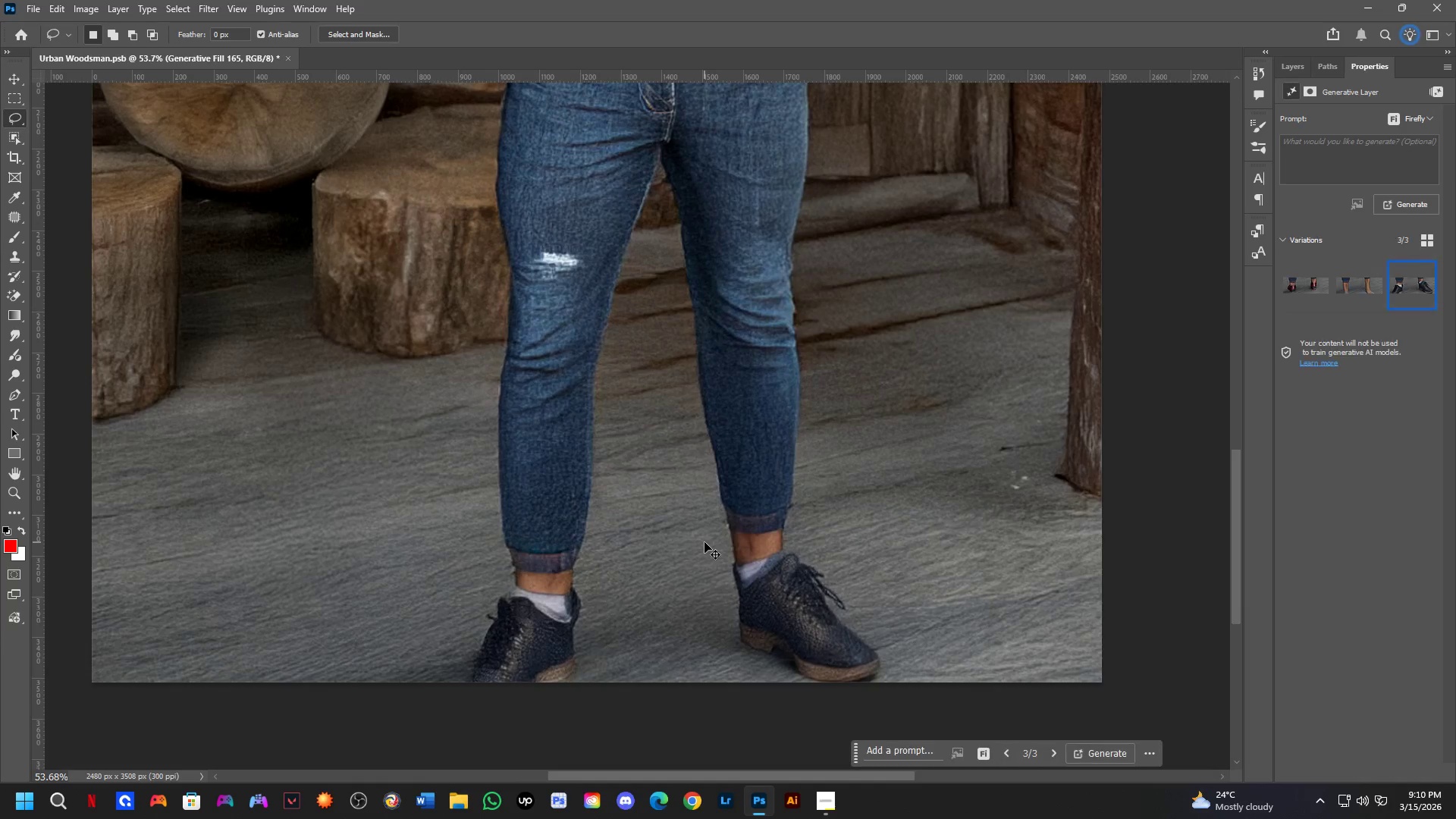 
key(Control+Z)
 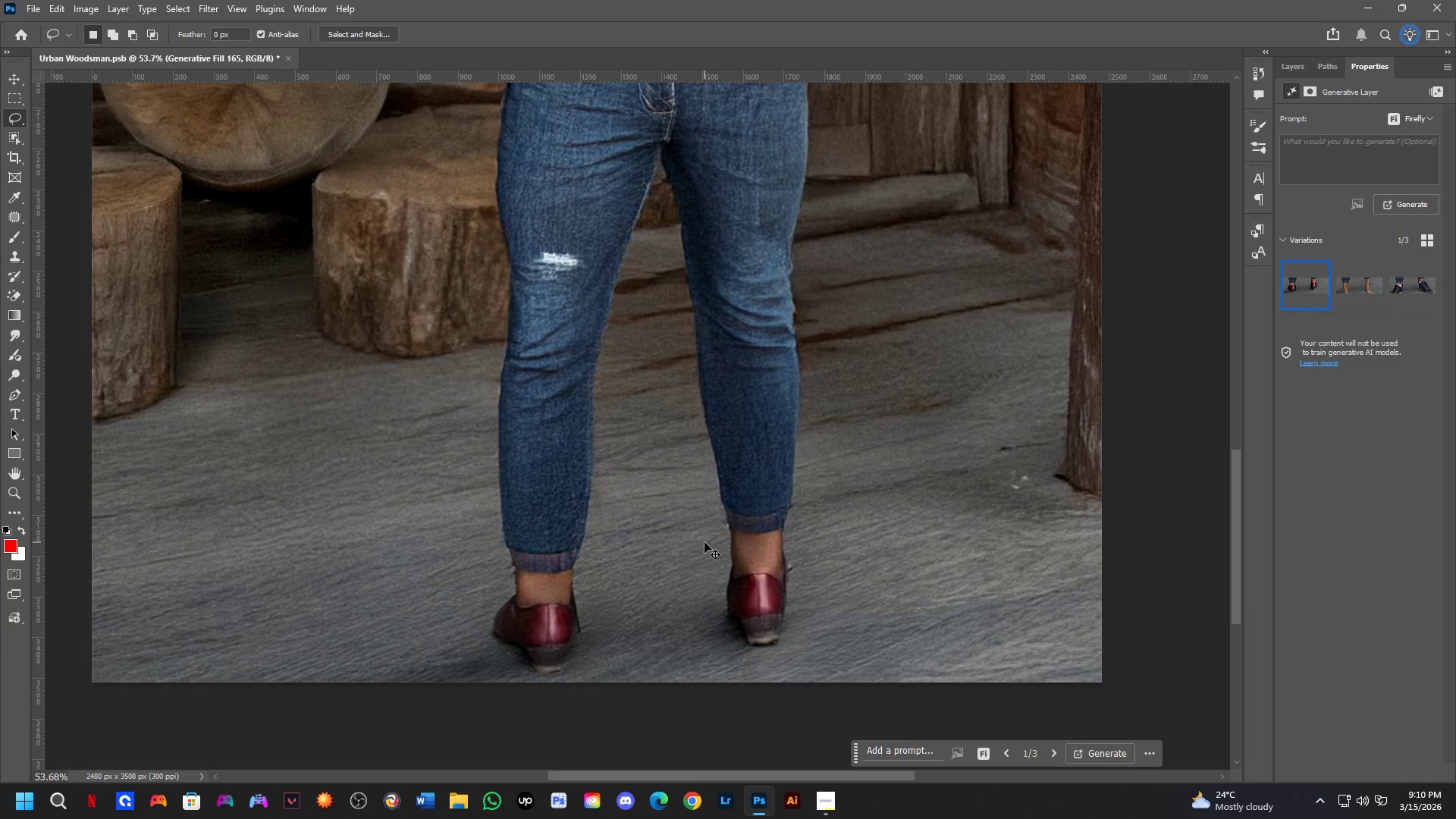 
key(Control+Z)
 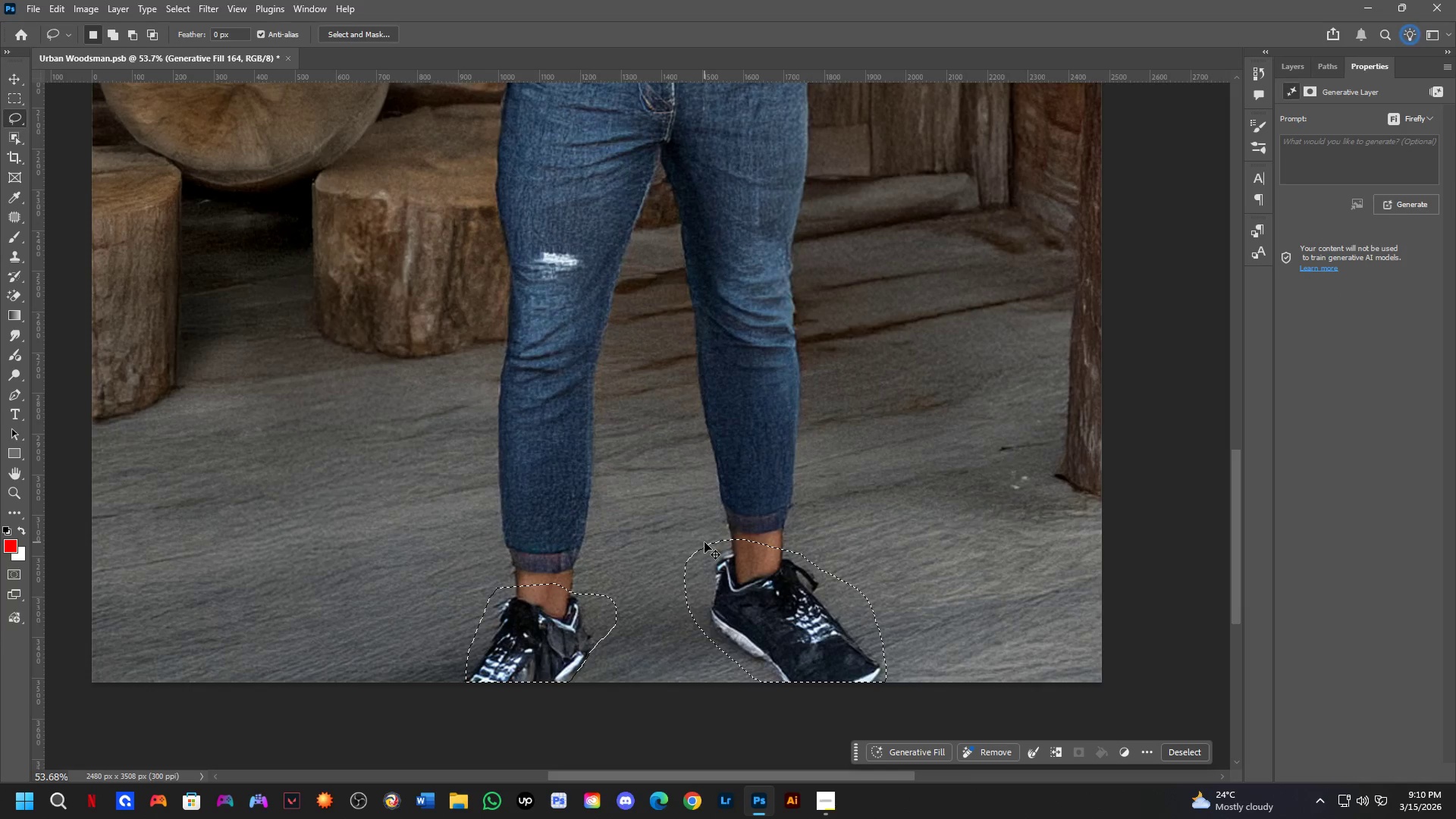 
scroll: coordinate [704, 542], scroll_direction: down, amount: 4.0
 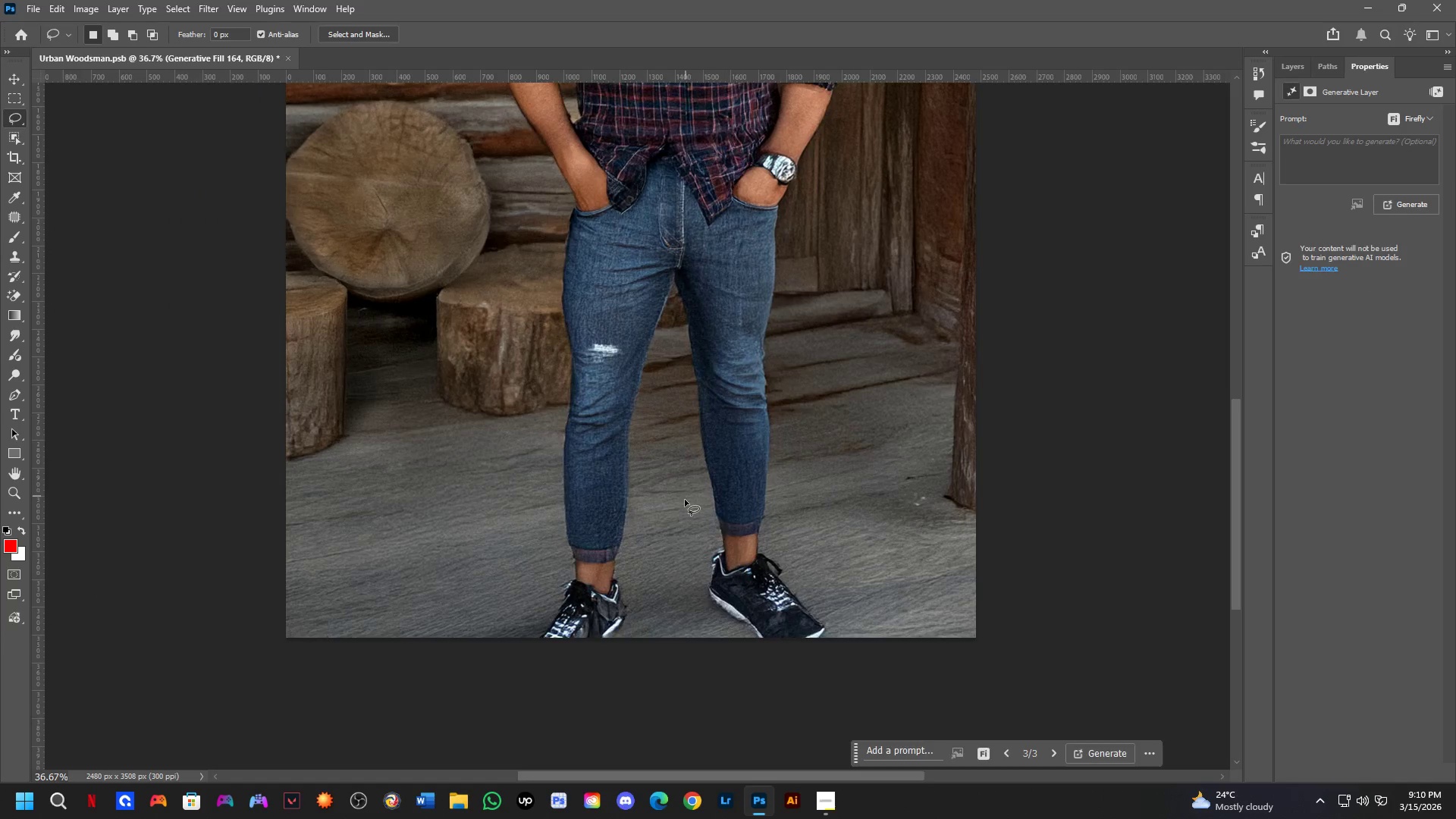 
scroll: coordinate [711, 558], scroll_direction: up, amount: 6.0
 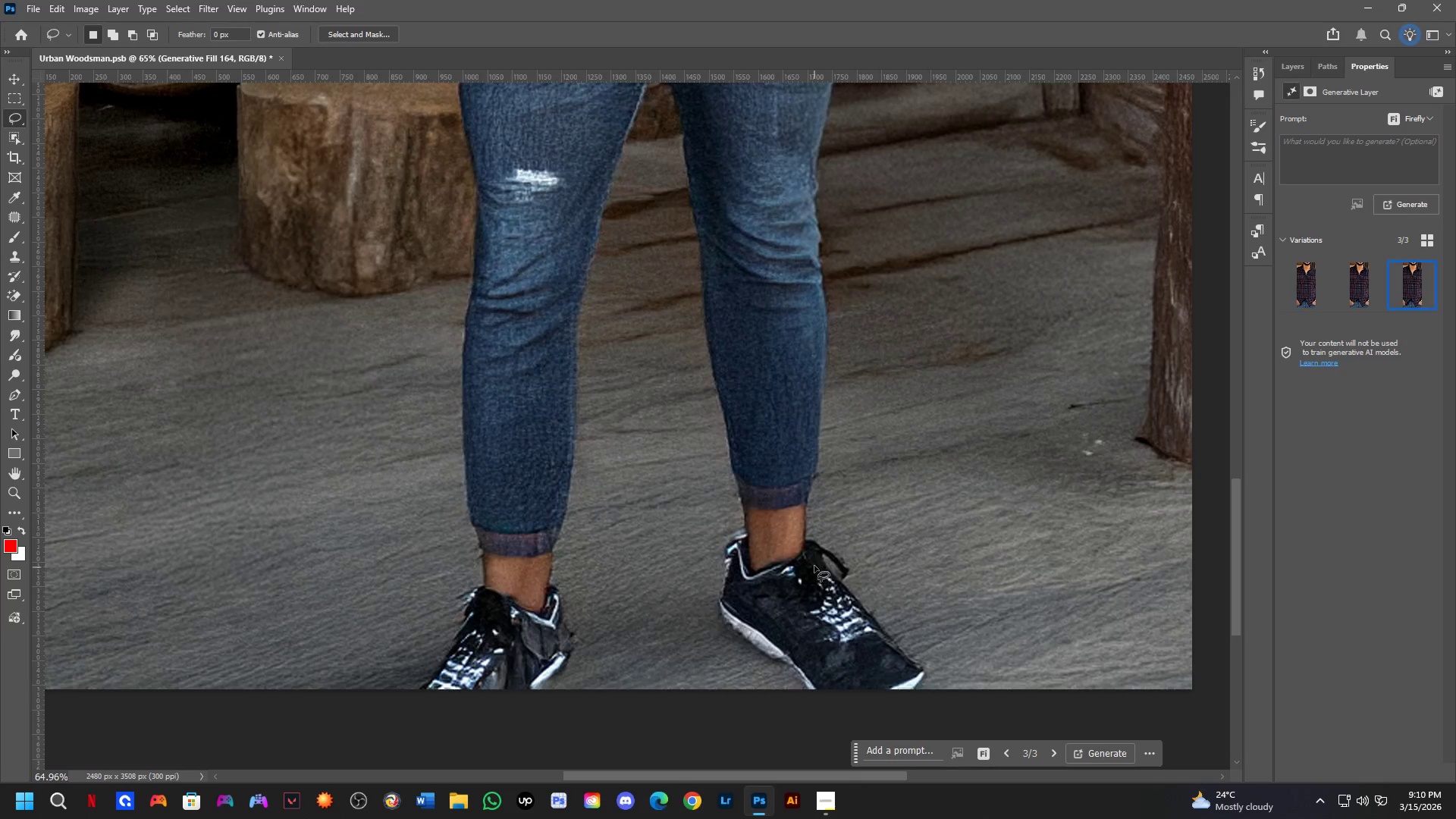 
left_click_drag(start_coordinate=[814, 529], to_coordinate=[829, 544])
 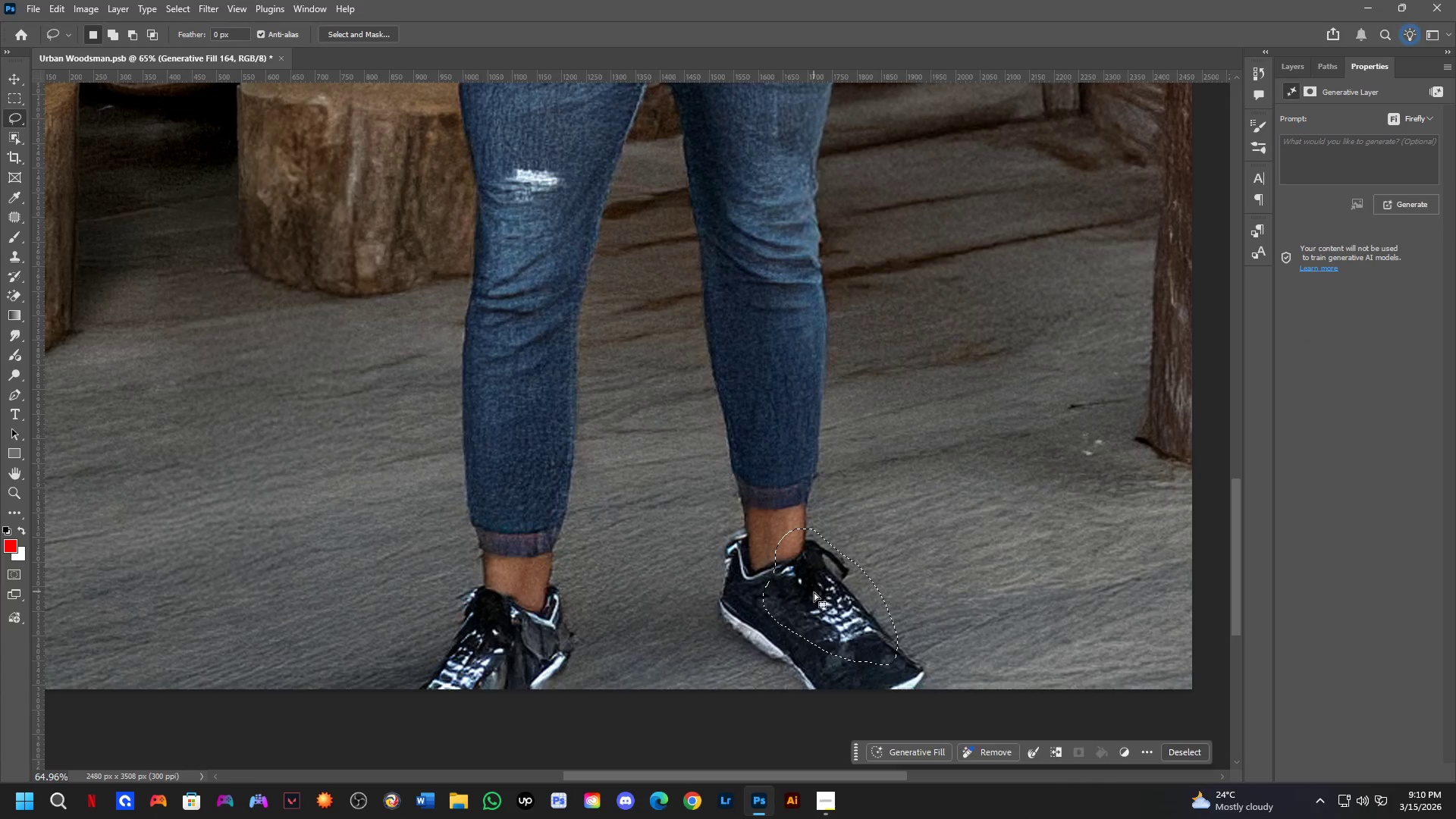 
key(Shift+ShiftLeft)
 